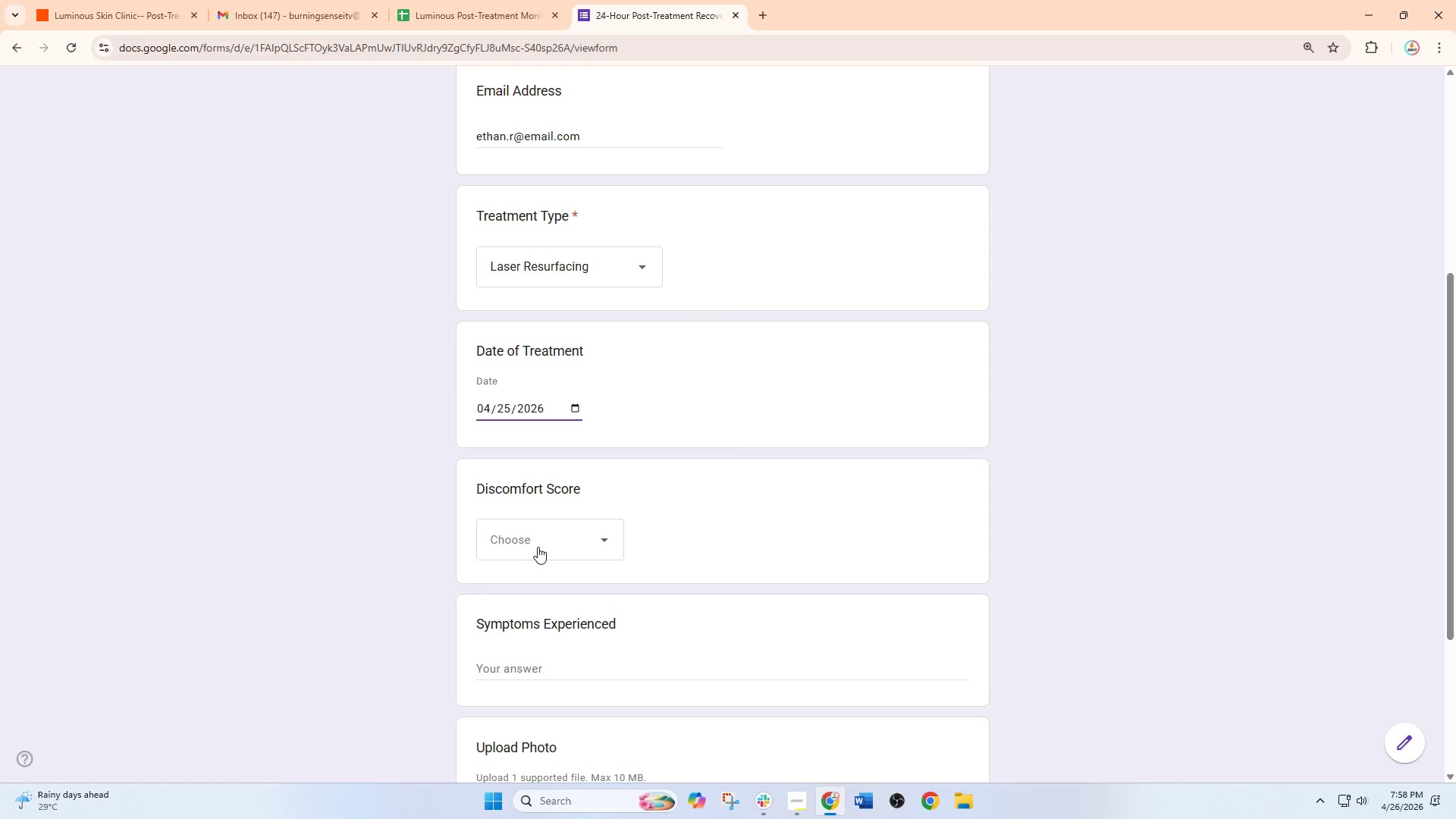 
left_click([538, 547])
 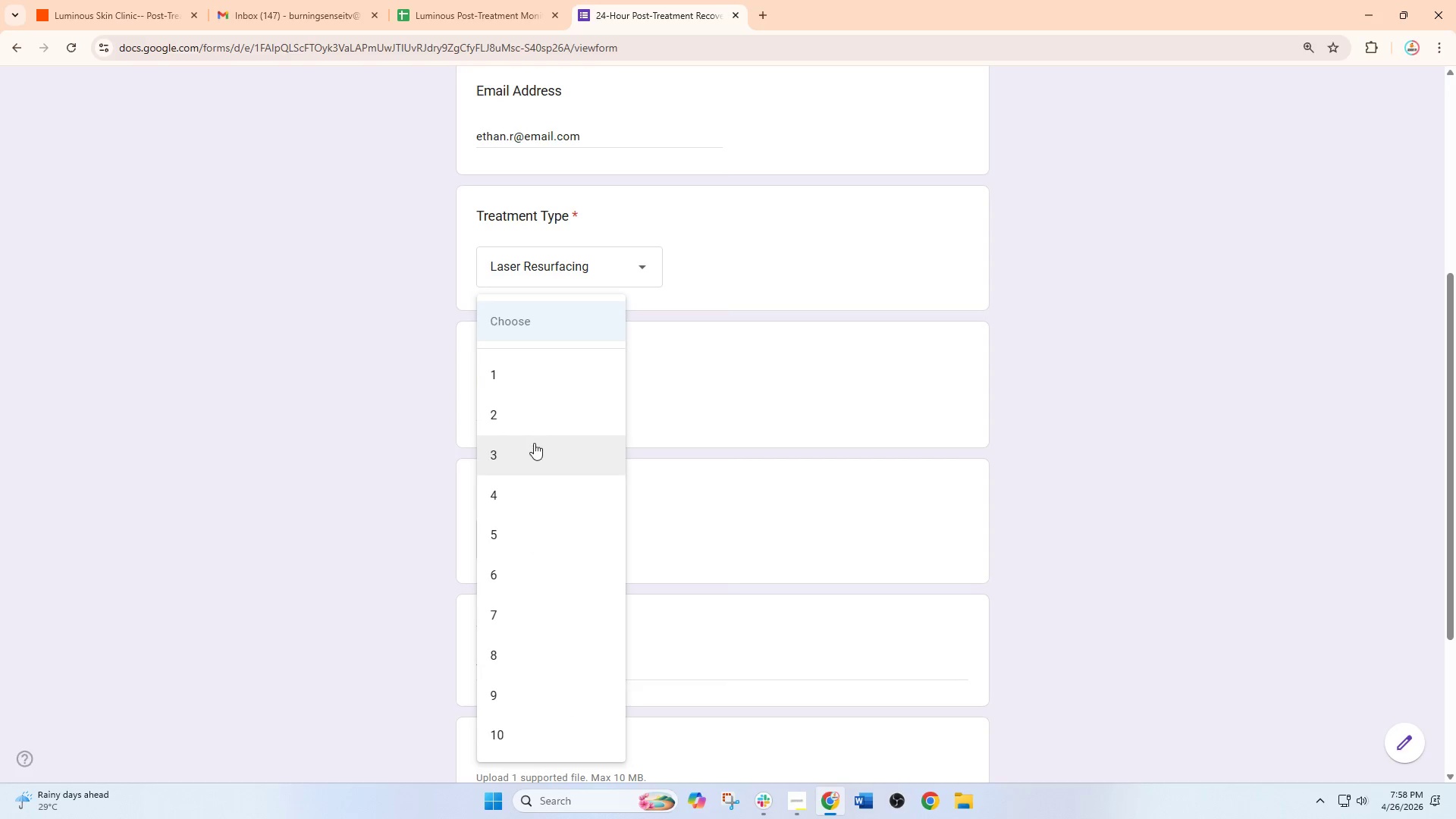 
left_click([531, 465])
 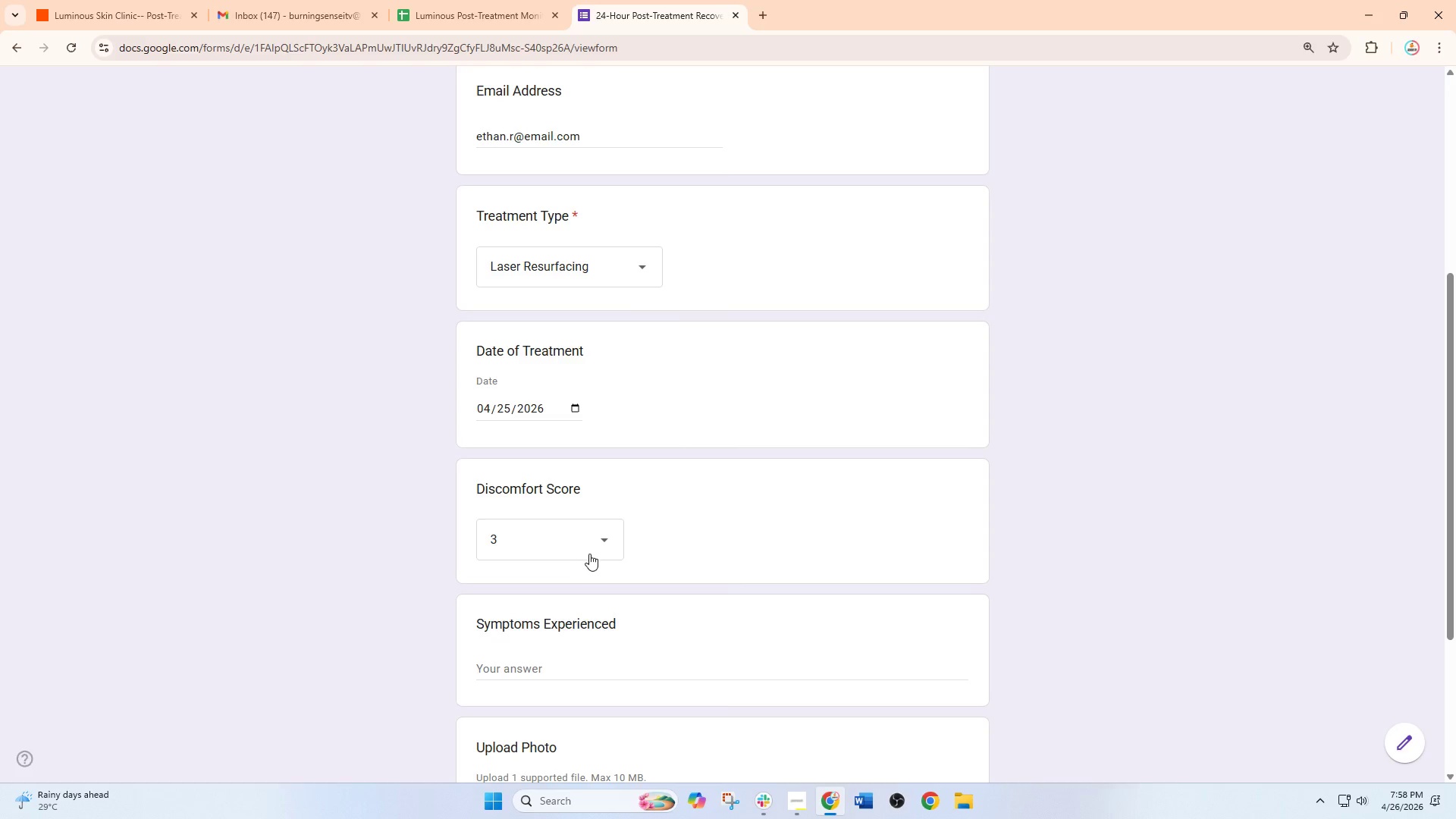 
scroll: coordinate [589, 554], scroll_direction: down, amount: 2.0
 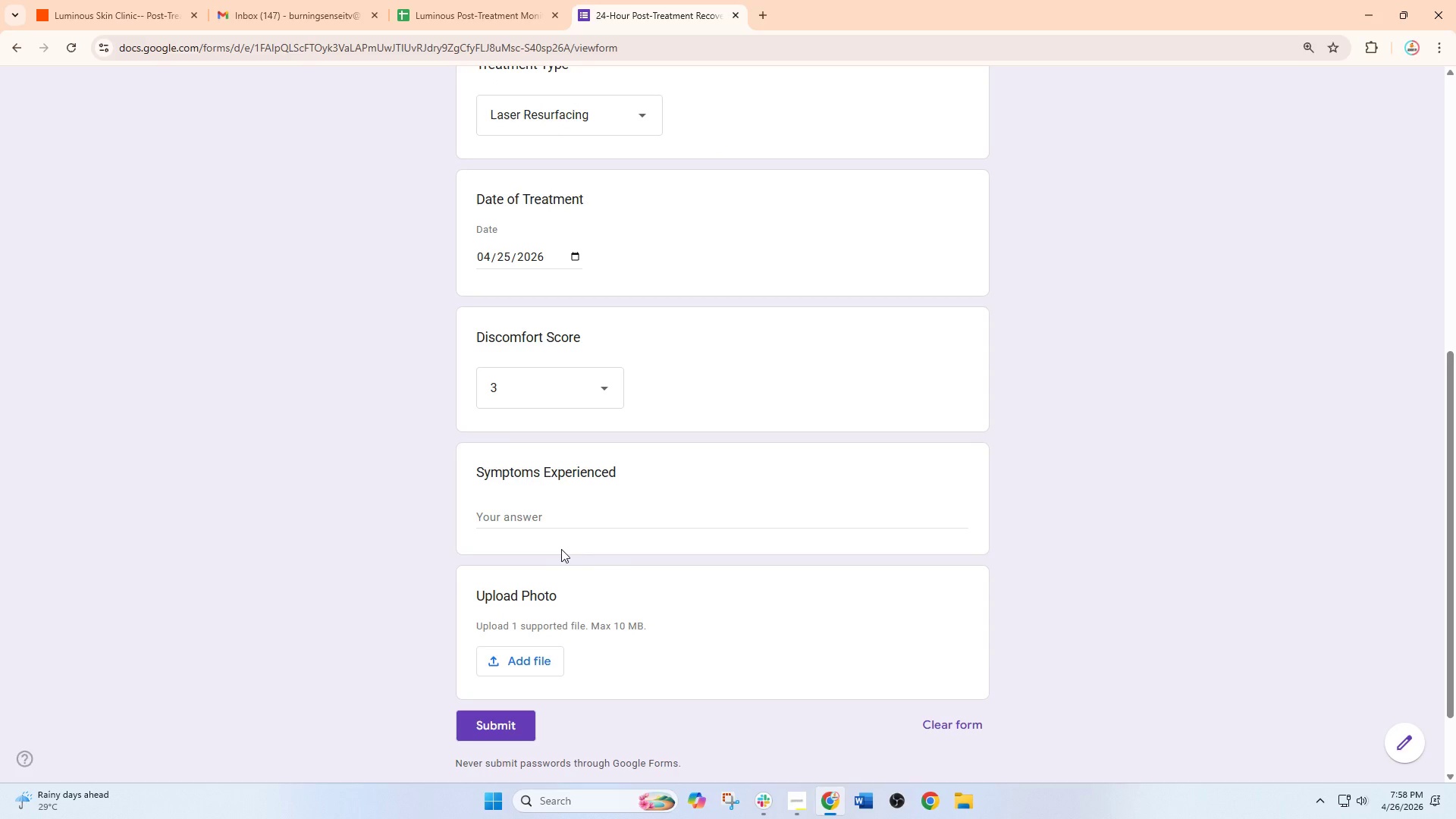 
left_click([570, 507])
 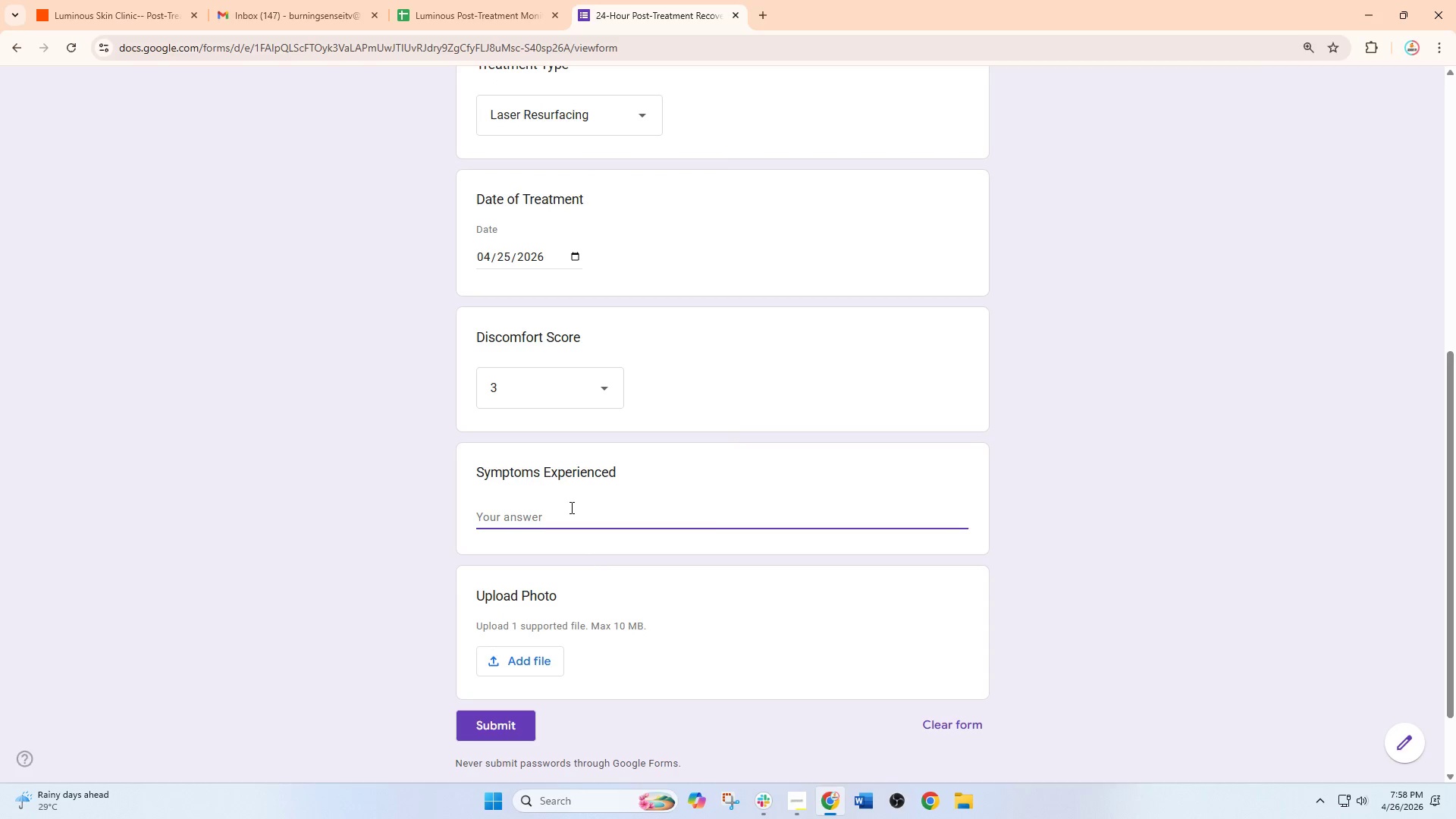 
type(Skin feels warn)
key(Backspace)
type(m with slight sensitivy)
 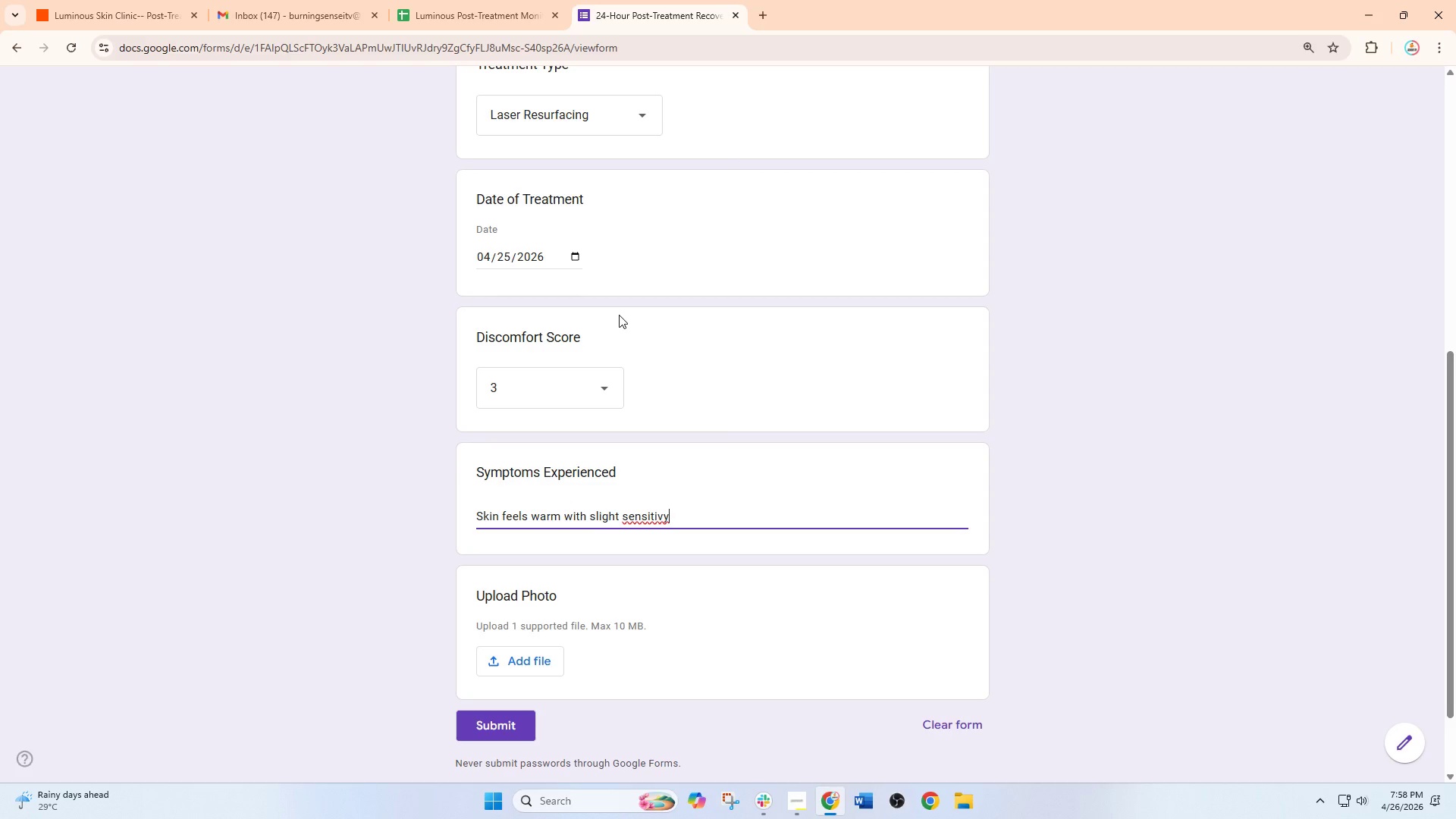 
right_click([638, 520])
 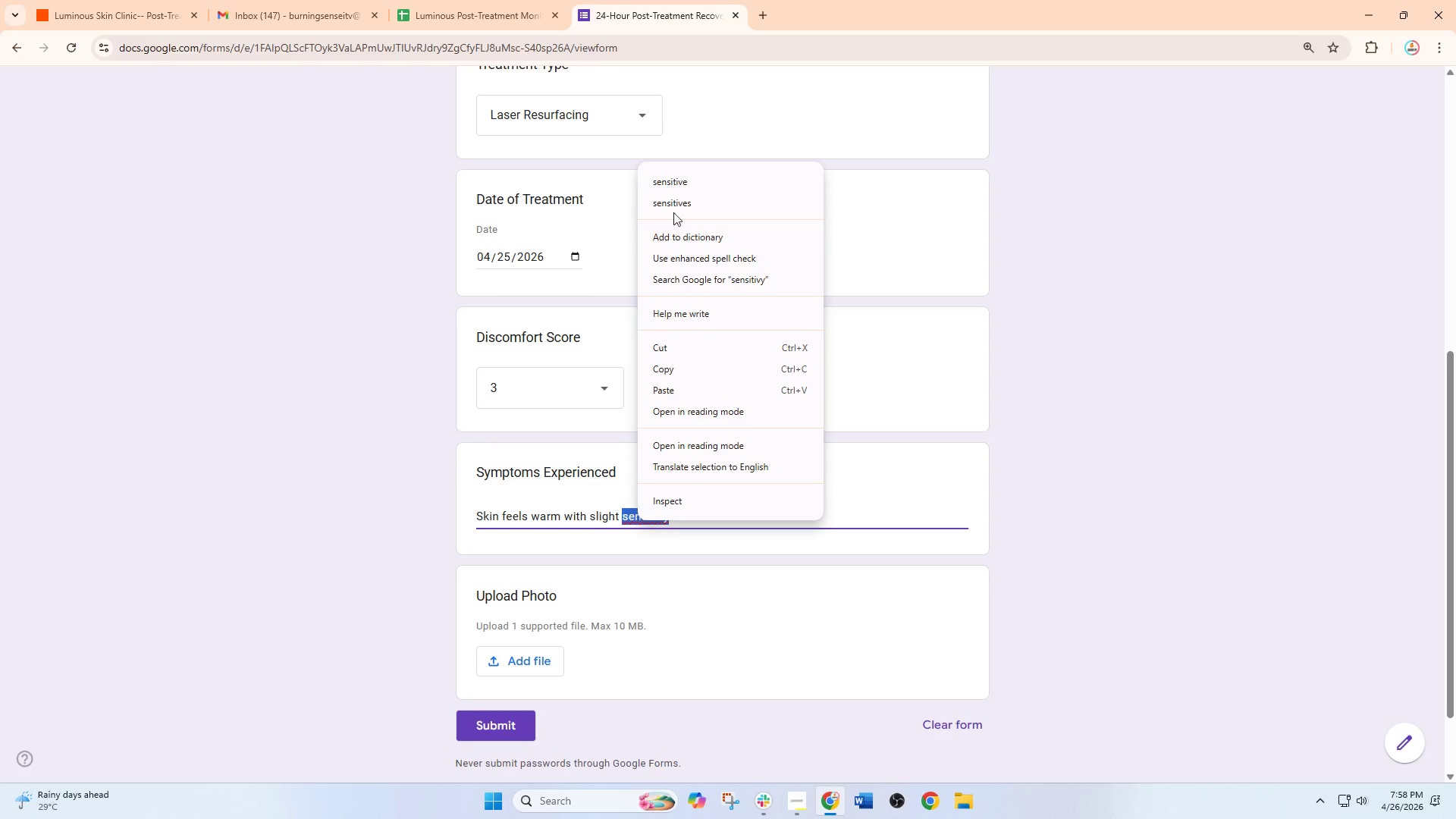 
left_click([682, 180])
 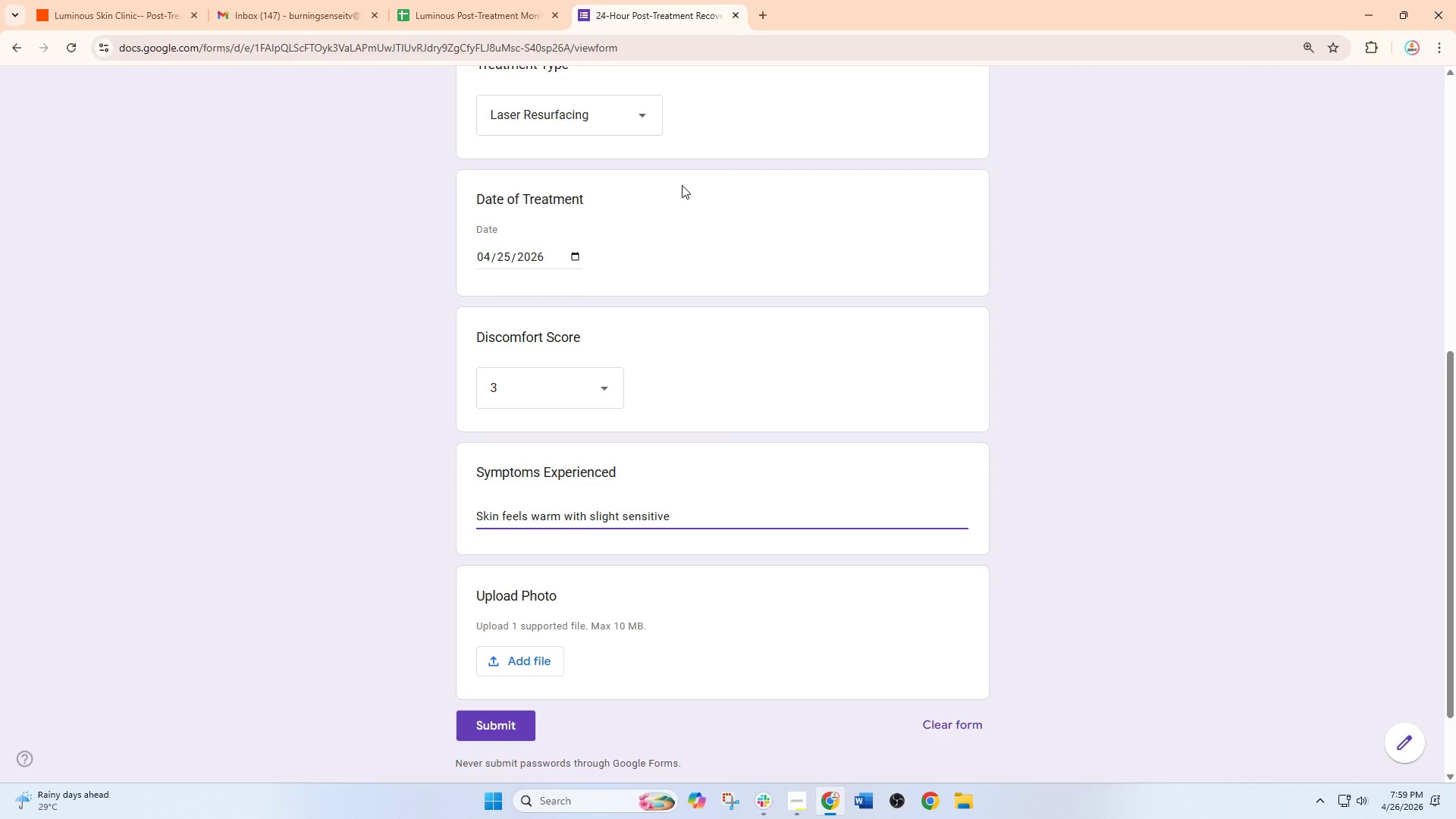 
wait(5.2)
 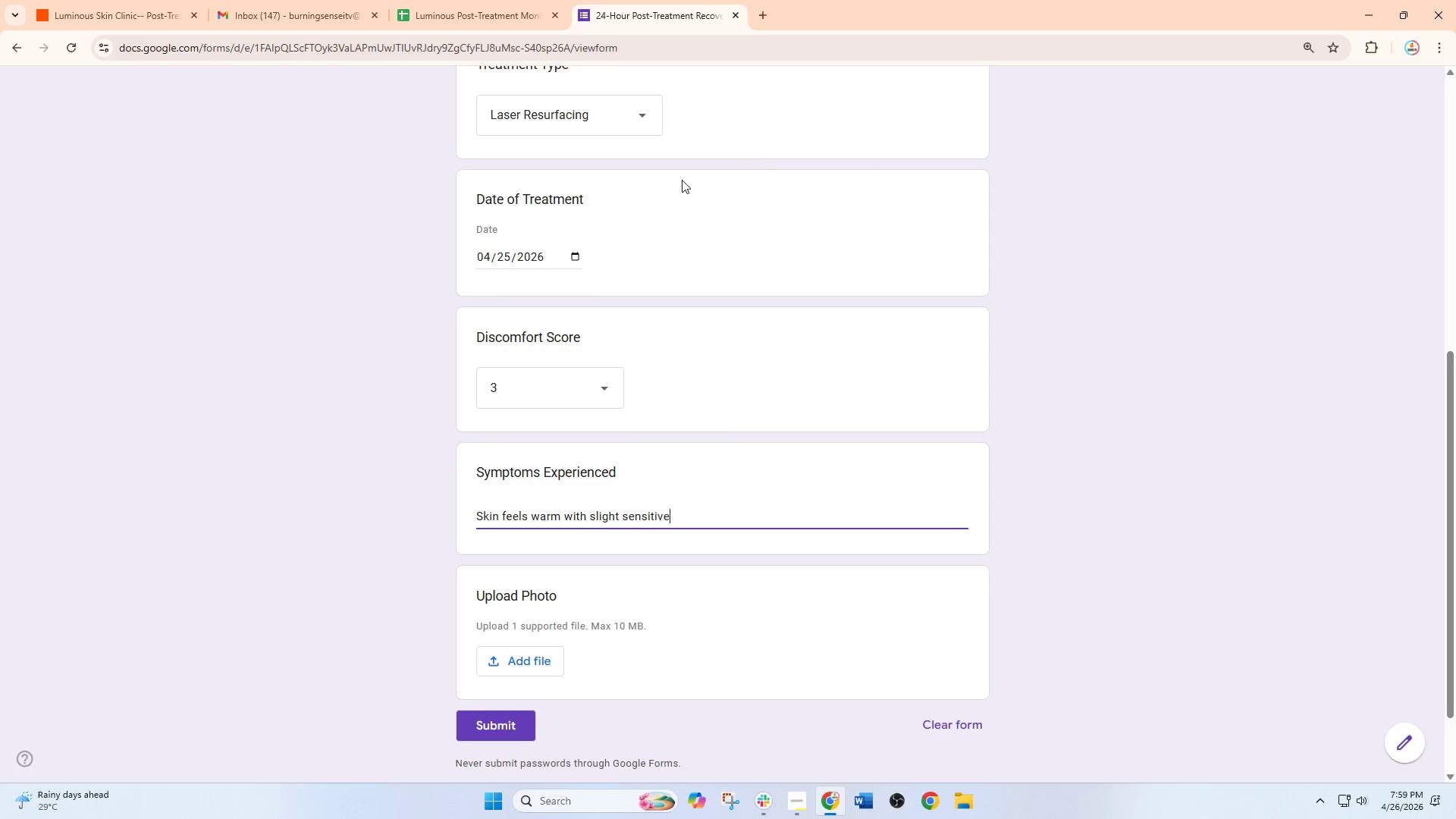 
left_click([695, 525])
 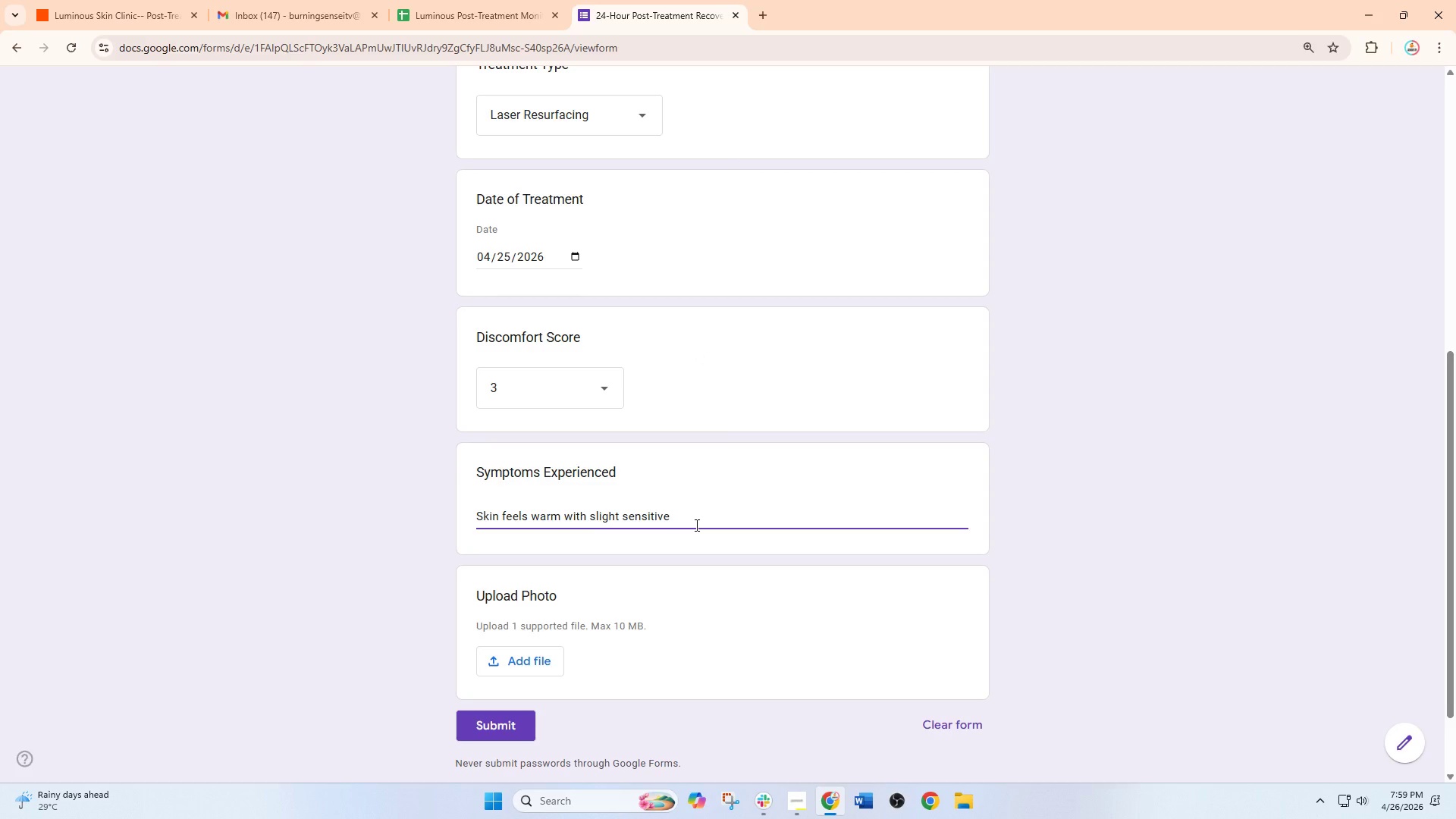 
key(Backspace)
 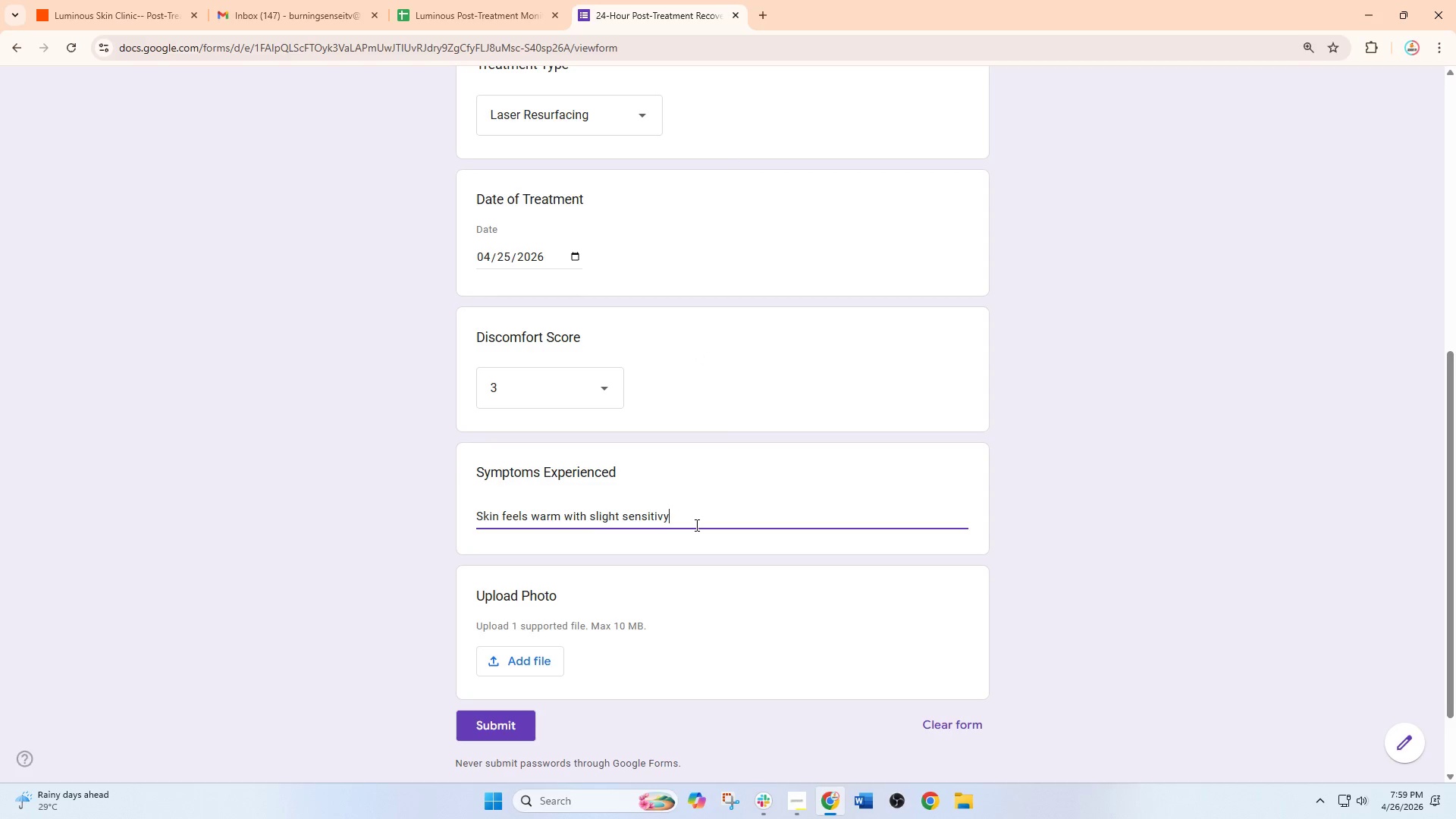 
key(Y)
 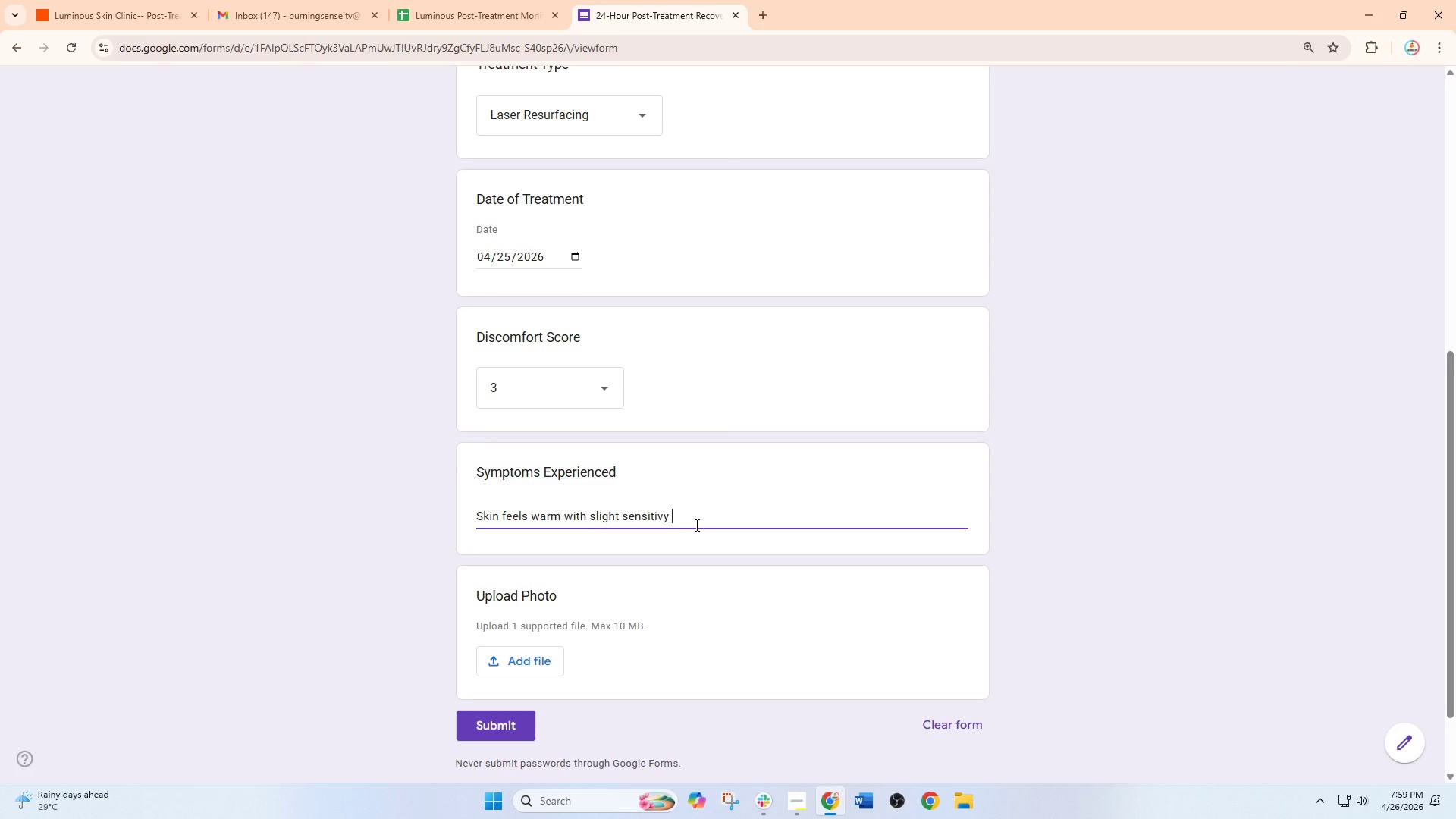 
key(Space)
 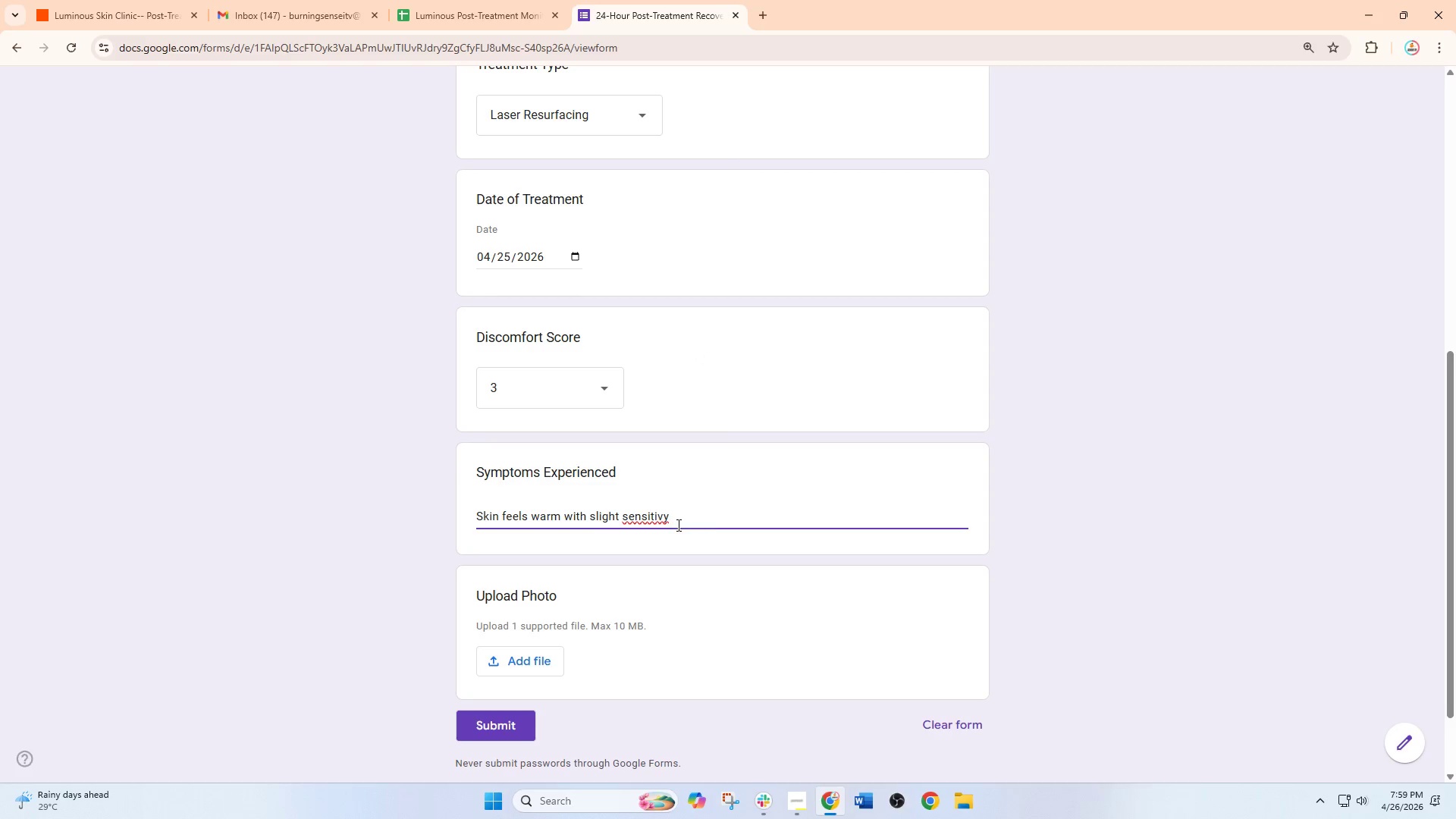 
right_click([657, 524])
 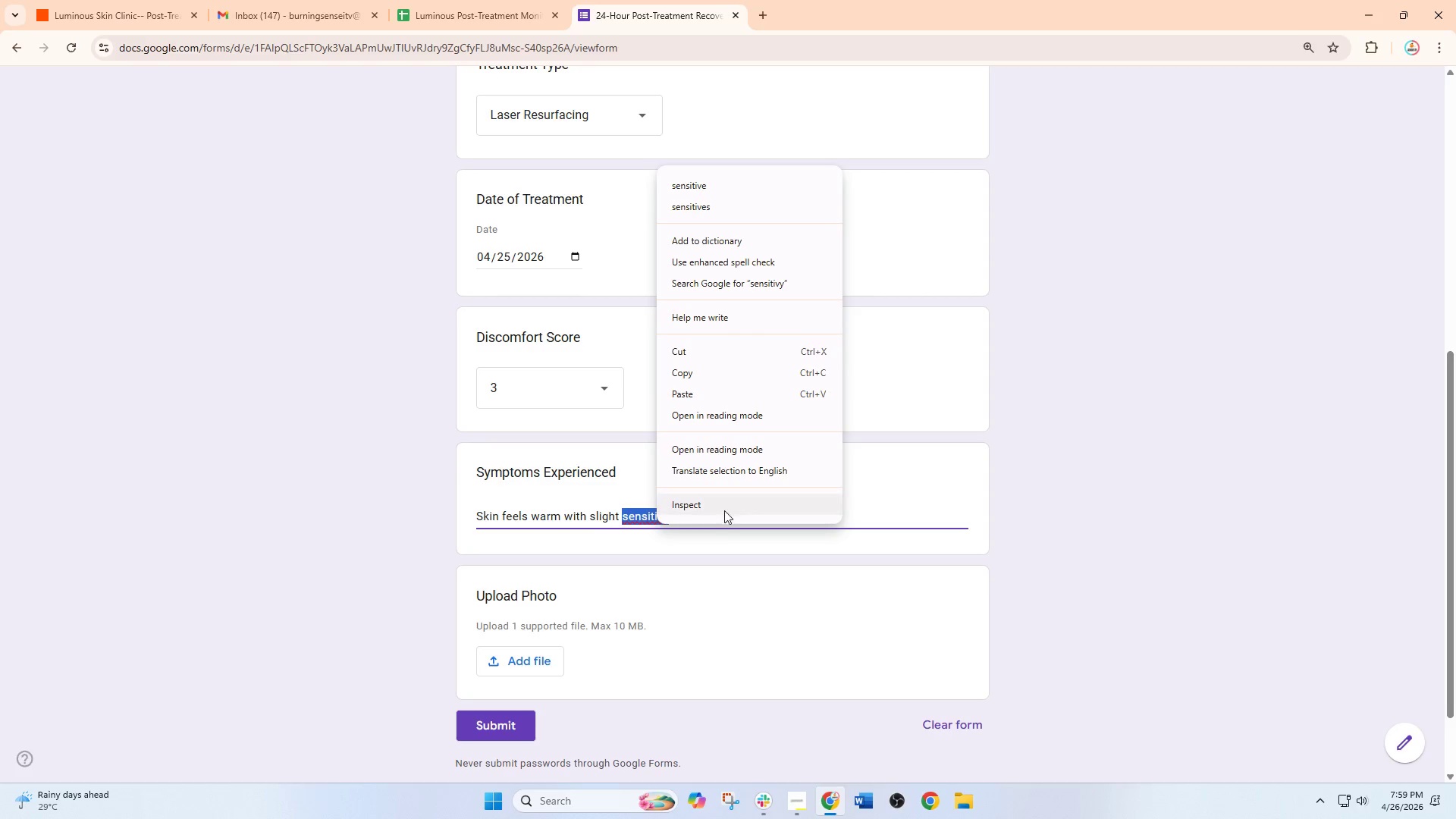 
left_click([688, 588])
 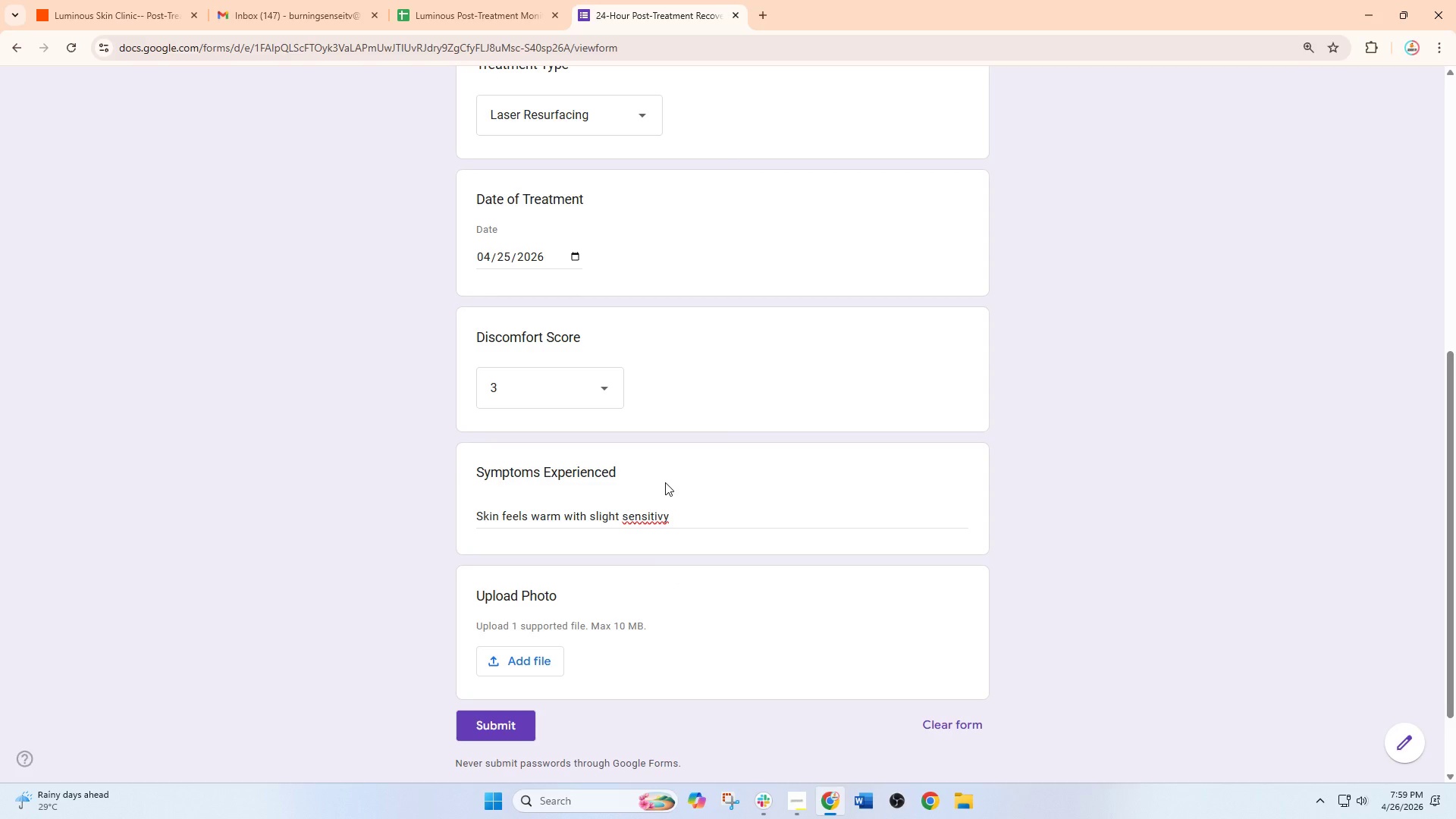 
left_click([679, 513])
 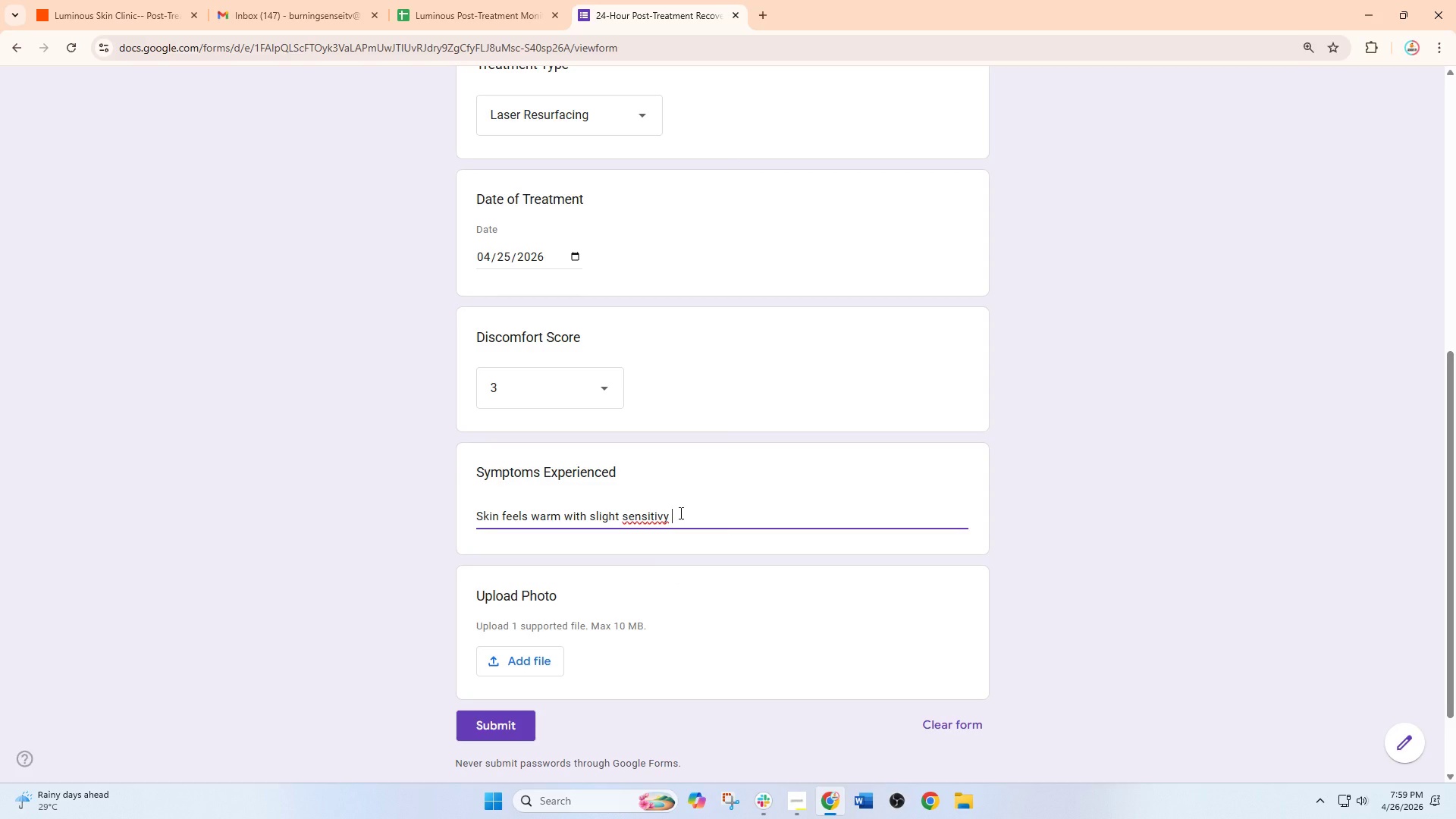 
key(Backspace)
 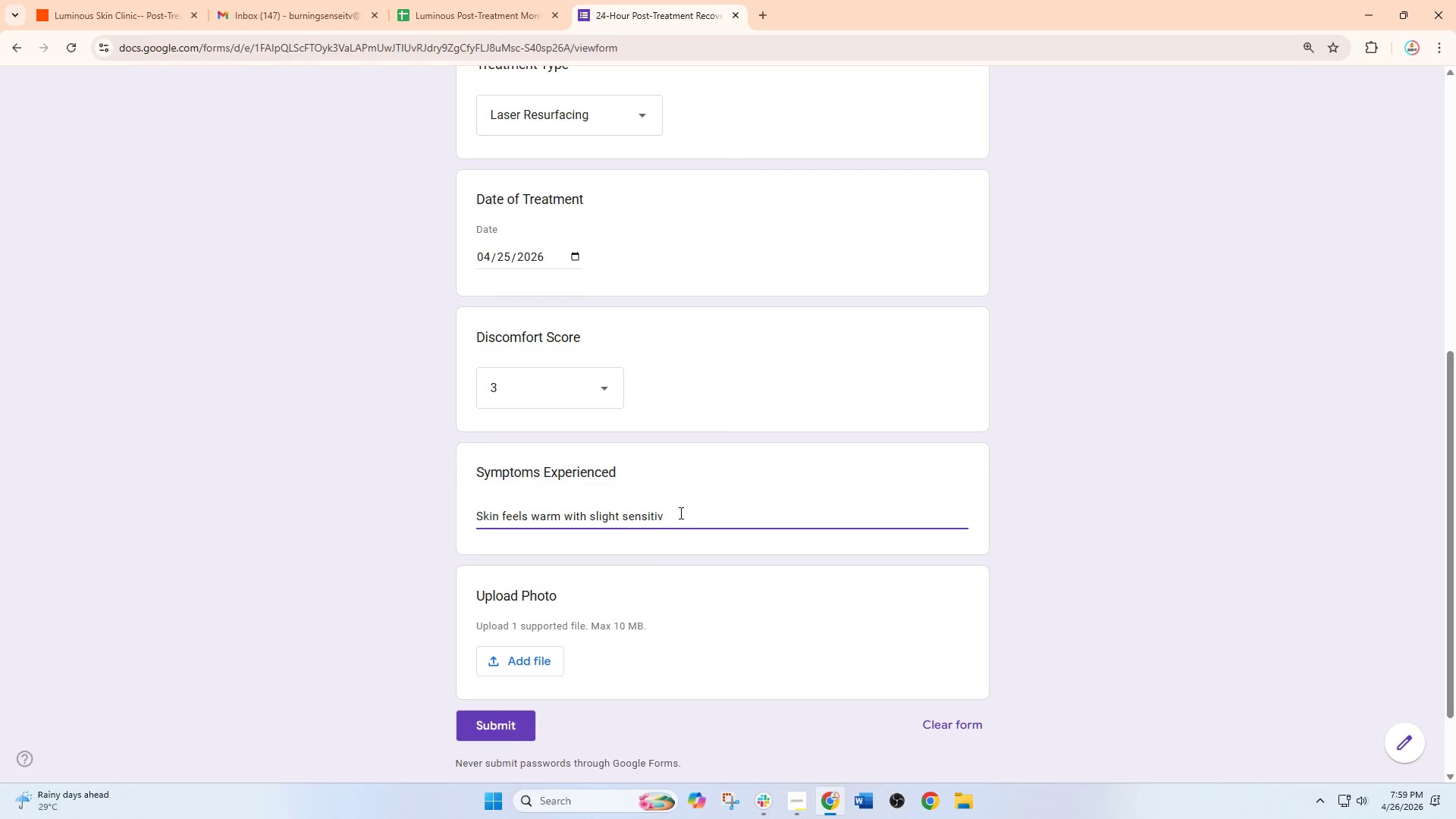 
hold_key(key=Backspace, duration=0.55)
 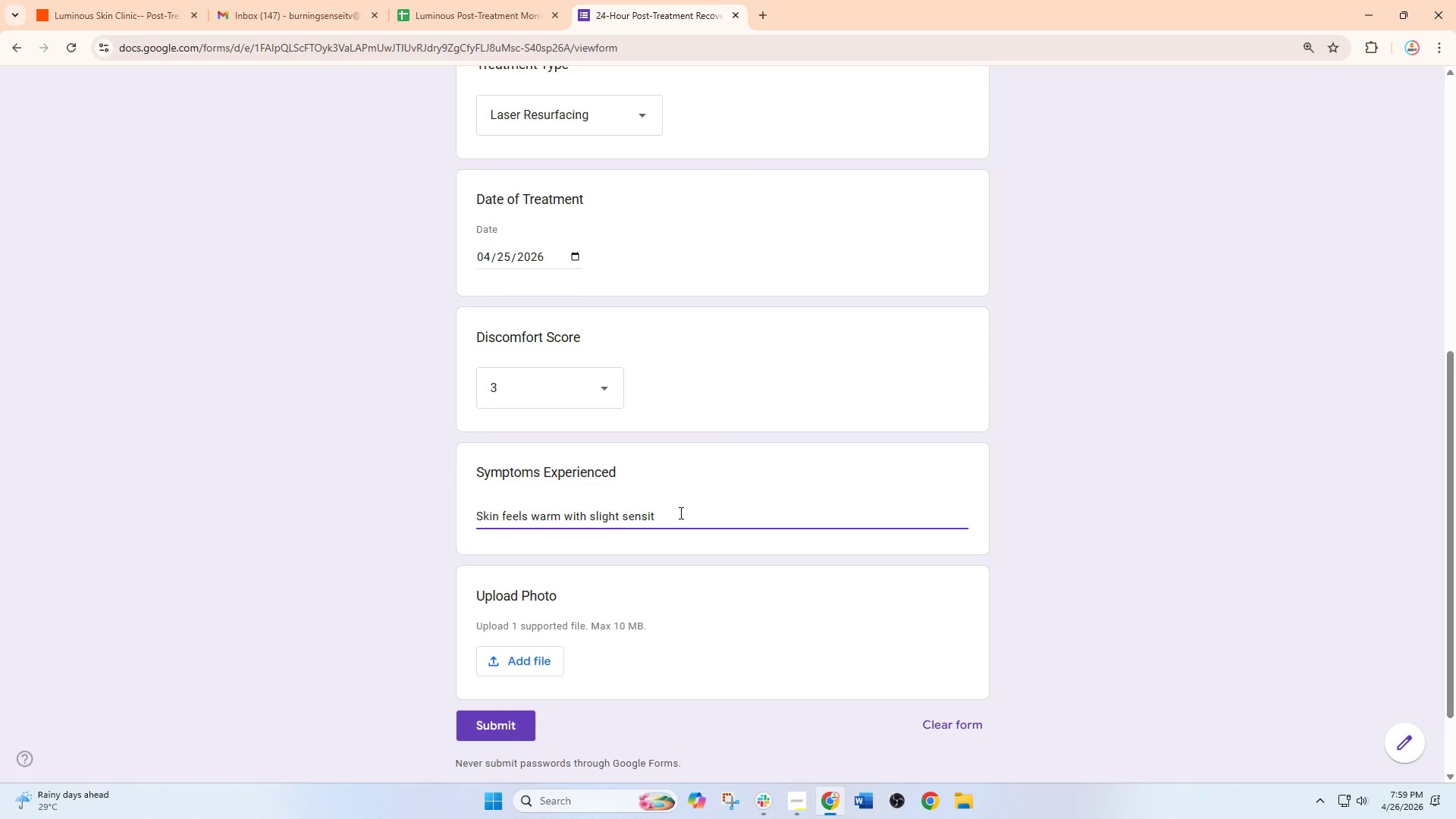 
hold_key(key=Backspace, duration=1.62)
 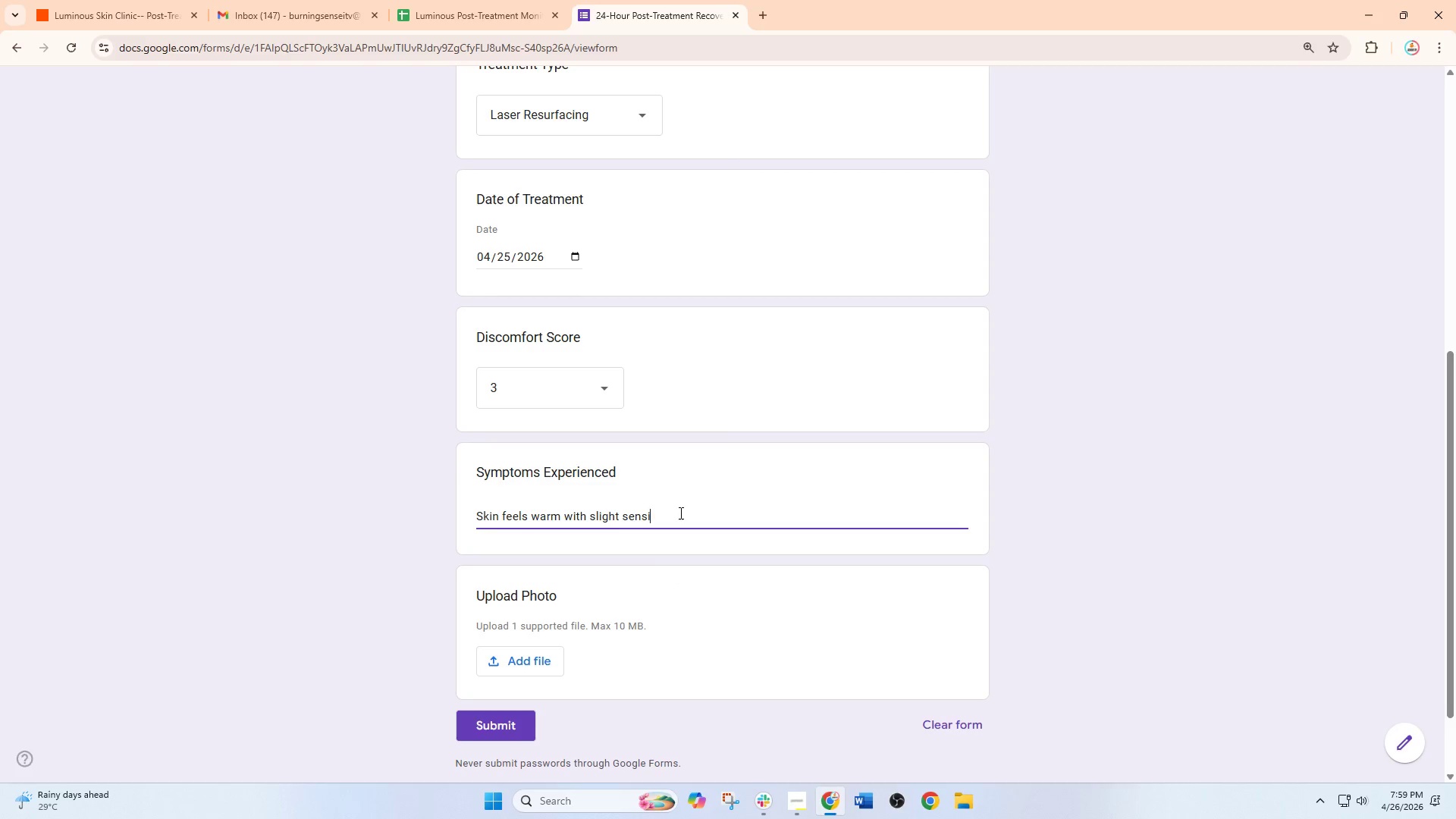 
type(tivity near cheeks.)
 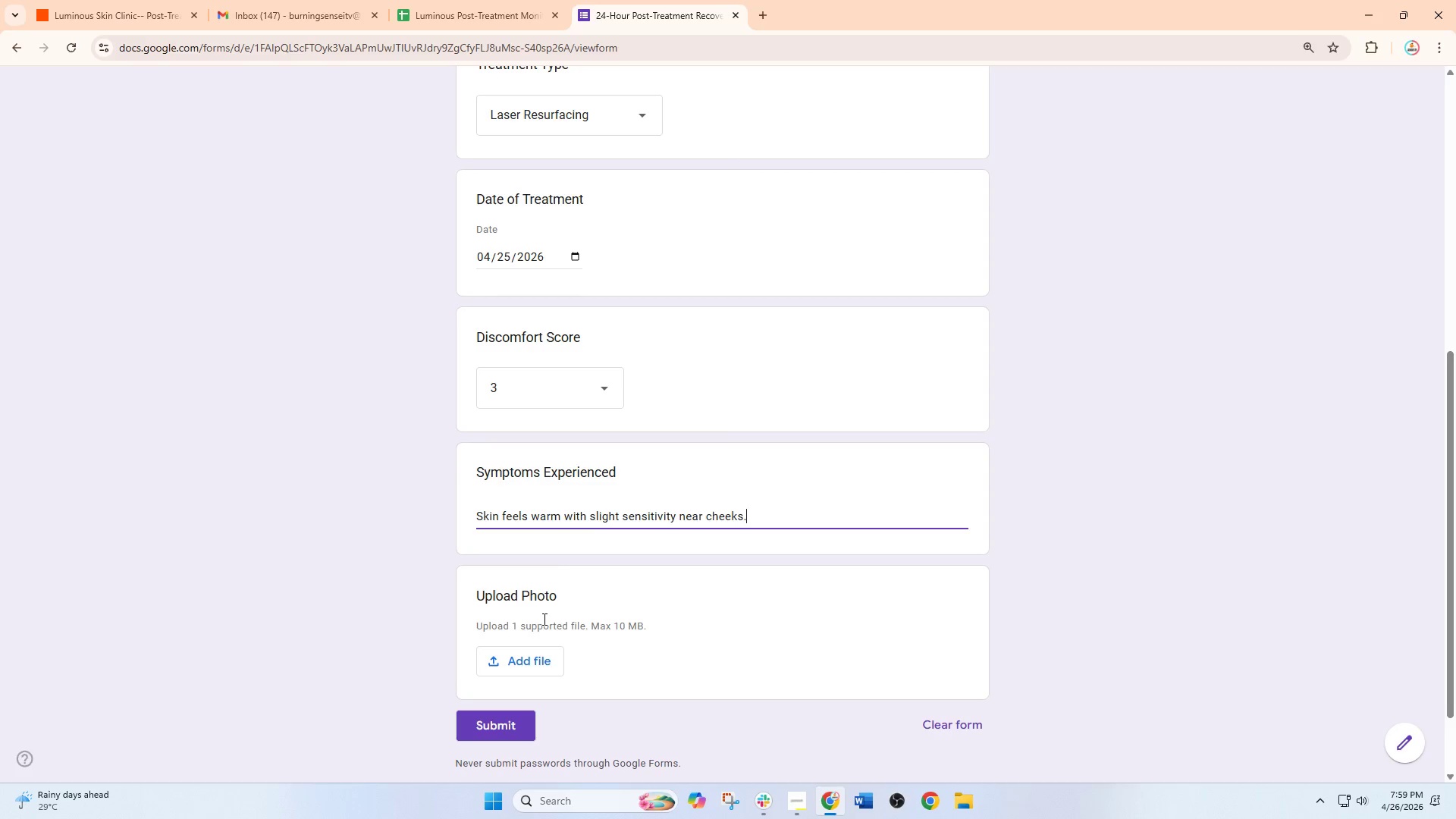 
scroll: coordinate [551, 544], scroll_direction: up, amount: 3.0
 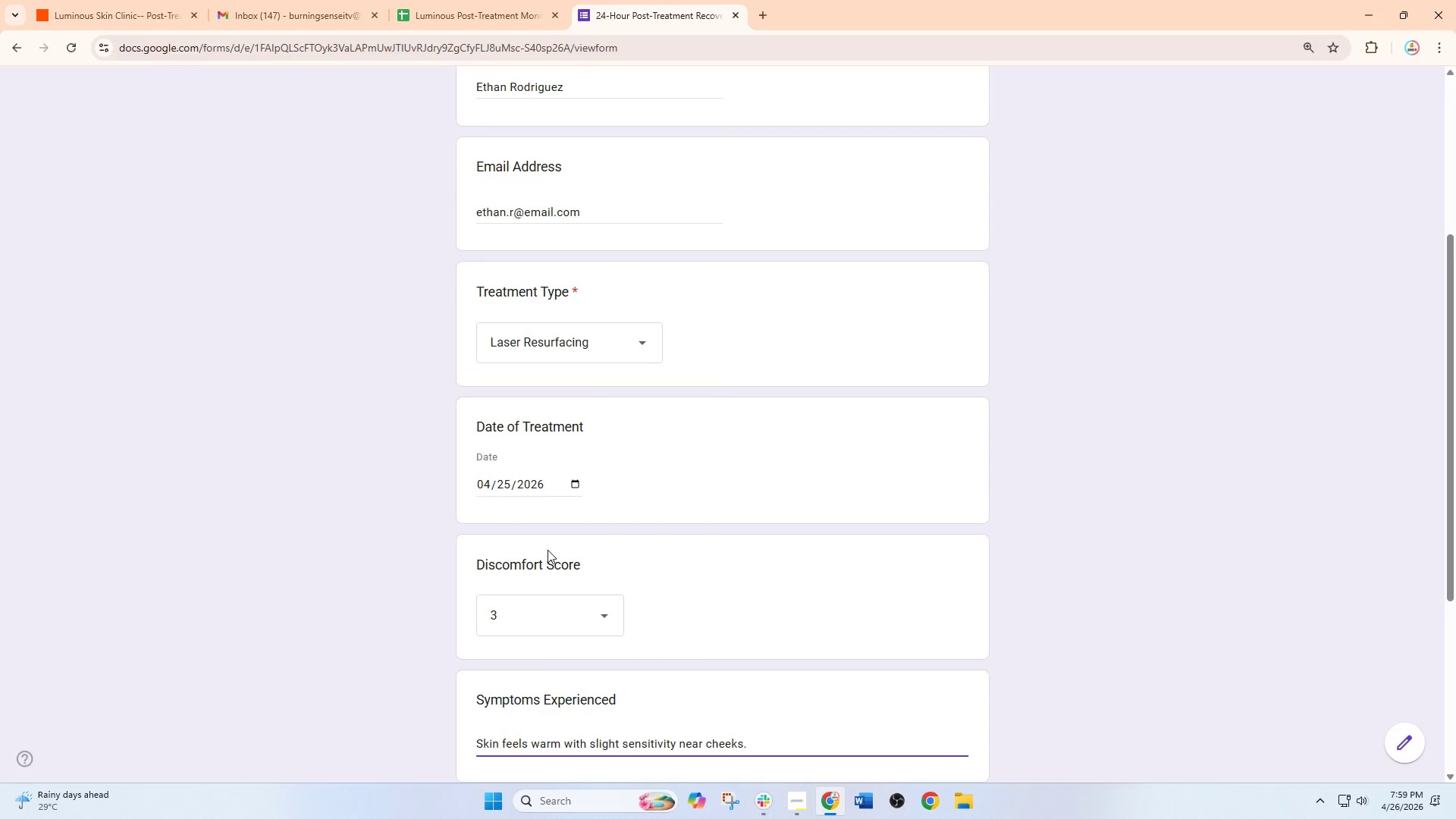 
scroll: coordinate [508, 633], scroll_direction: down, amount: 4.0
 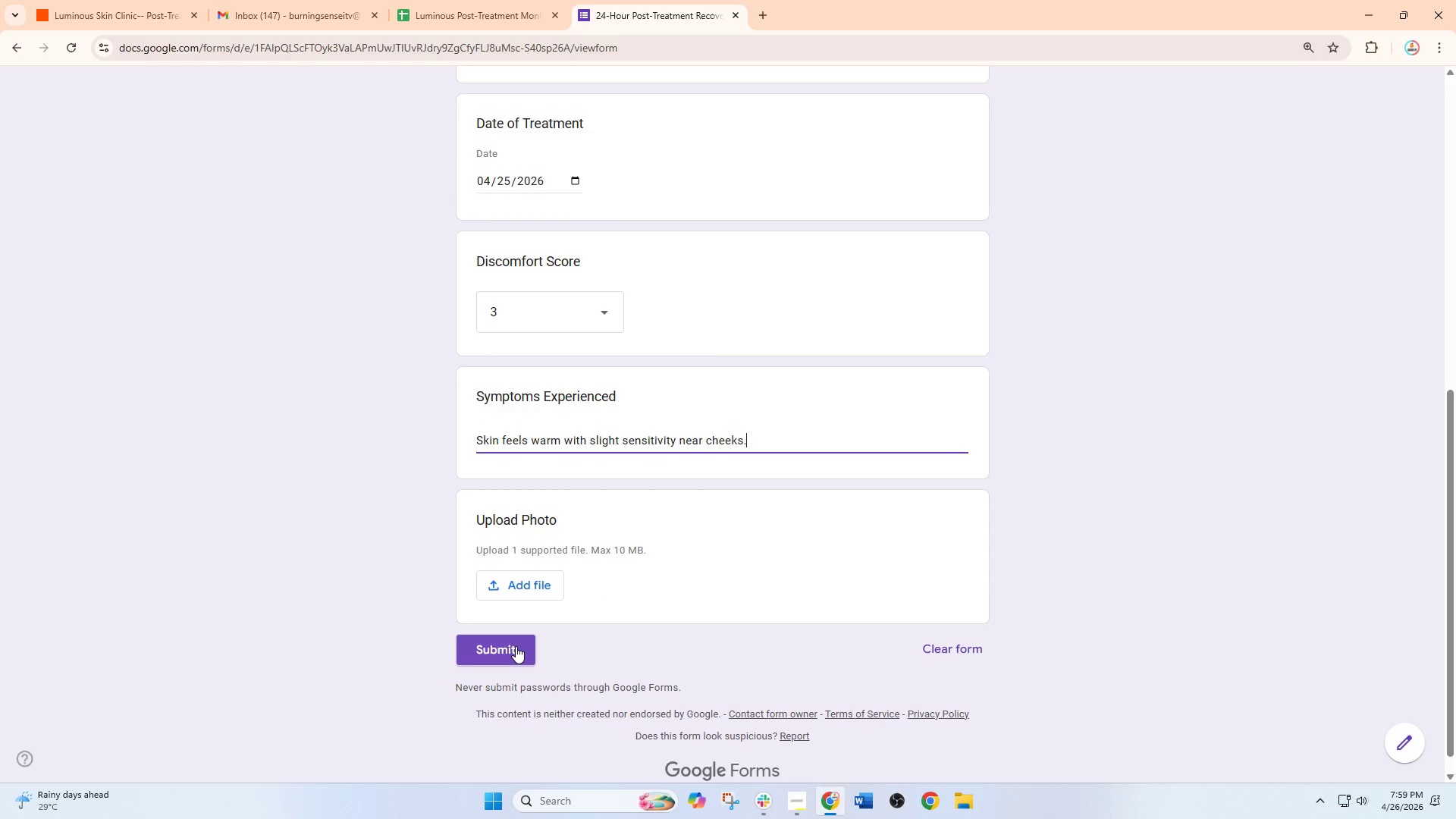 
left_click([516, 646])
 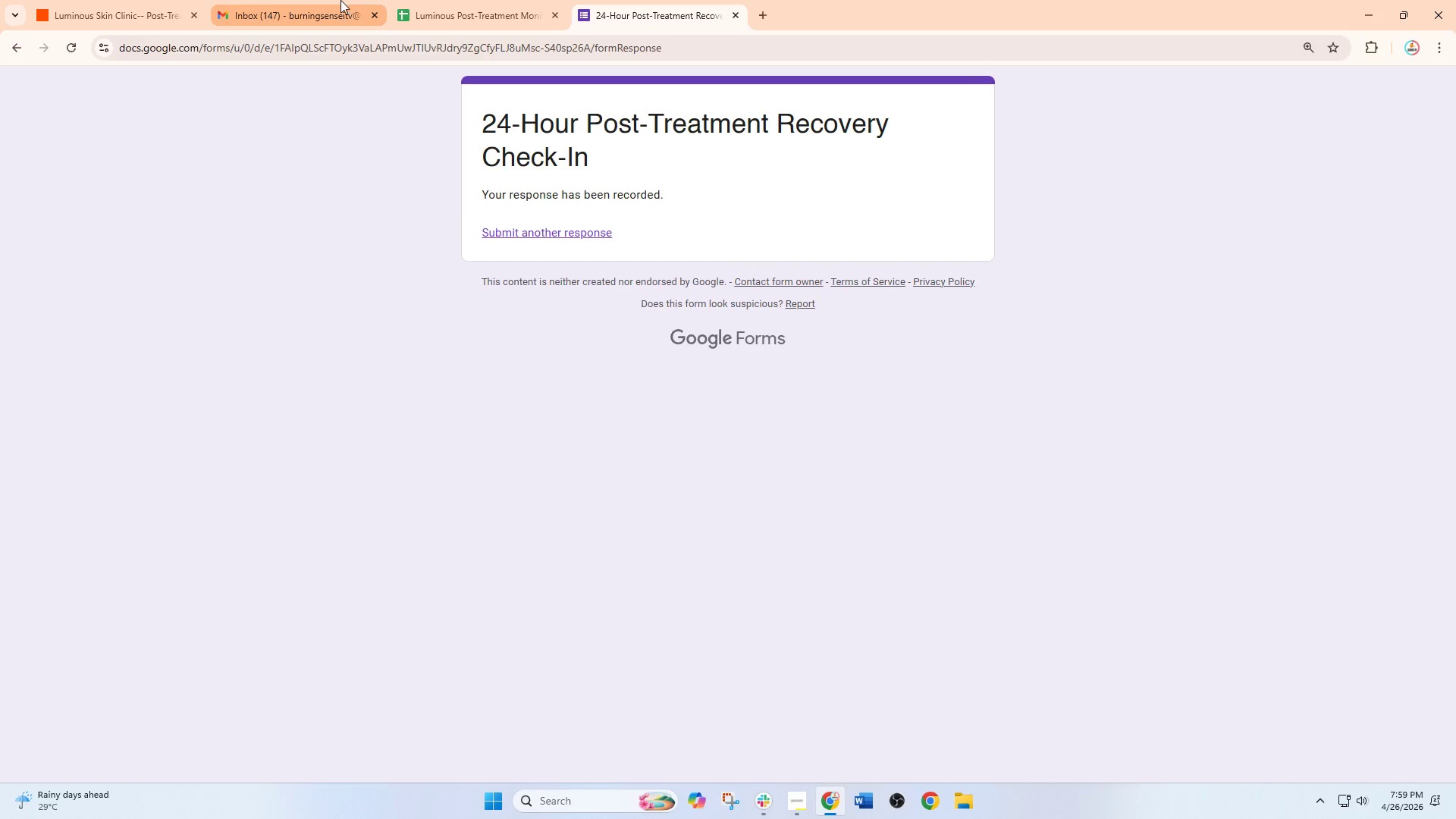 
mouse_move([75, 2])
 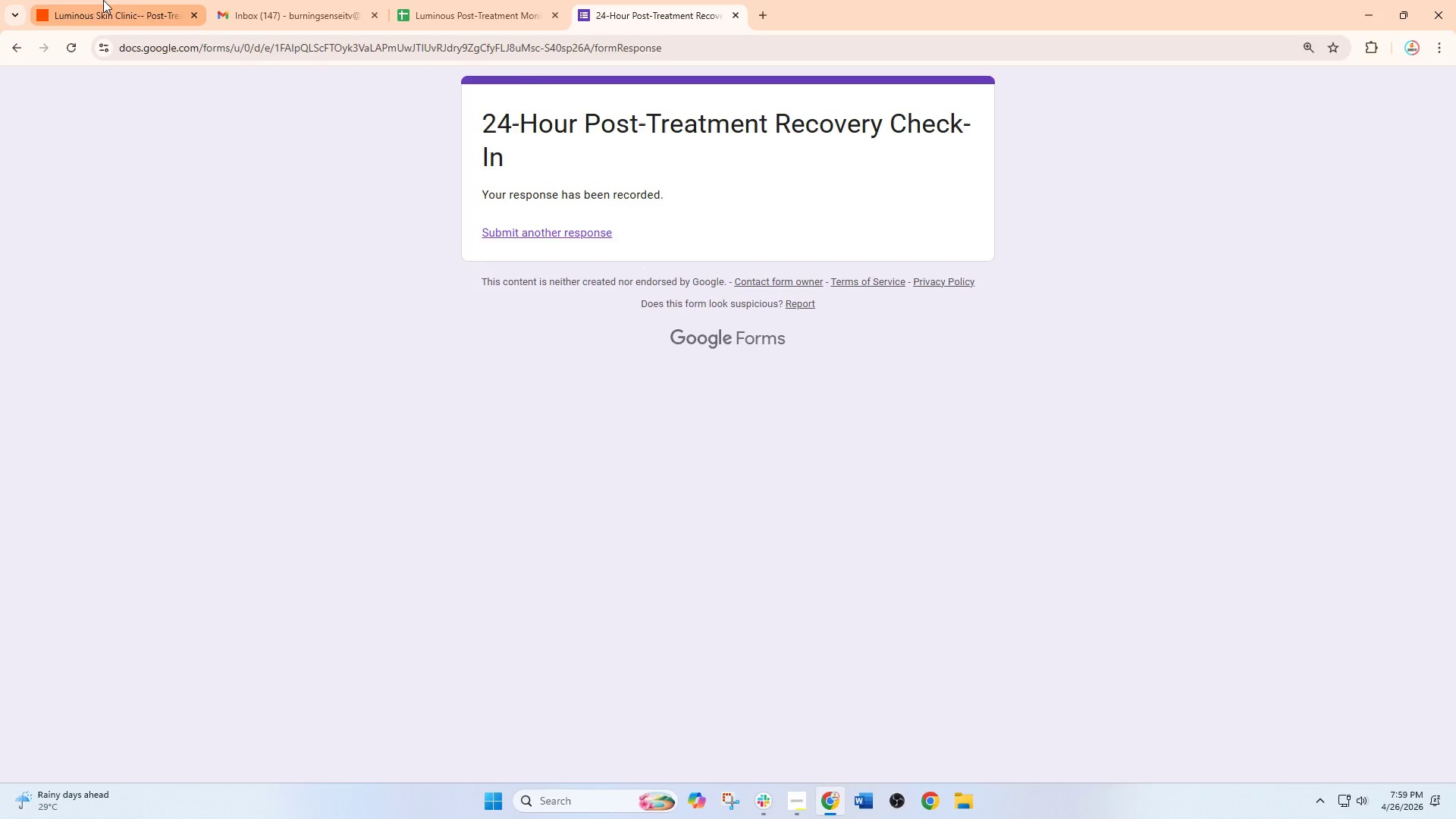 
left_click([103, 0])
 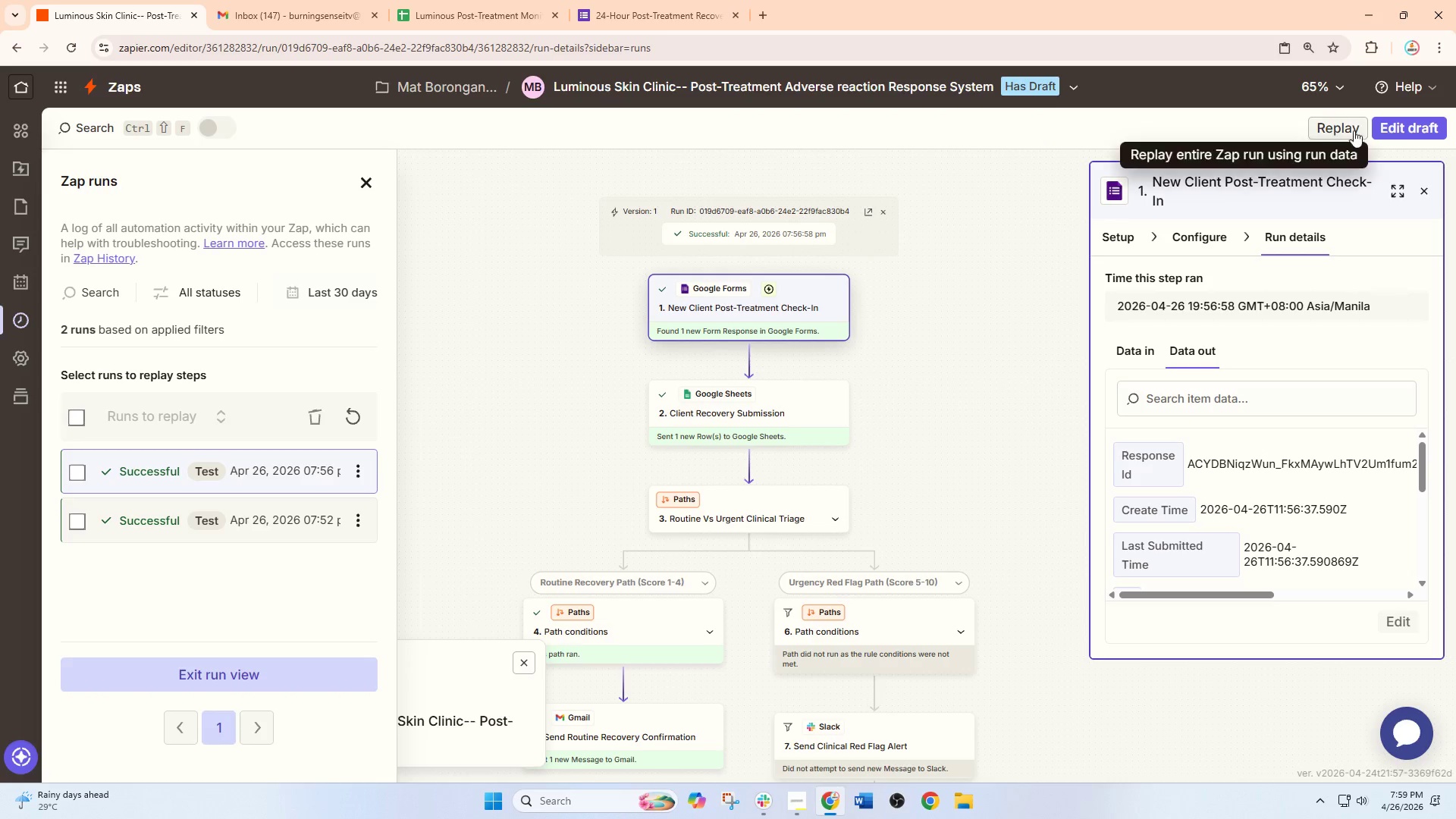 
left_click([1410, 123])
 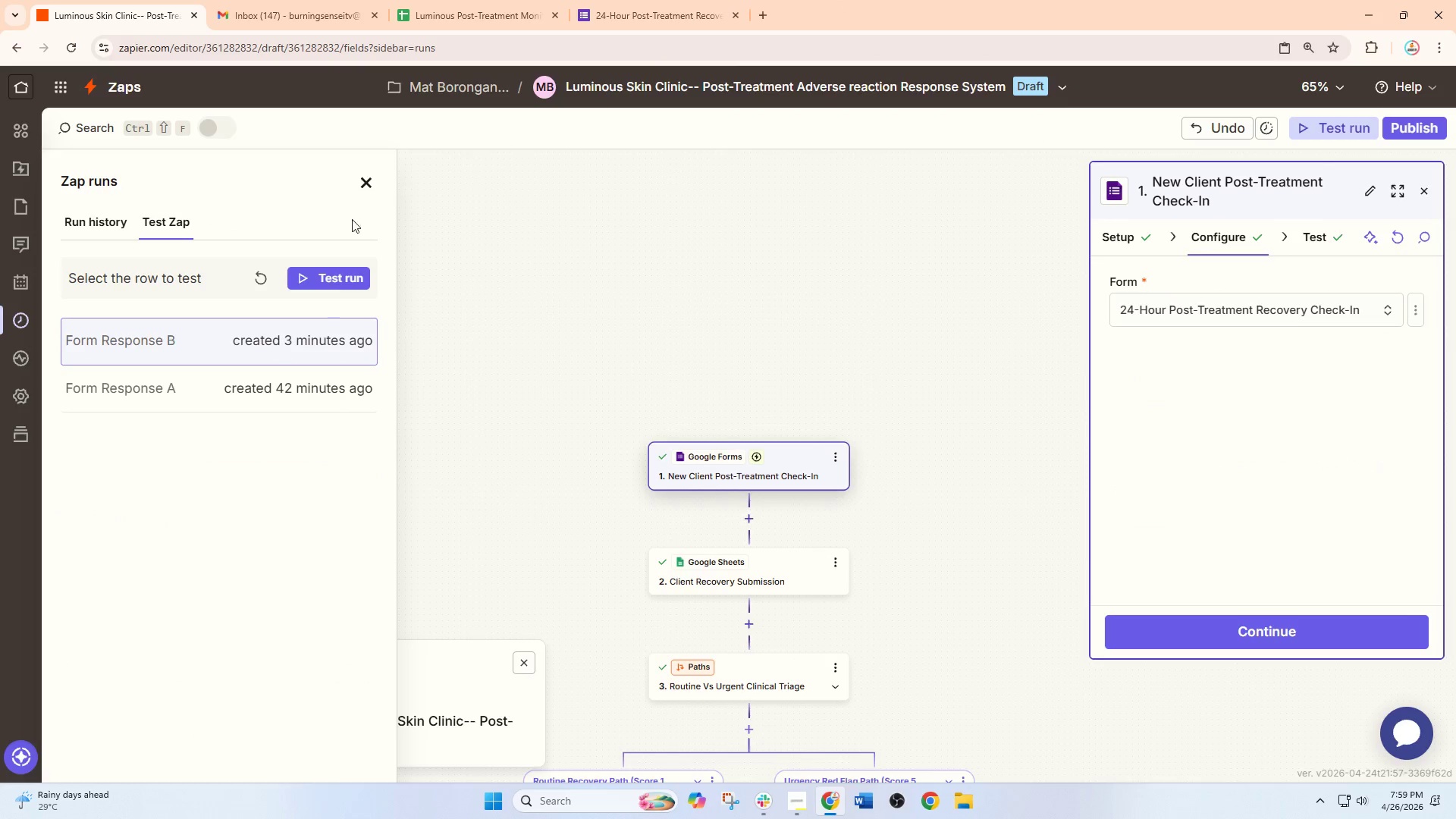 
left_click([258, 275])
 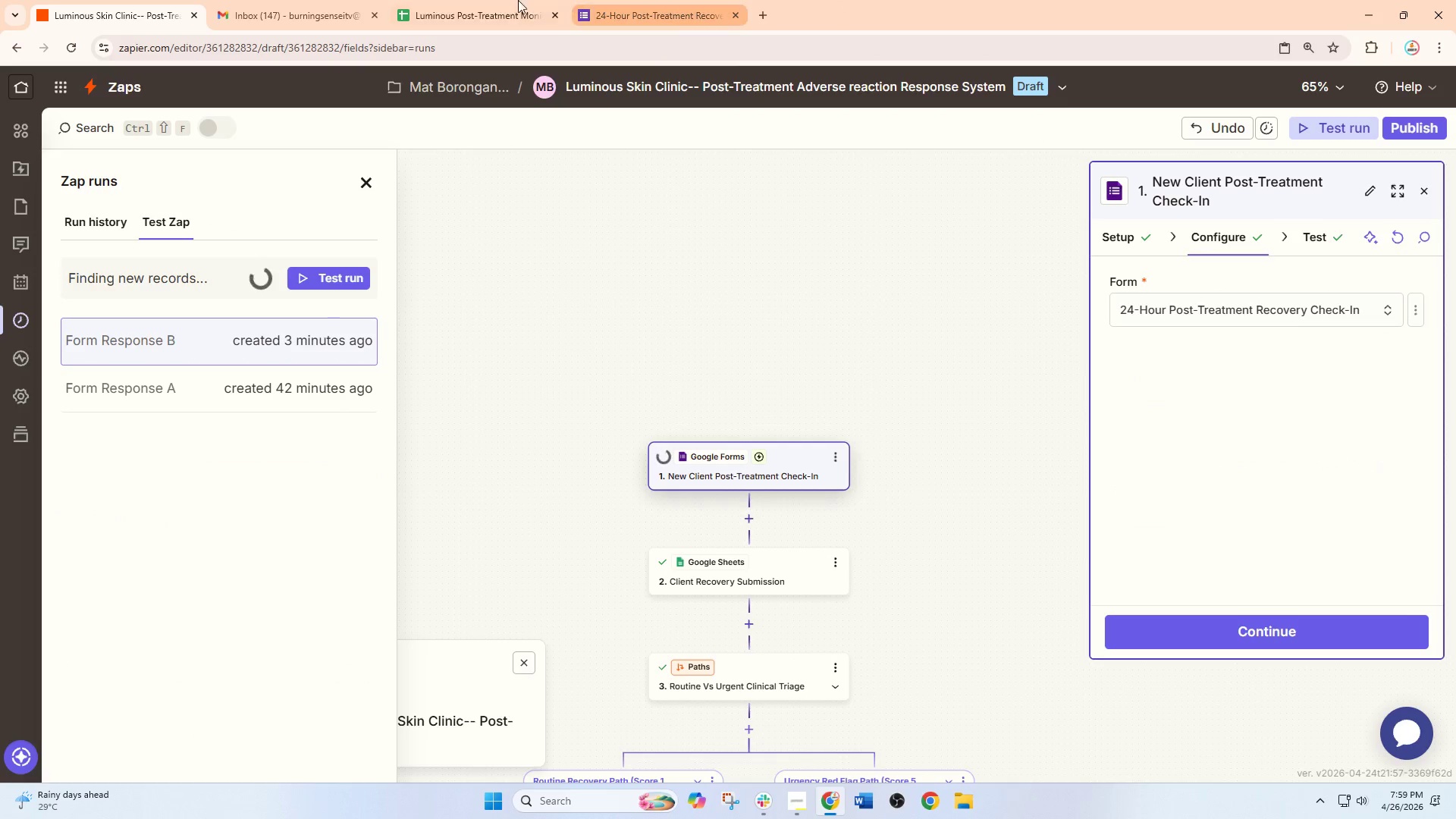 
left_click([479, 0])
 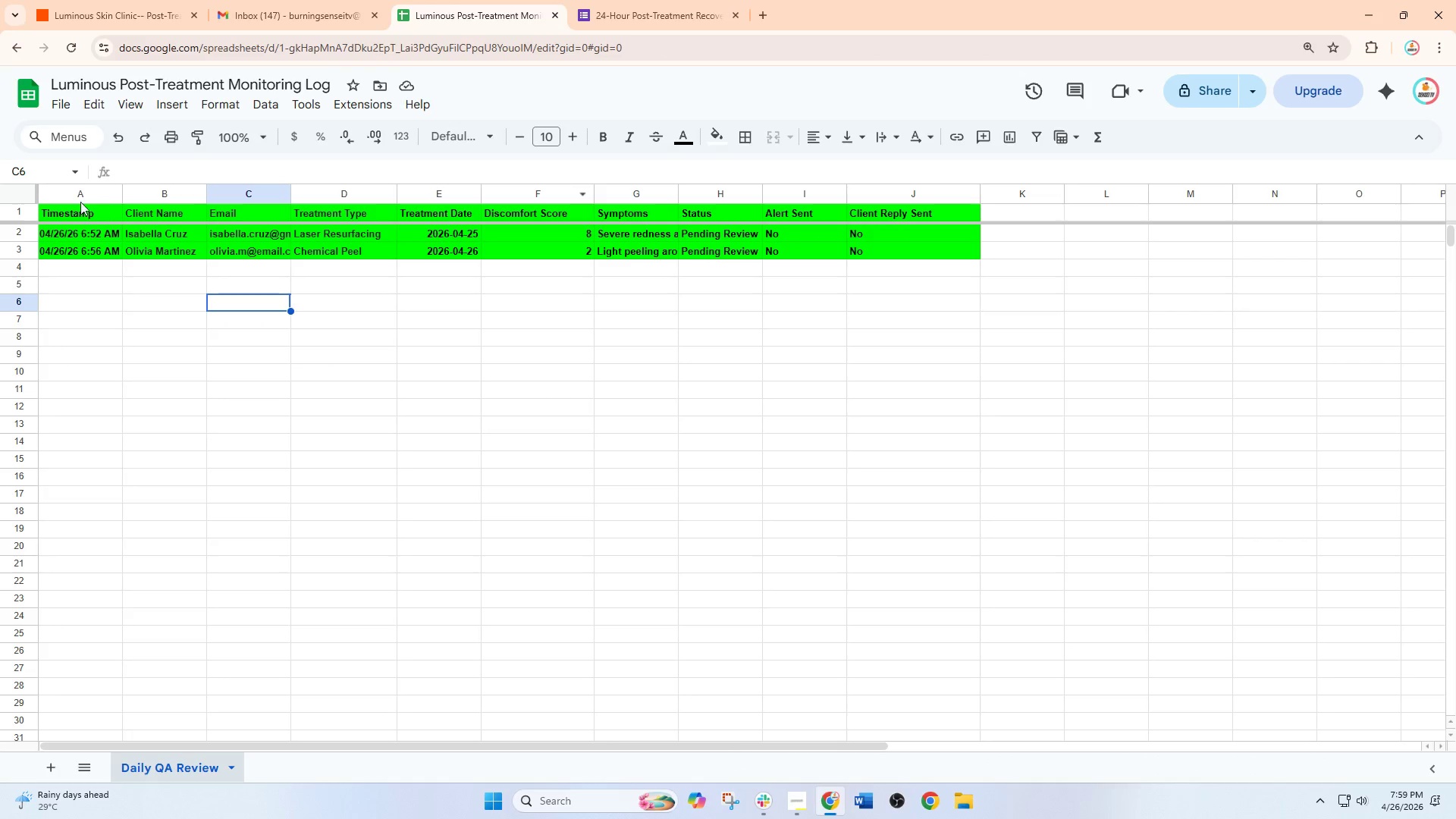 
left_click([23, 212])
 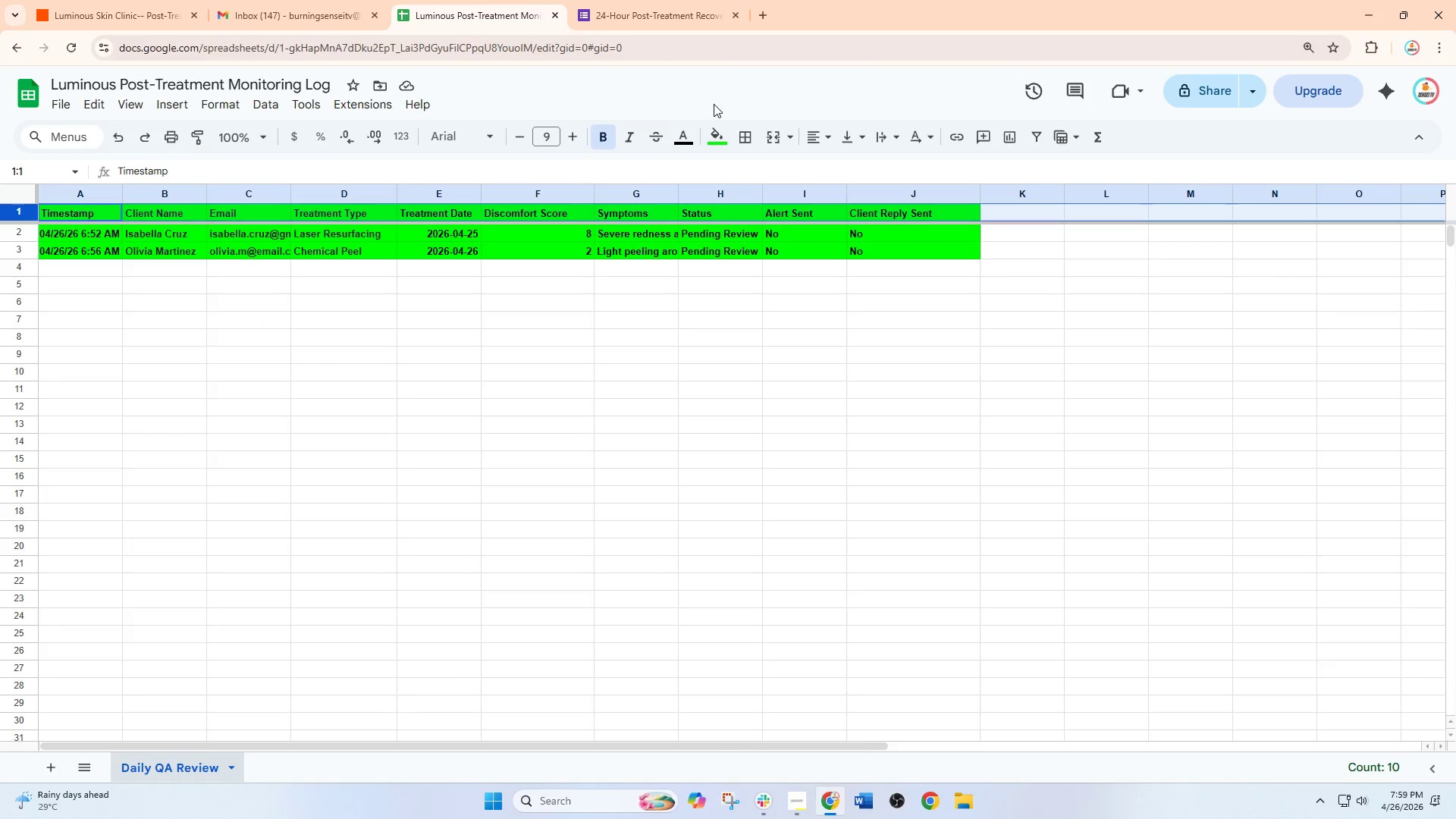 
left_click([723, 125])
 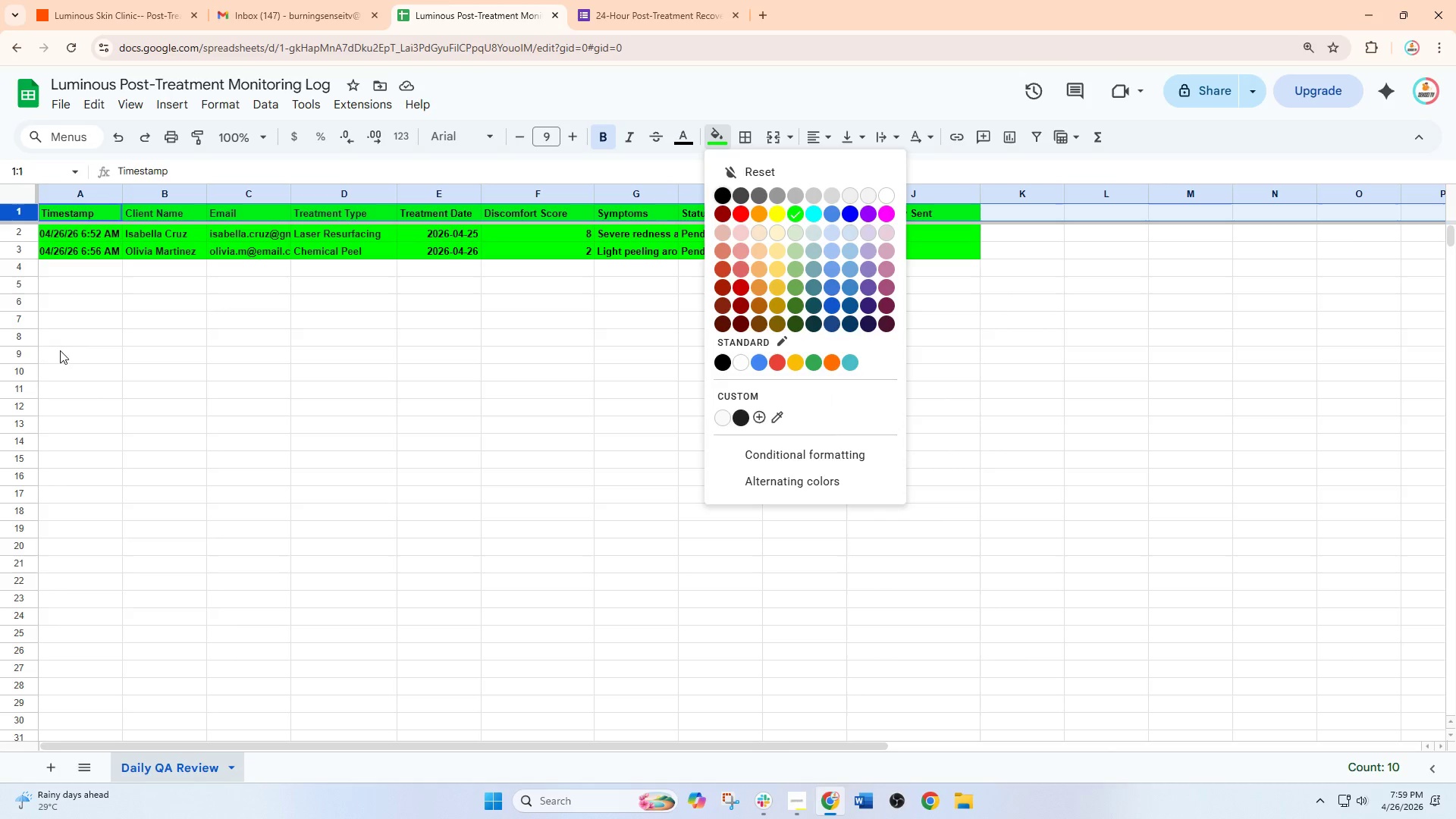 
left_click([58, 460])
 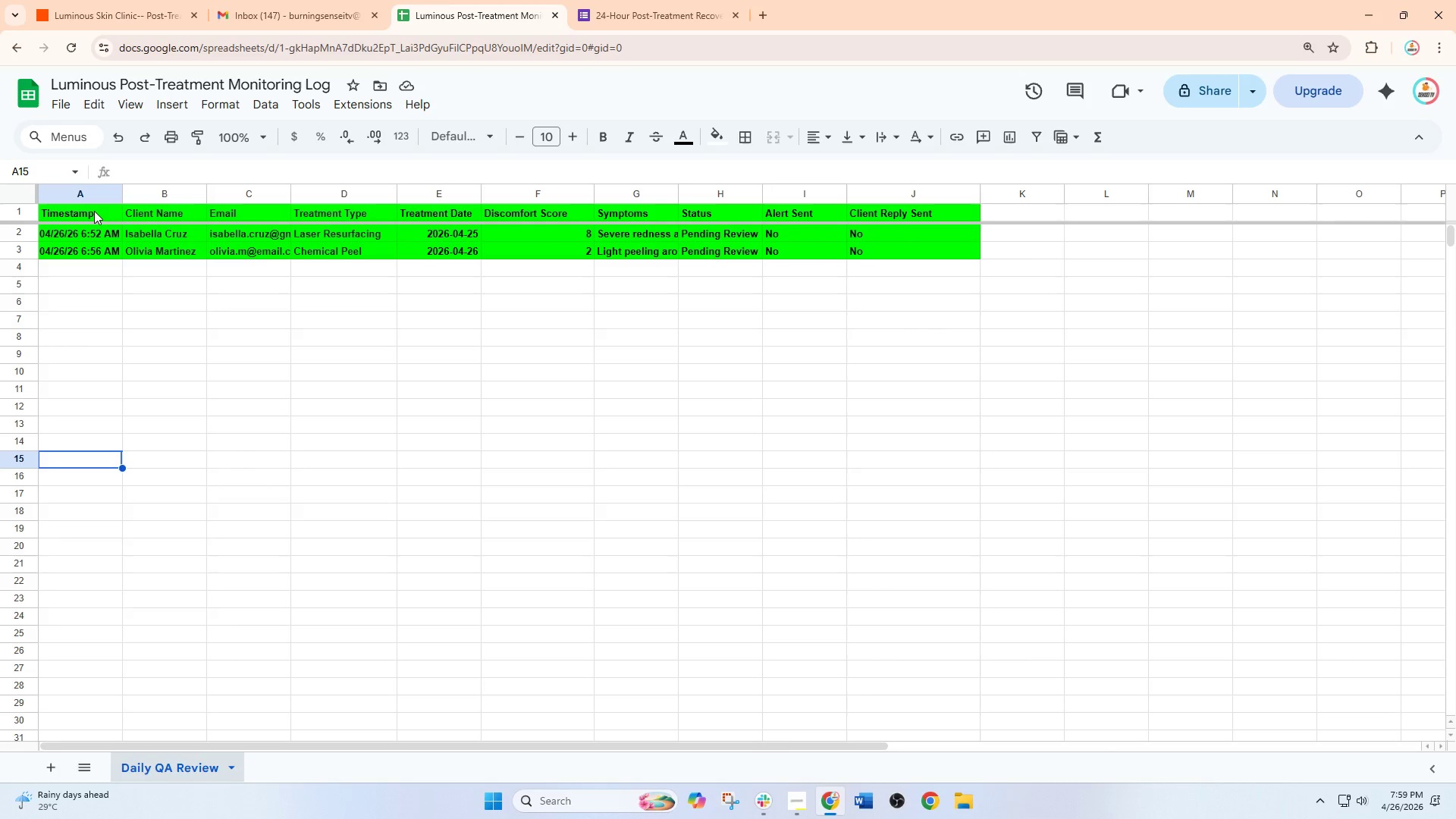 
left_click_drag(start_coordinate=[94, 211], to_coordinate=[943, 212])
 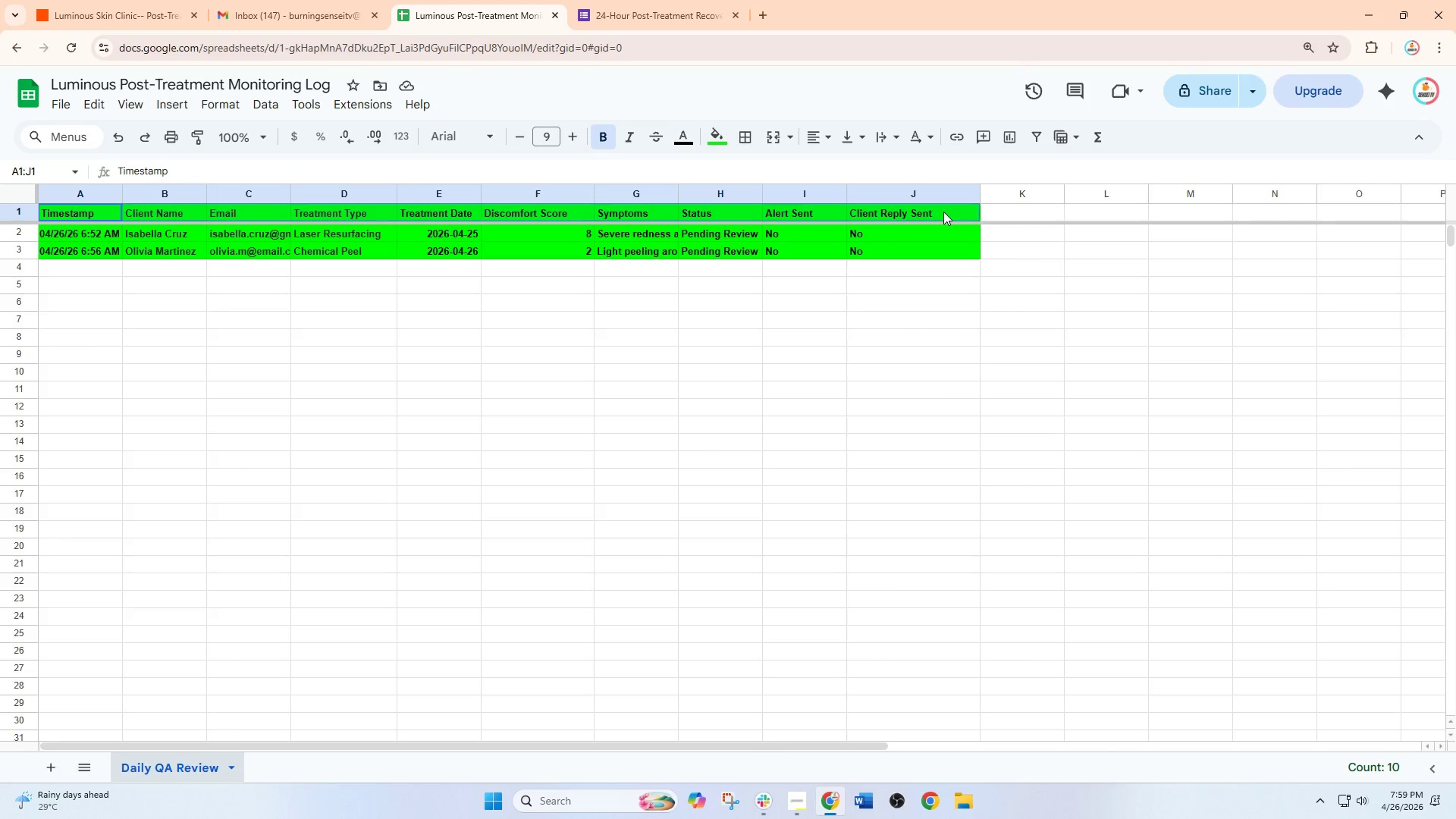 
right_click([943, 212])
 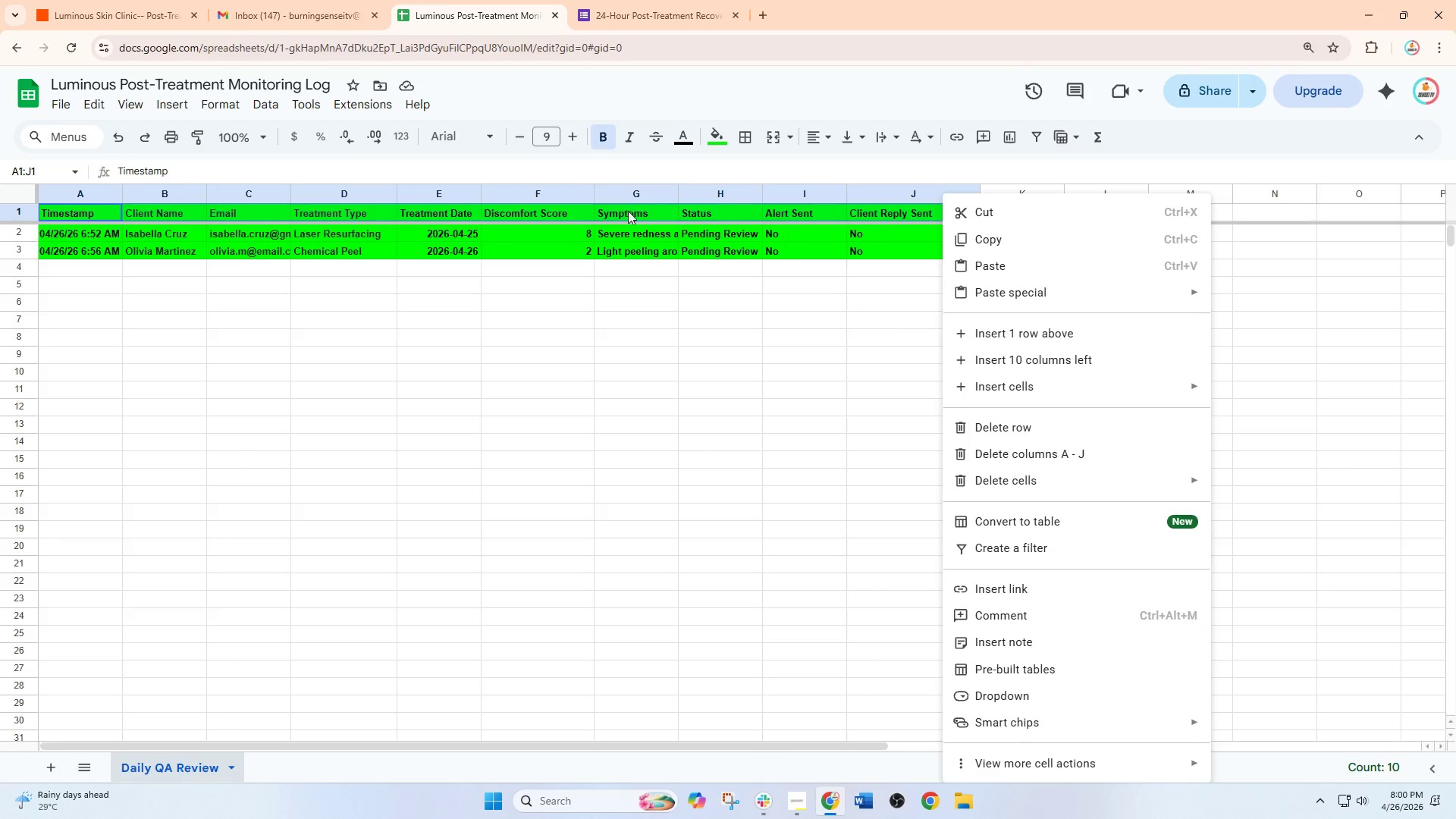 
left_click([253, 108])
 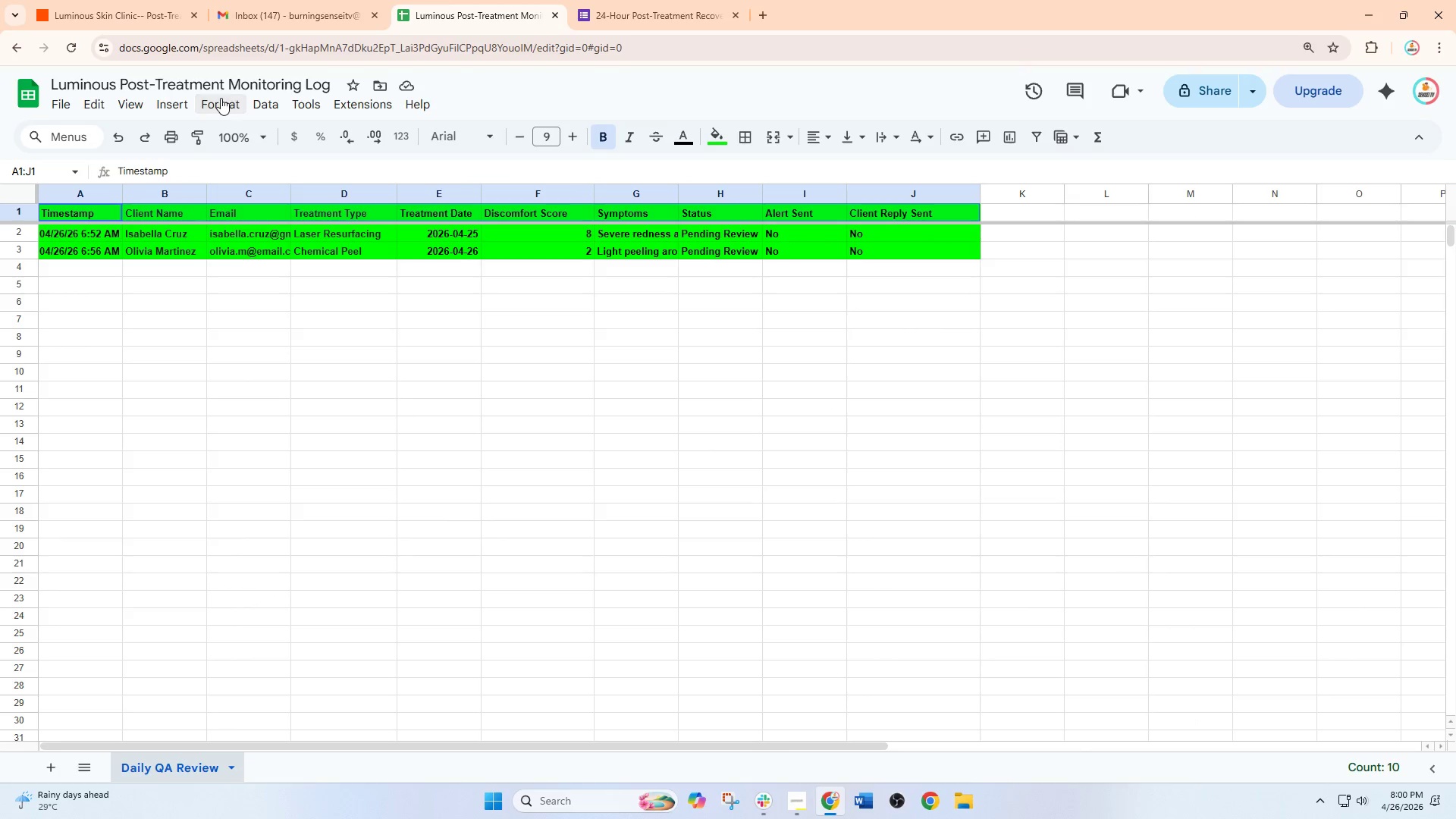 
triple_click([221, 98])
 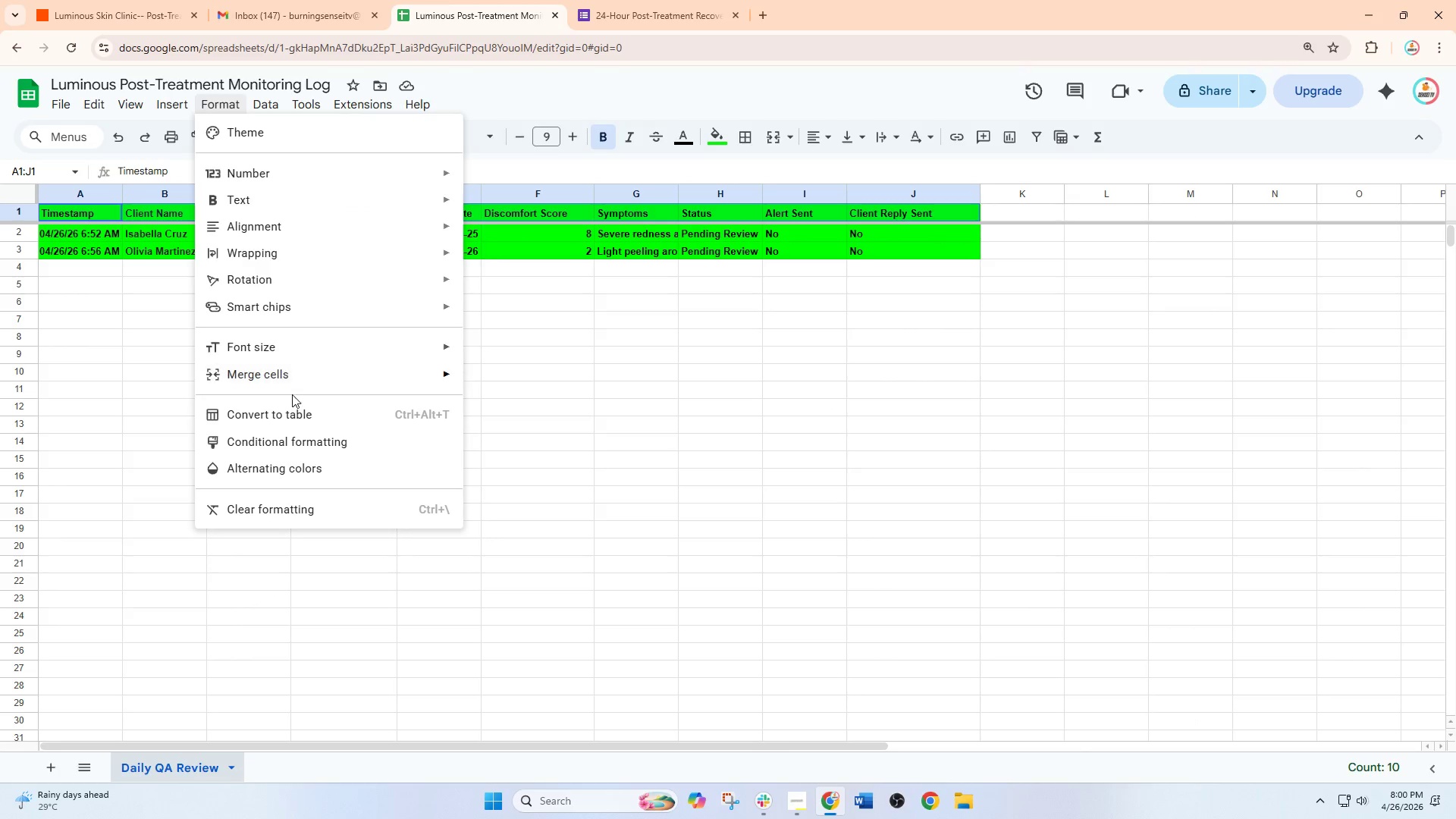 
left_click([291, 415])
 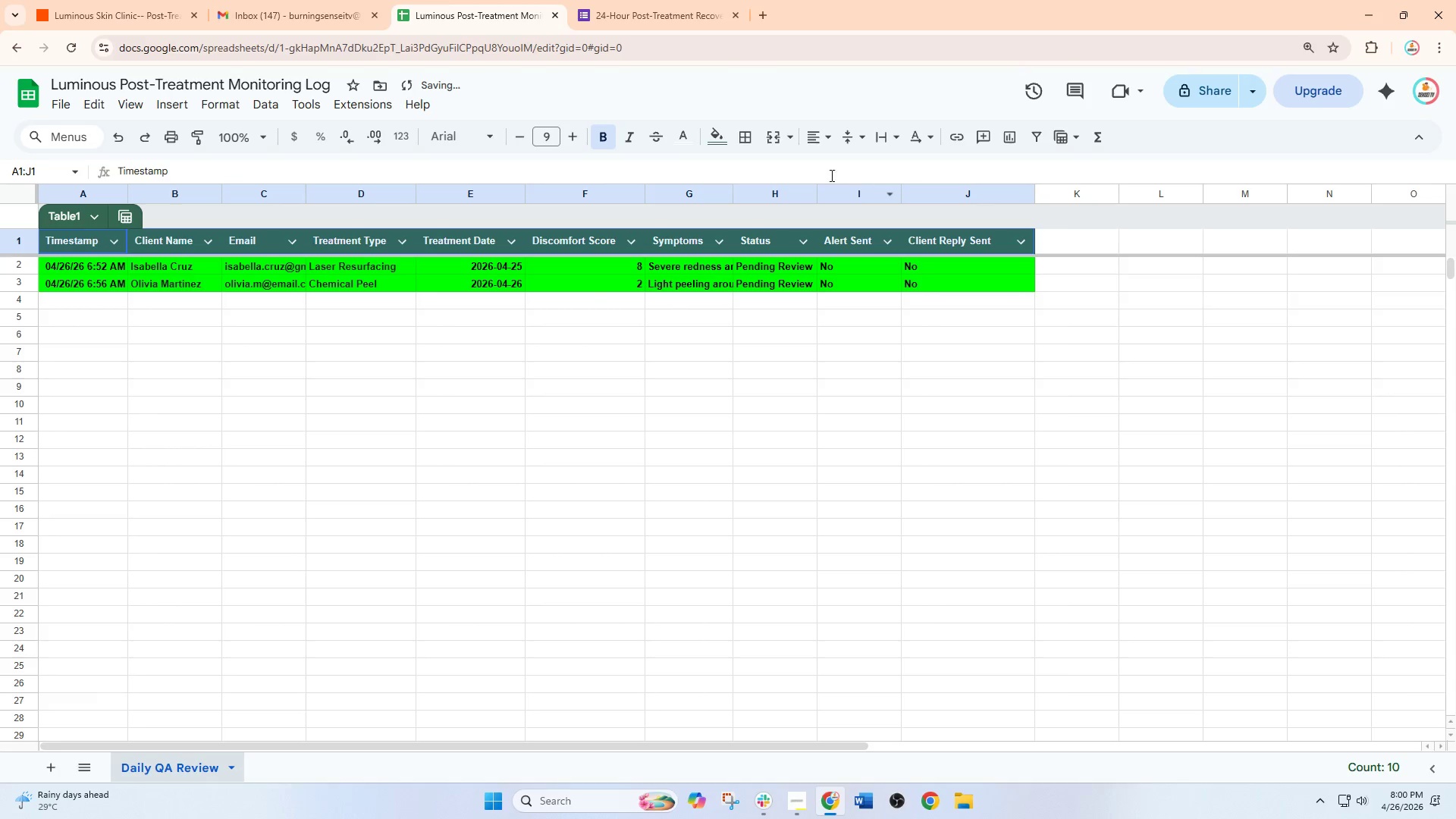 
left_click([480, 337])
 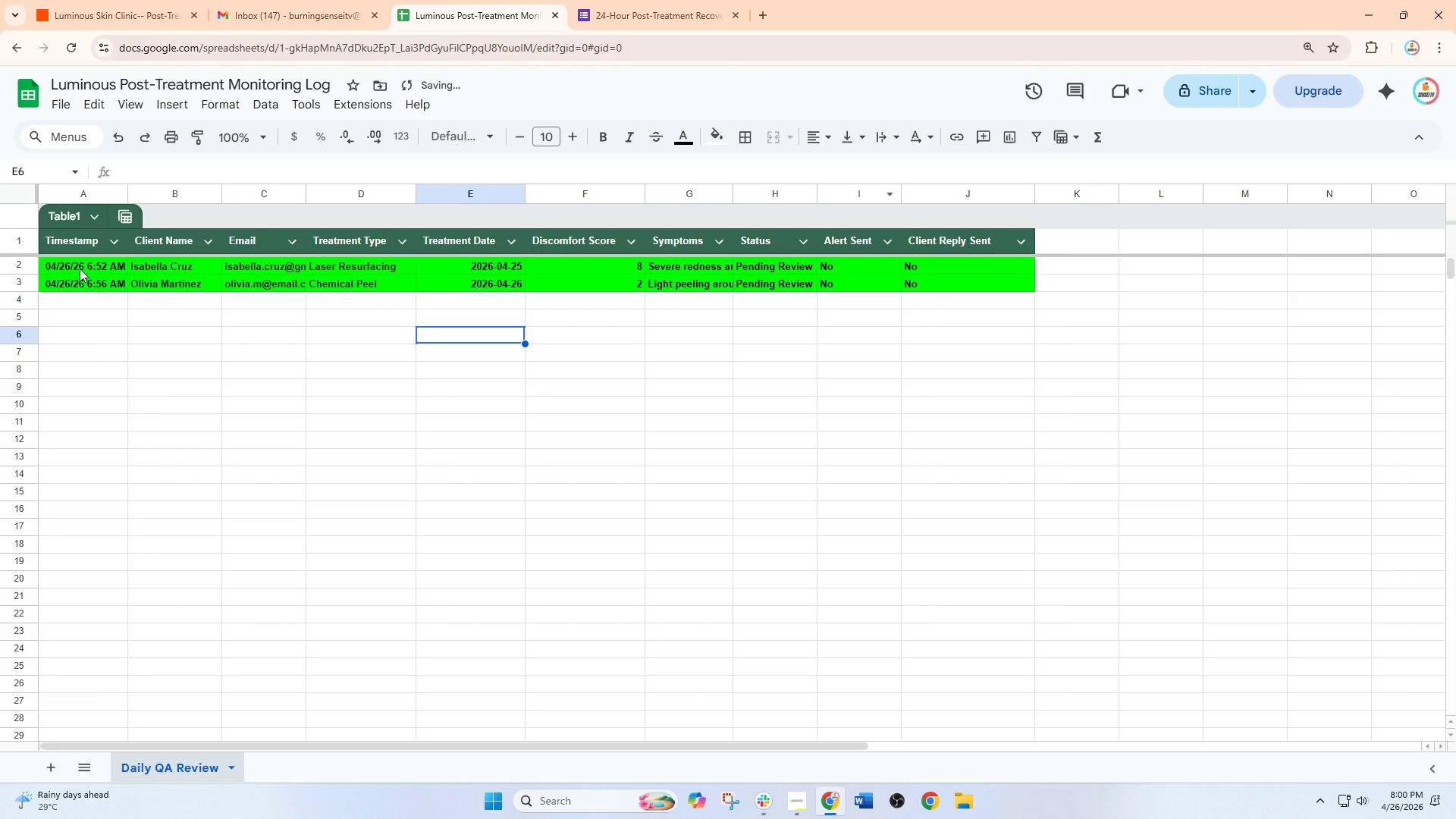 
left_click_drag(start_coordinate=[80, 265], to_coordinate=[1025, 589])
 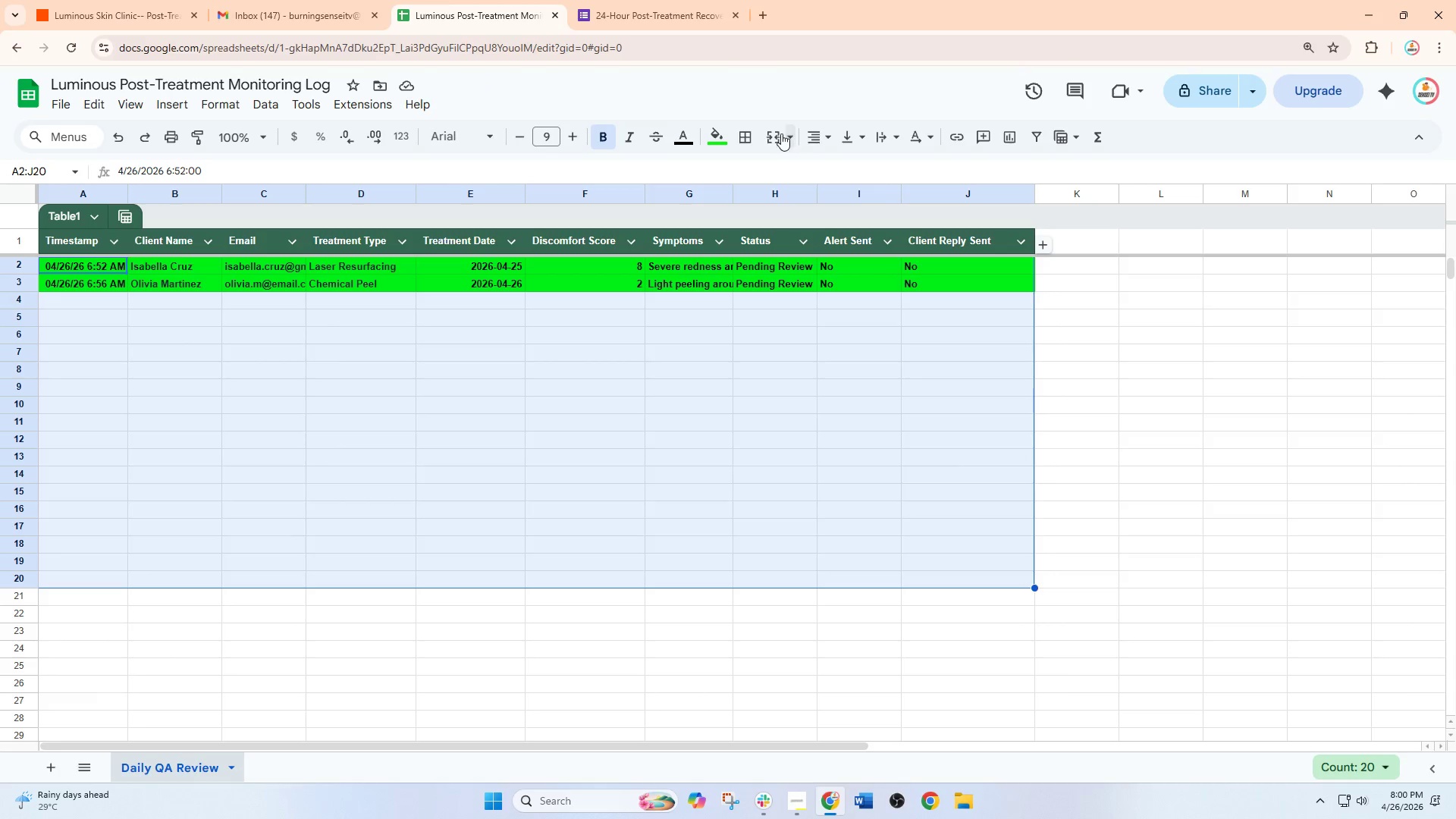 
left_click([723, 137])
 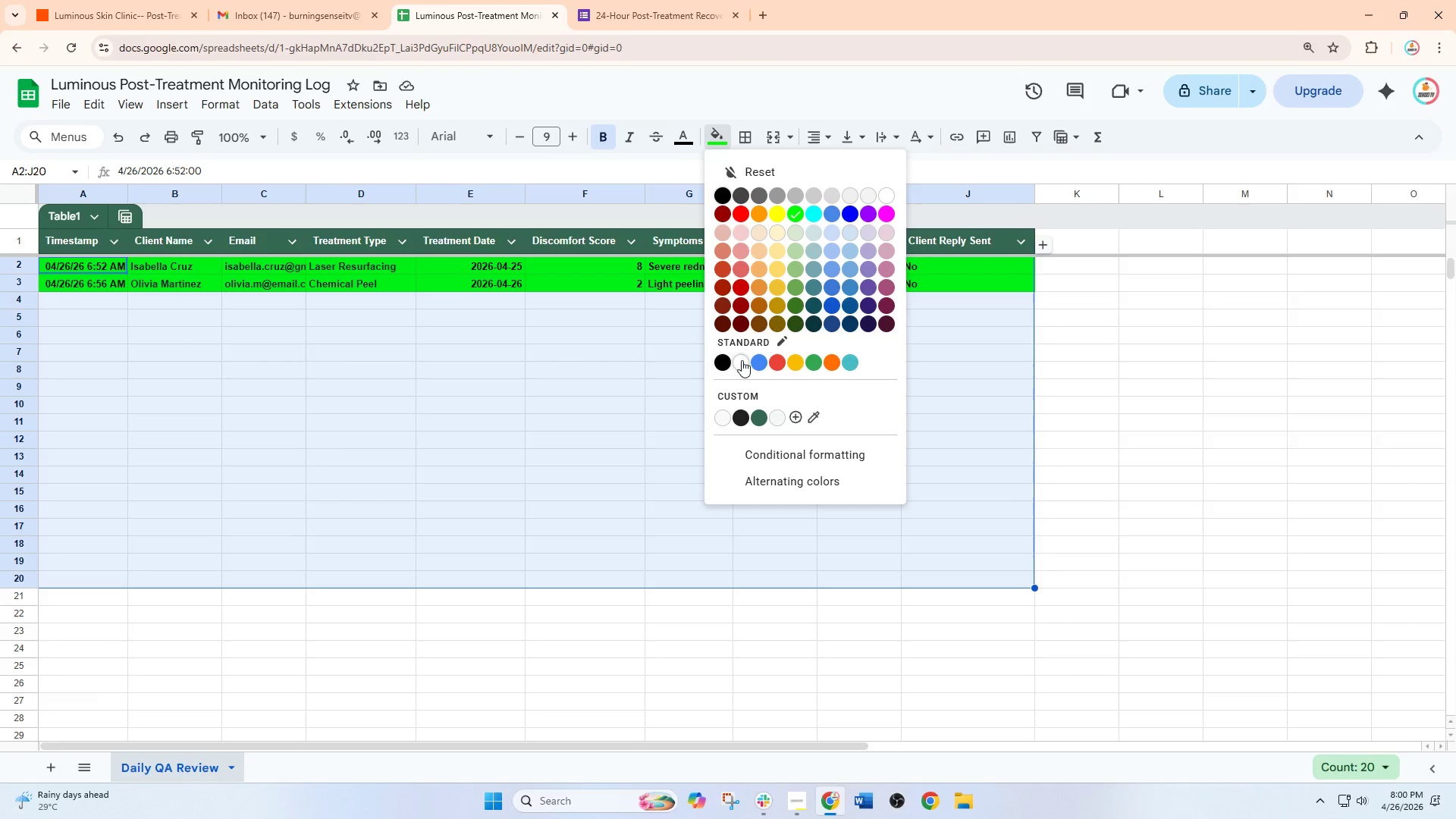 
left_click([742, 362])
 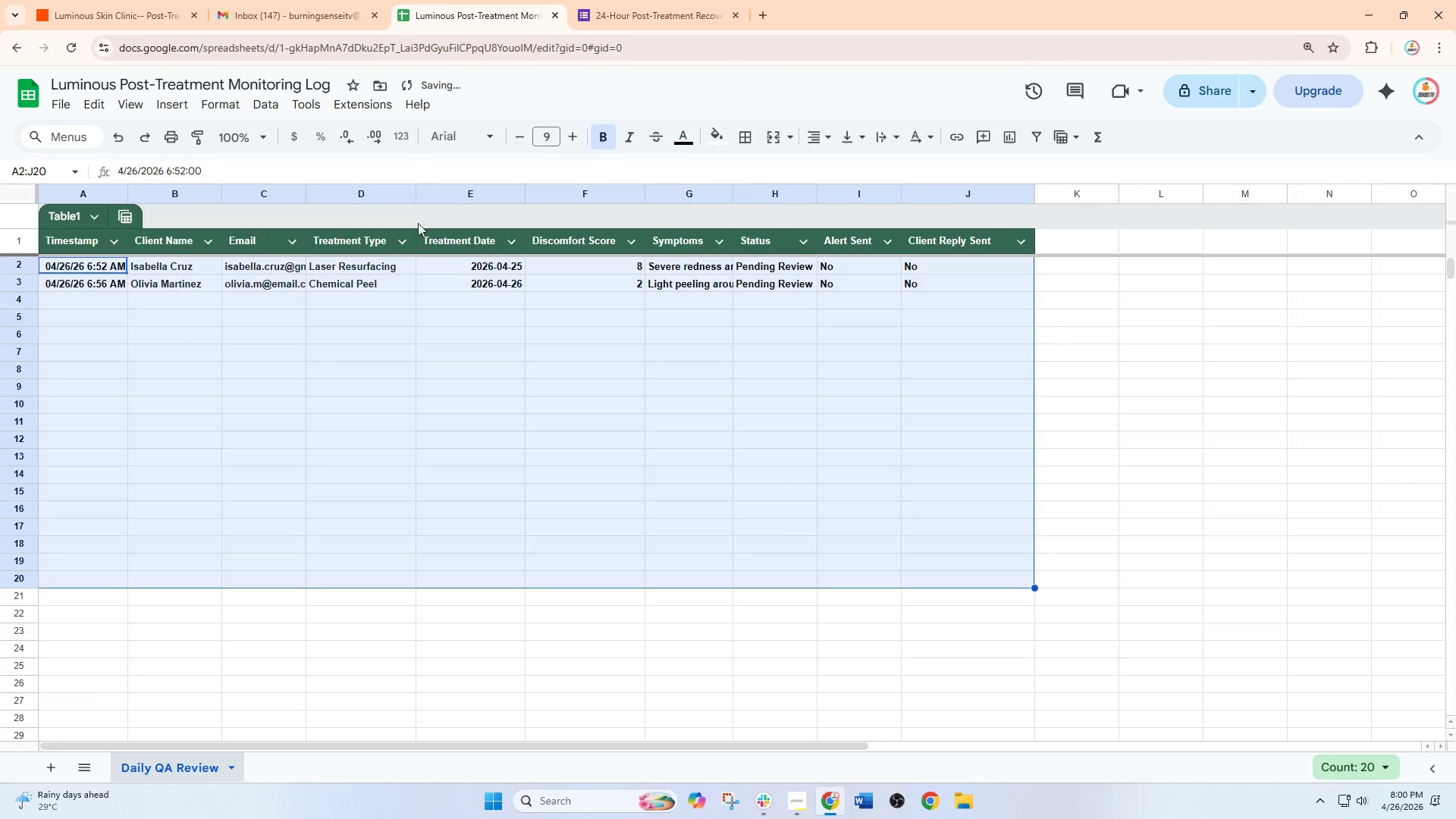 
left_click([493, 140])
 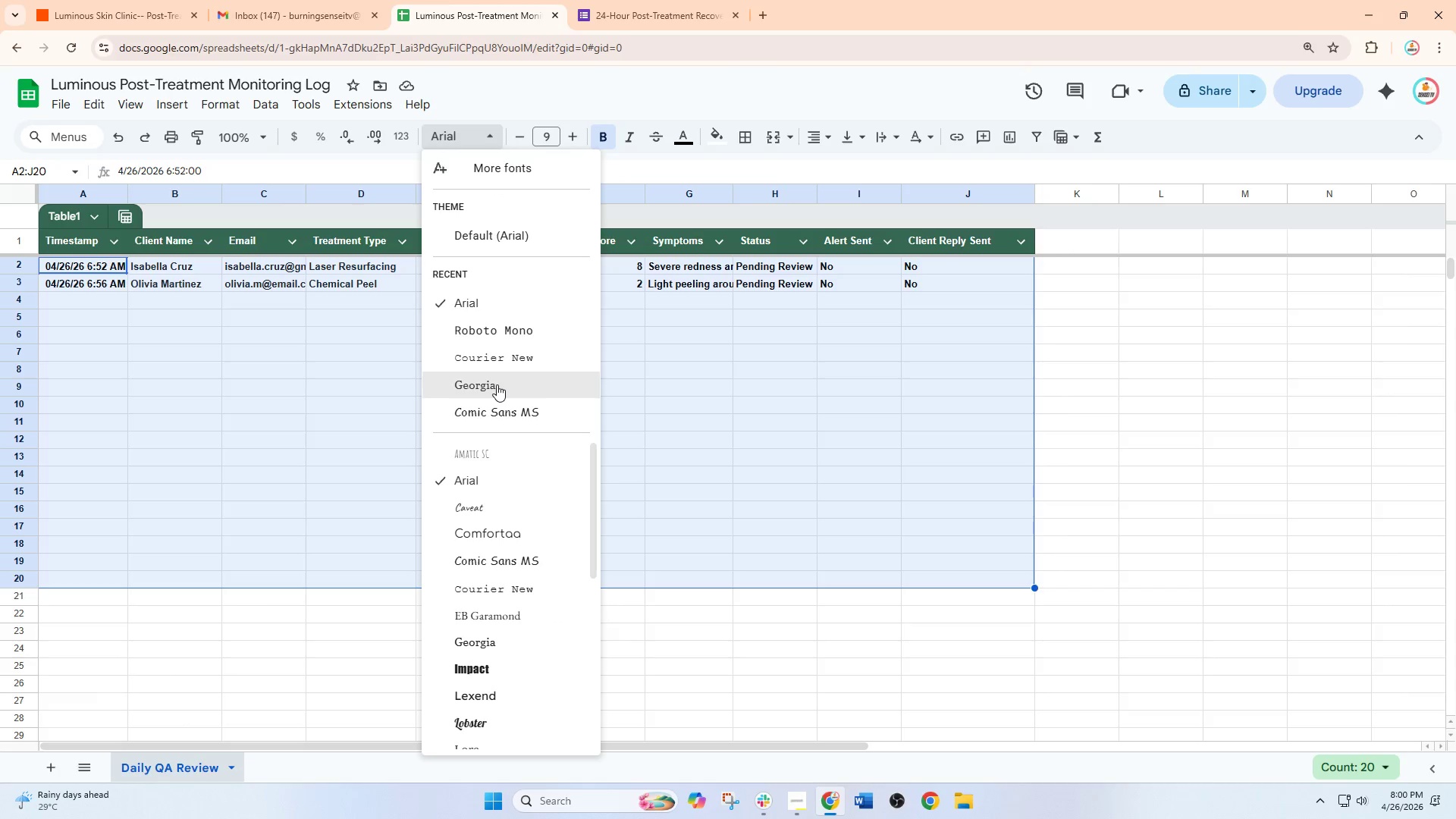 
left_click([497, 384])
 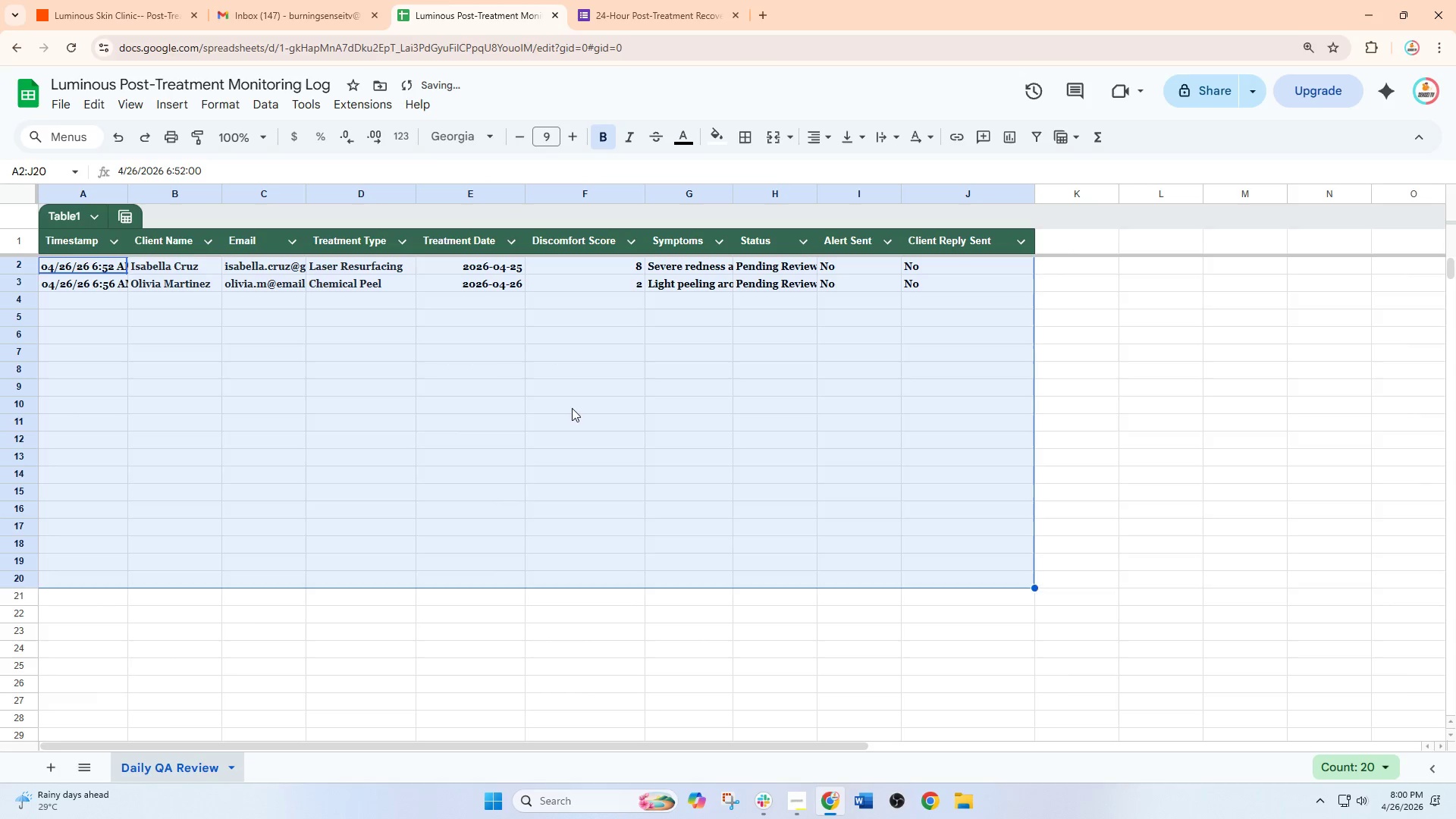 
left_click([573, 410])
 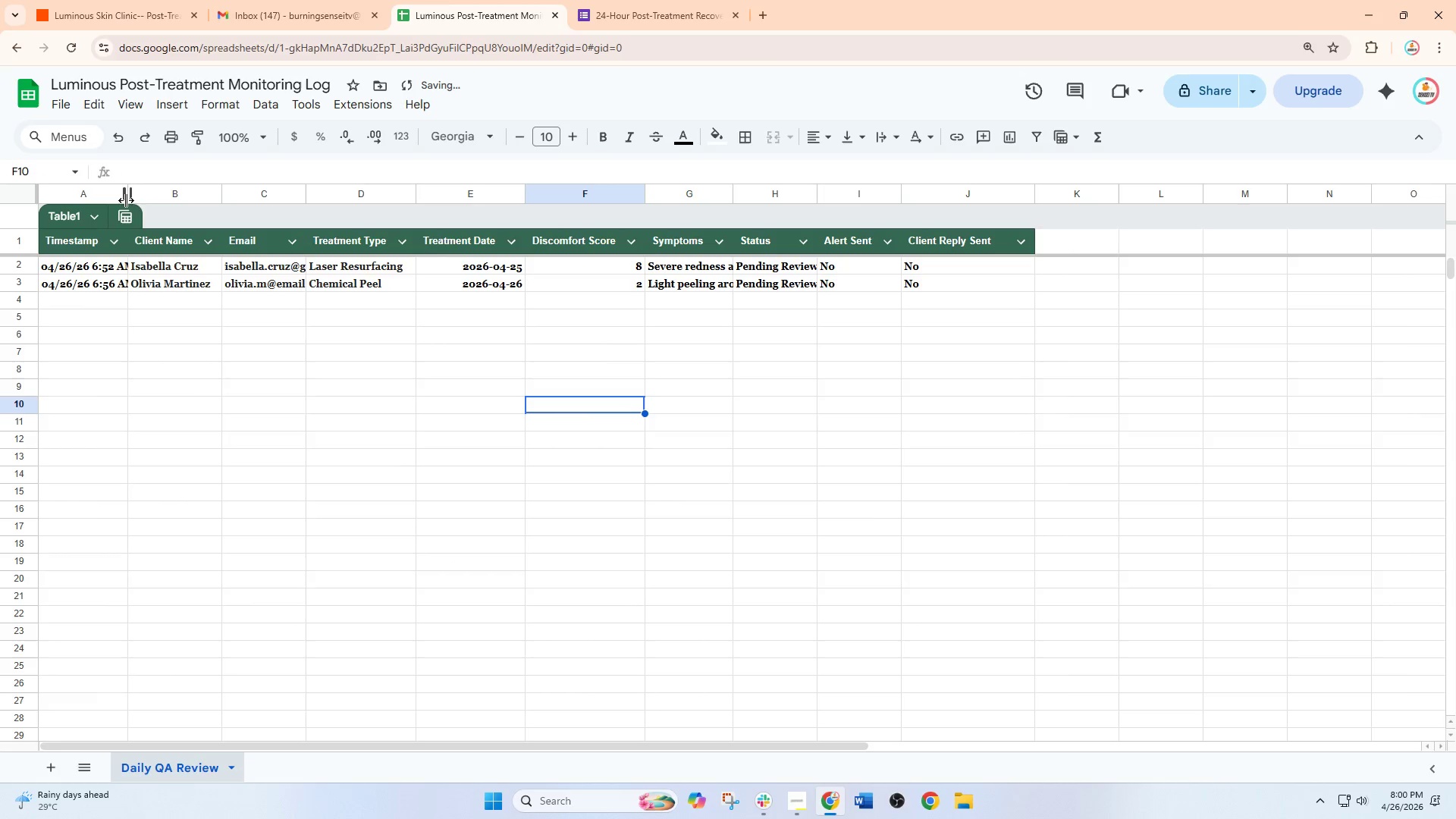 
left_click_drag(start_coordinate=[126, 191], to_coordinate=[158, 203])
 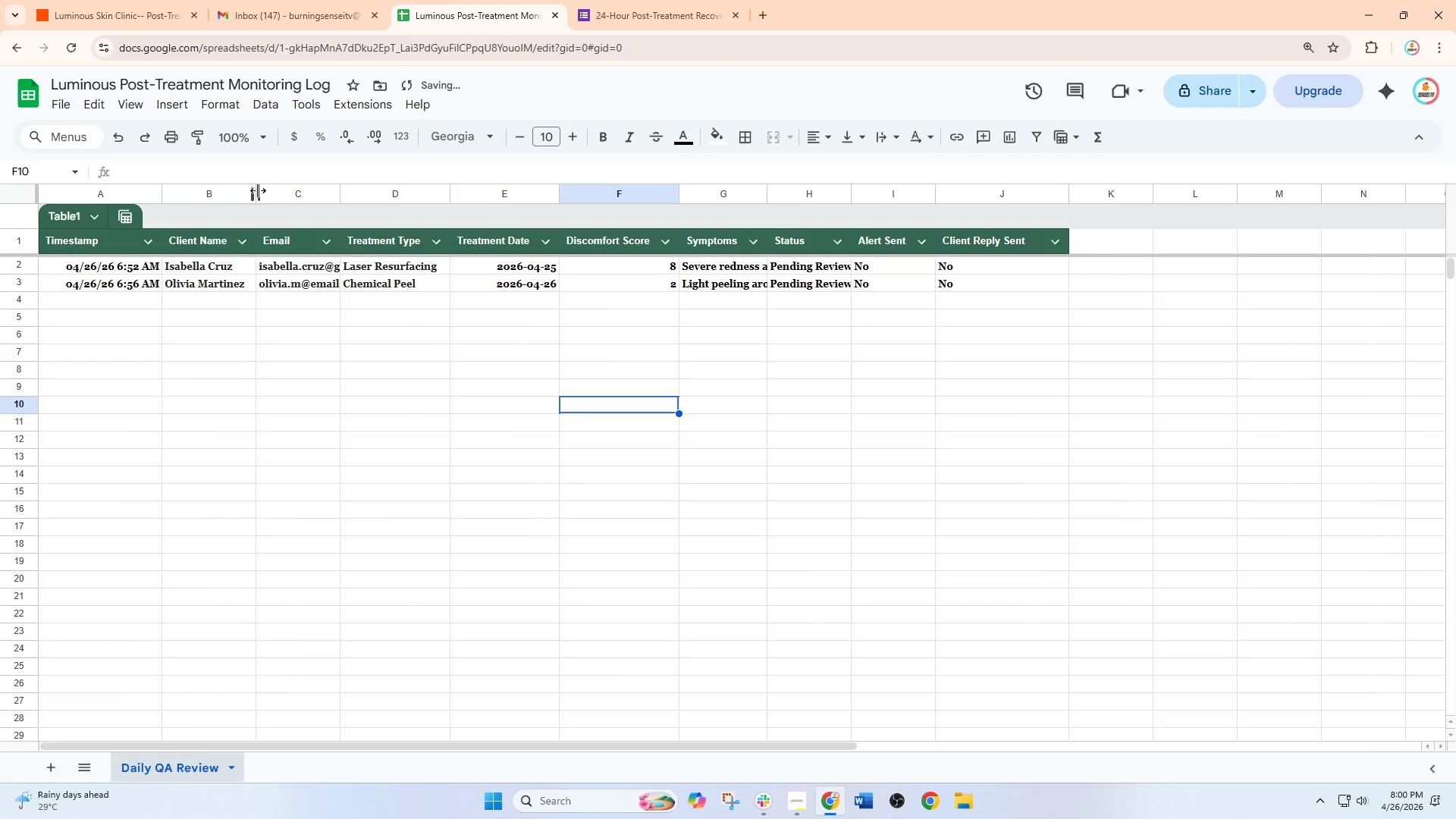 
left_click_drag(start_coordinate=[258, 190], to_coordinate=[287, 193])
 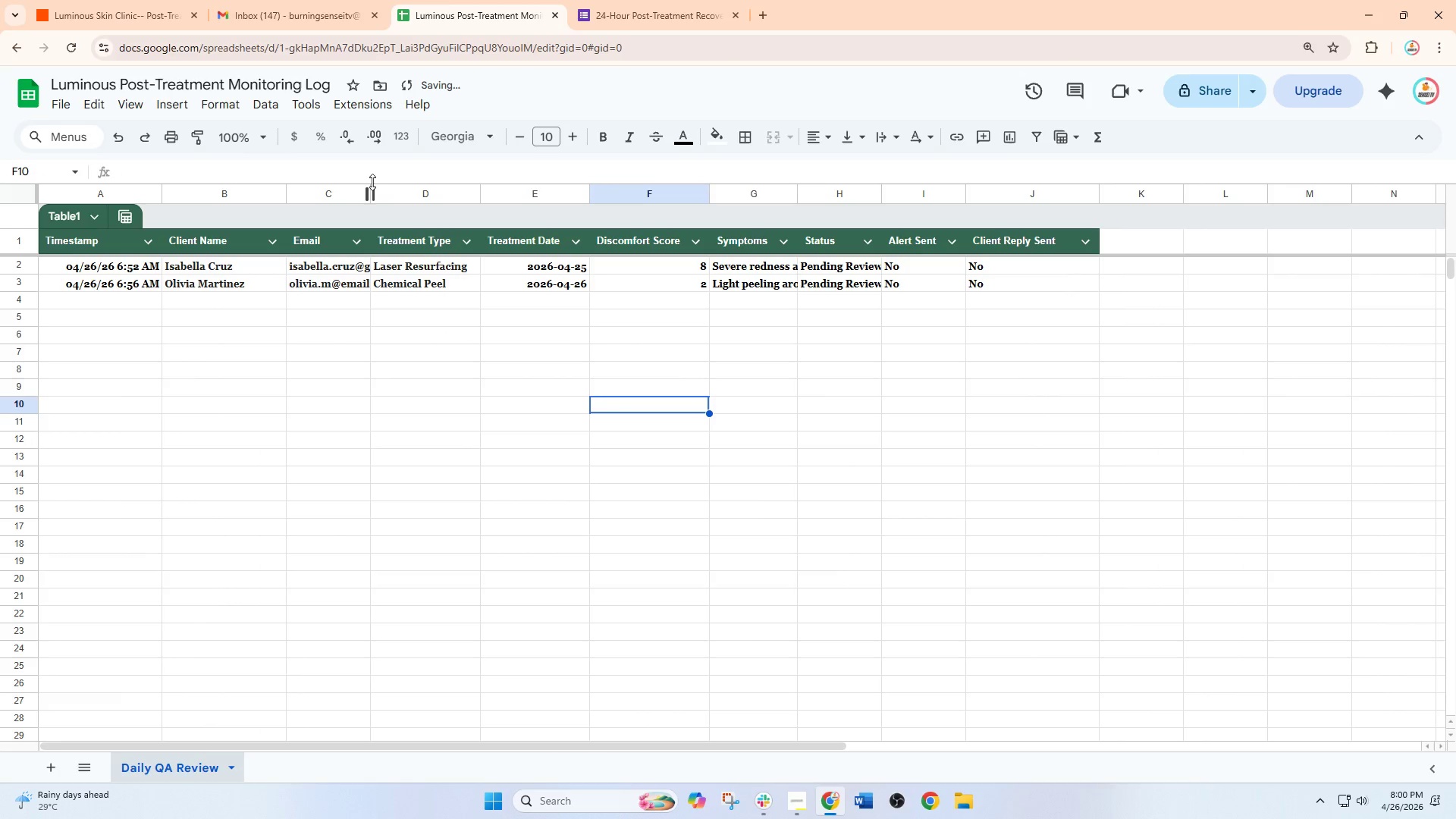 
left_click_drag(start_coordinate=[372, 182], to_coordinate=[428, 189])
 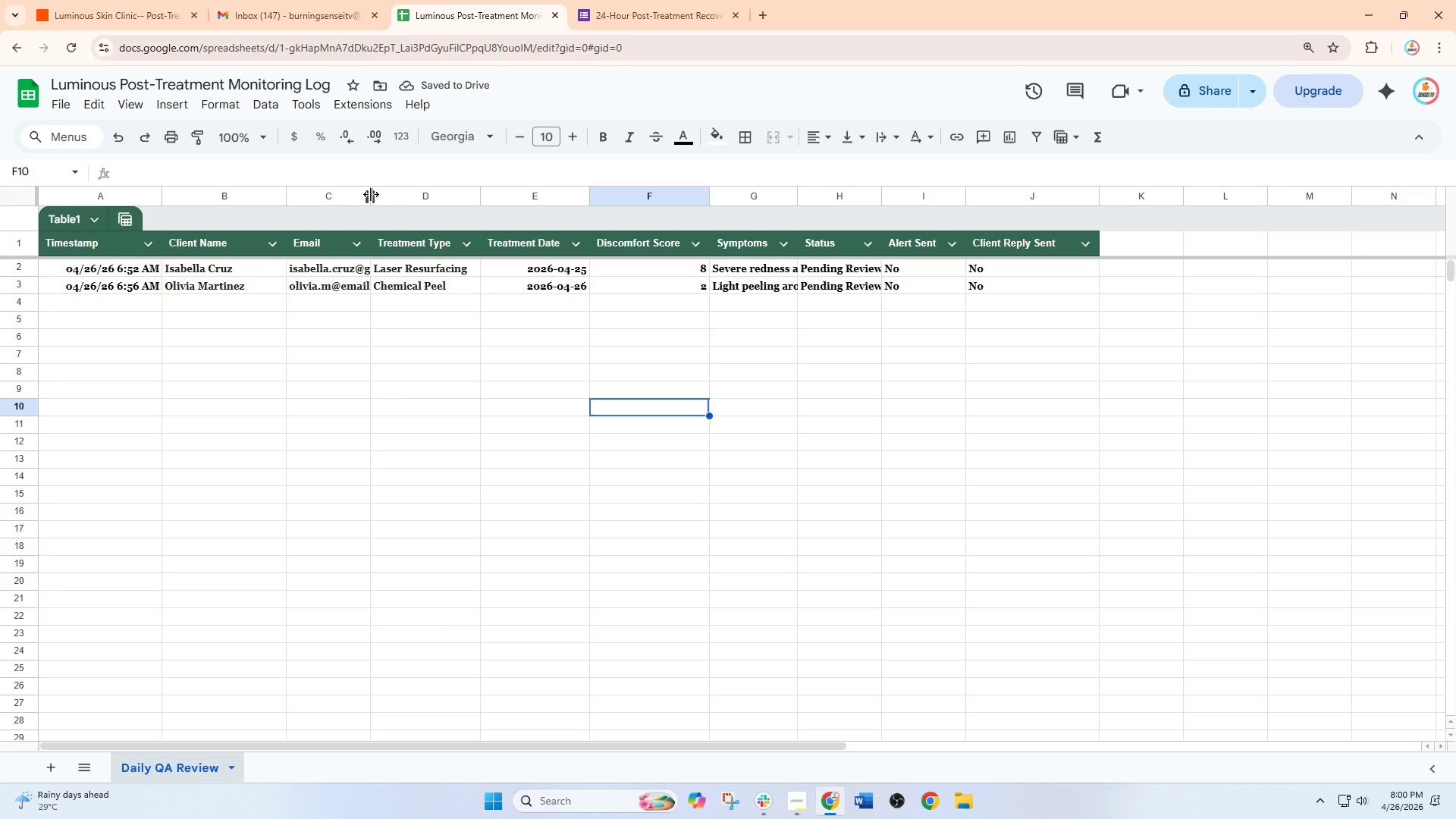 
left_click_drag(start_coordinate=[371, 194], to_coordinate=[395, 198])
 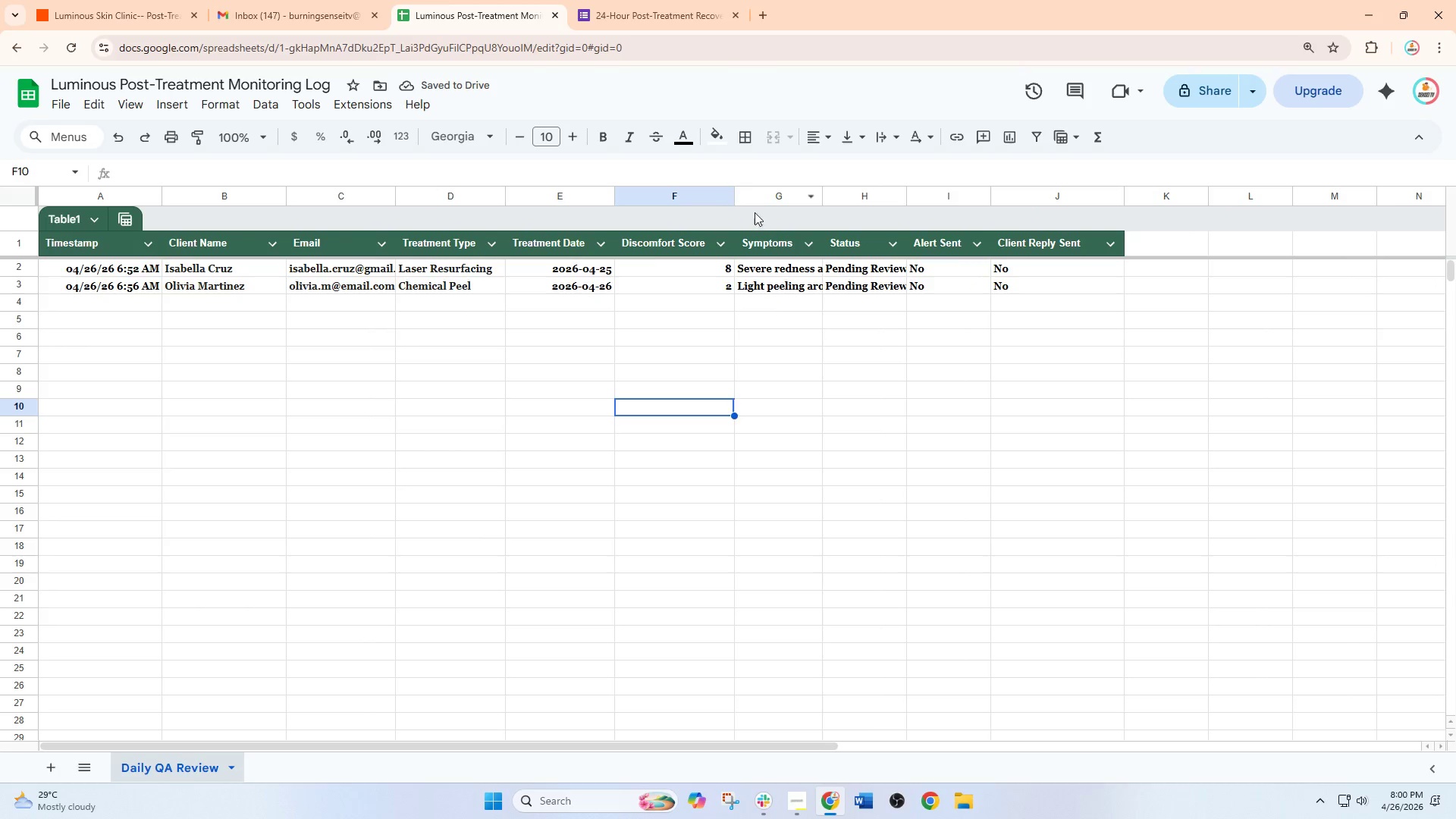 
left_click_drag(start_coordinate=[115, 239], to_coordinate=[1063, 241])
 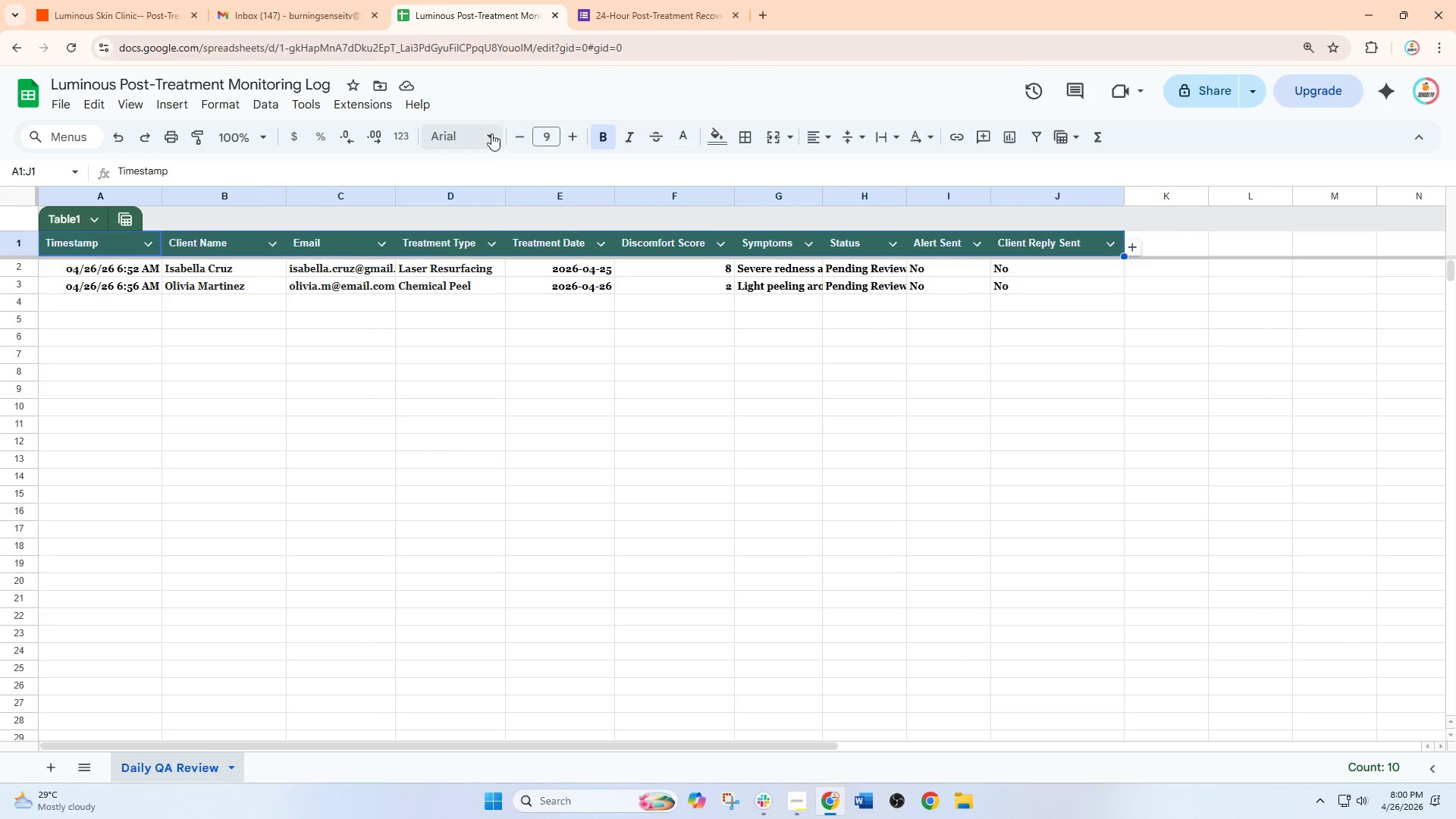 
left_click([488, 133])
 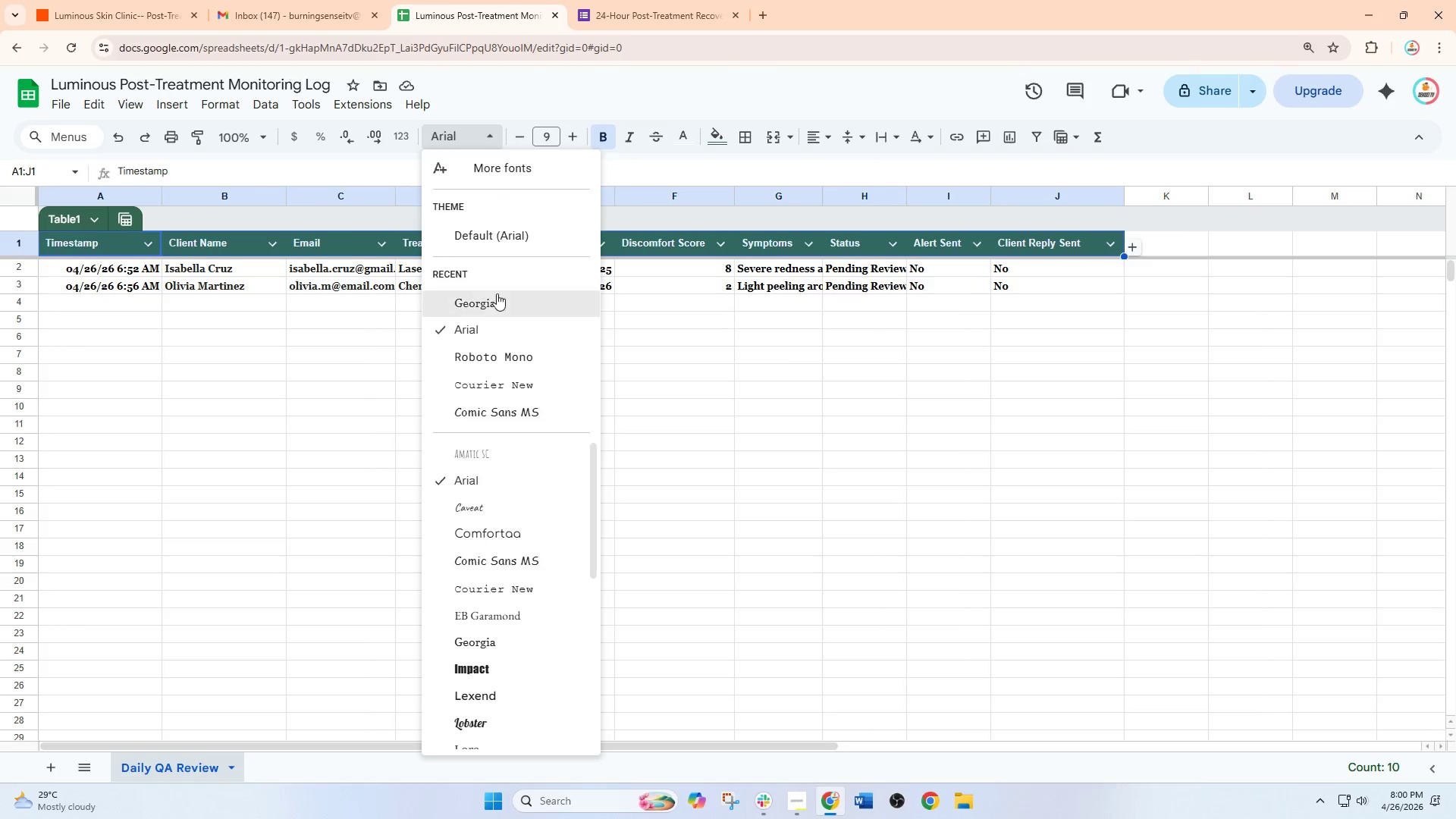 
left_click([489, 309])
 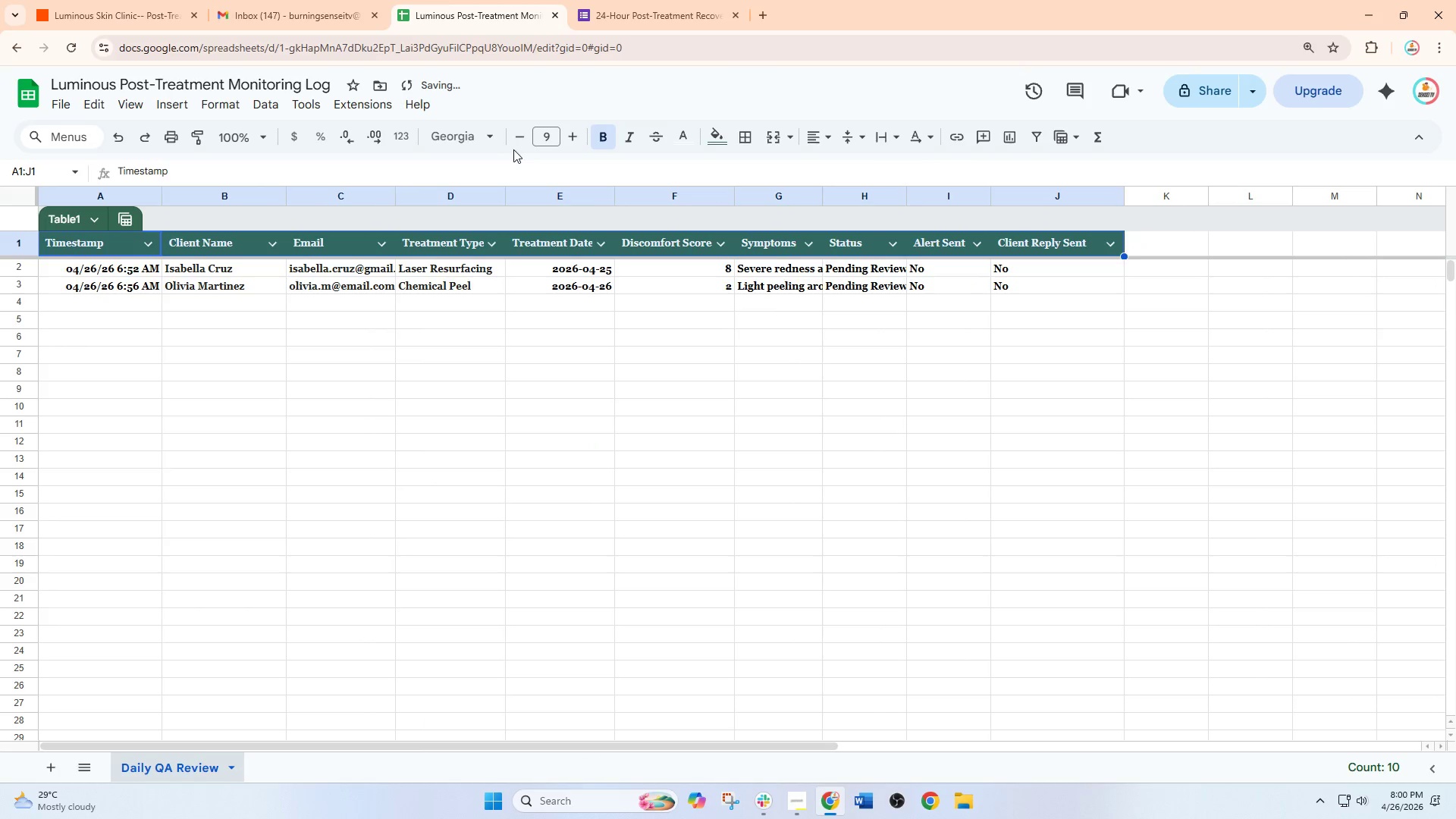 
left_click([519, 136])
 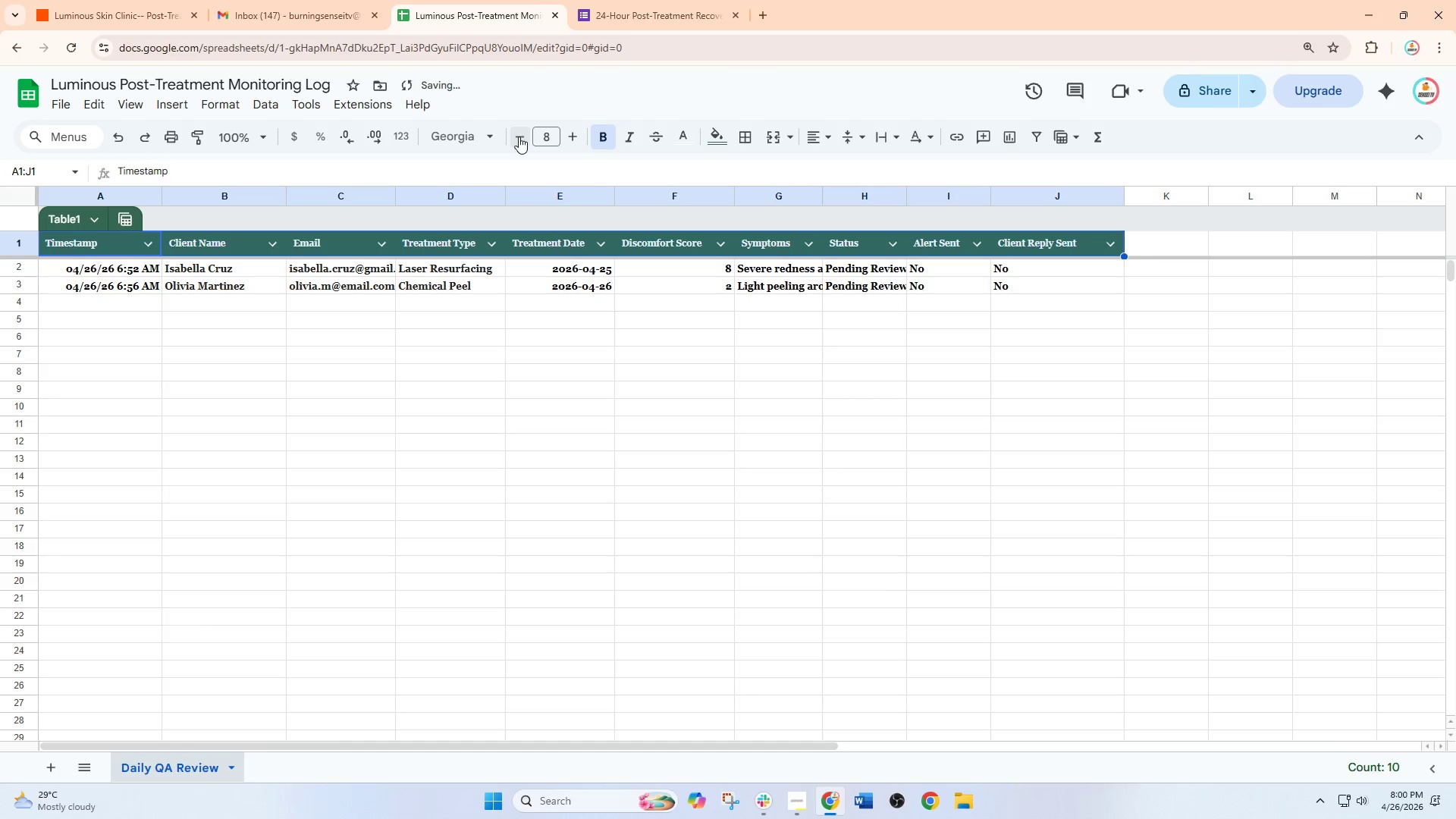 
left_click([519, 136])
 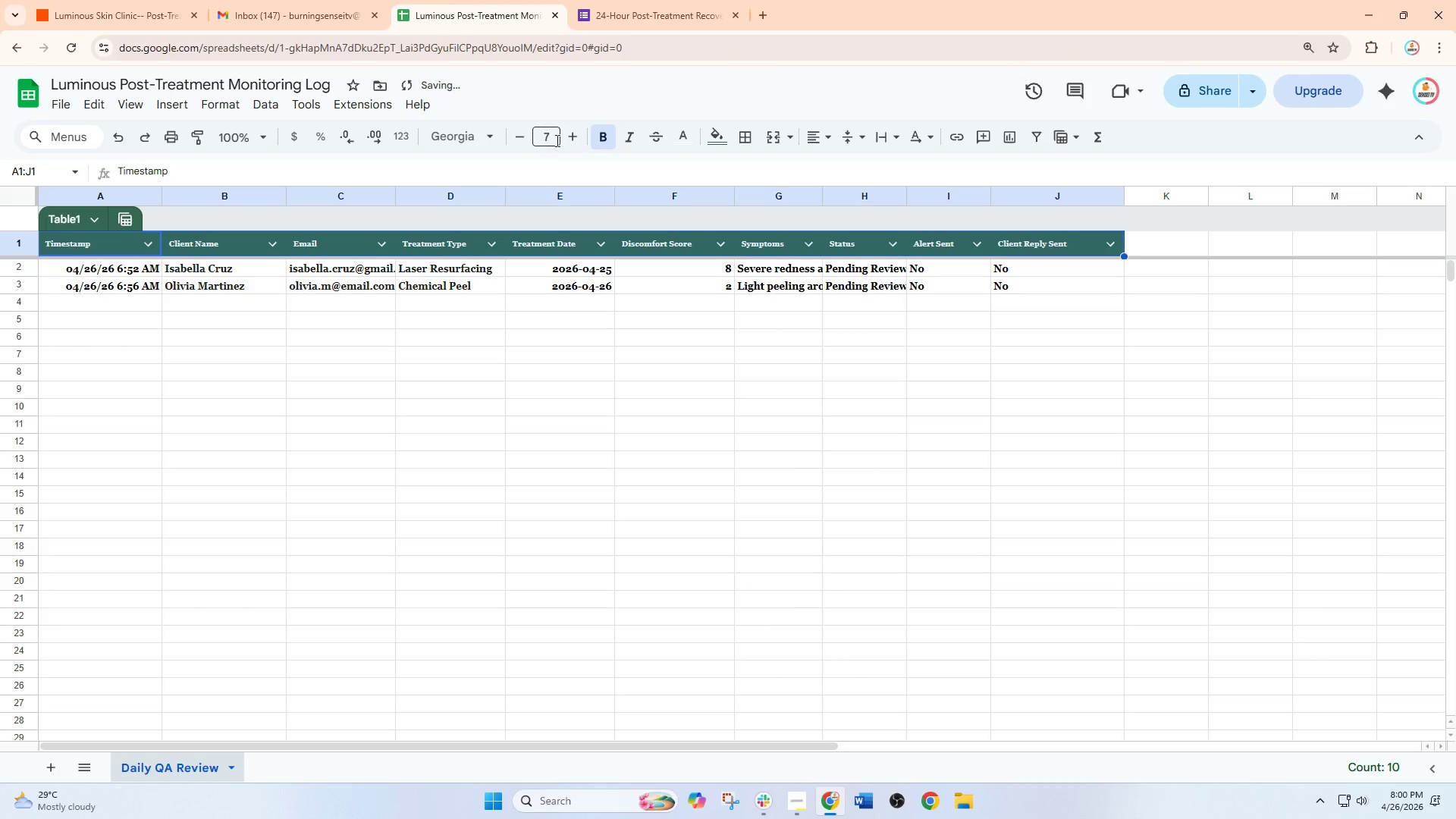 
left_click([579, 132])
 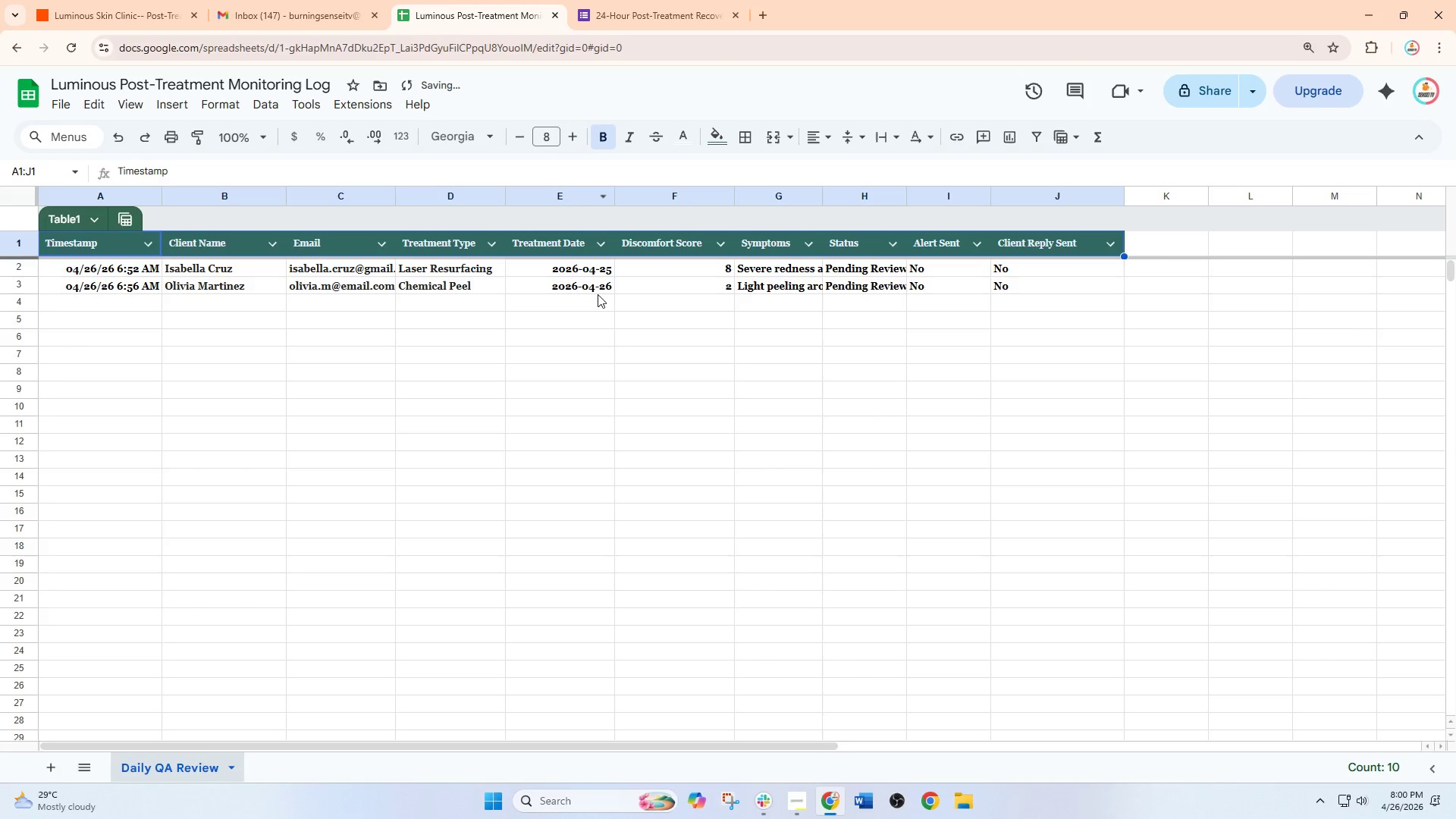 
left_click([606, 326])
 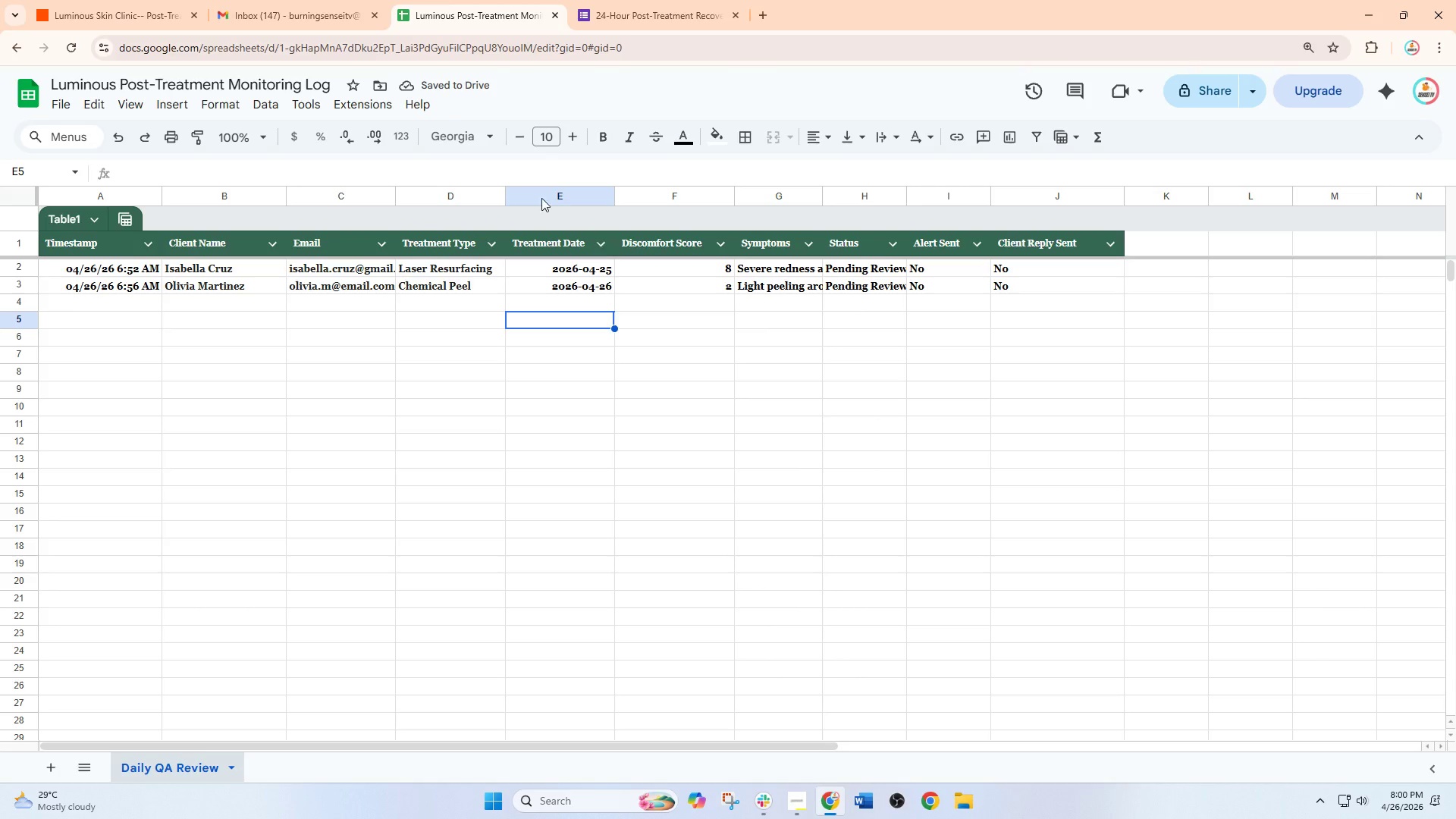 
left_click([100, 0])
 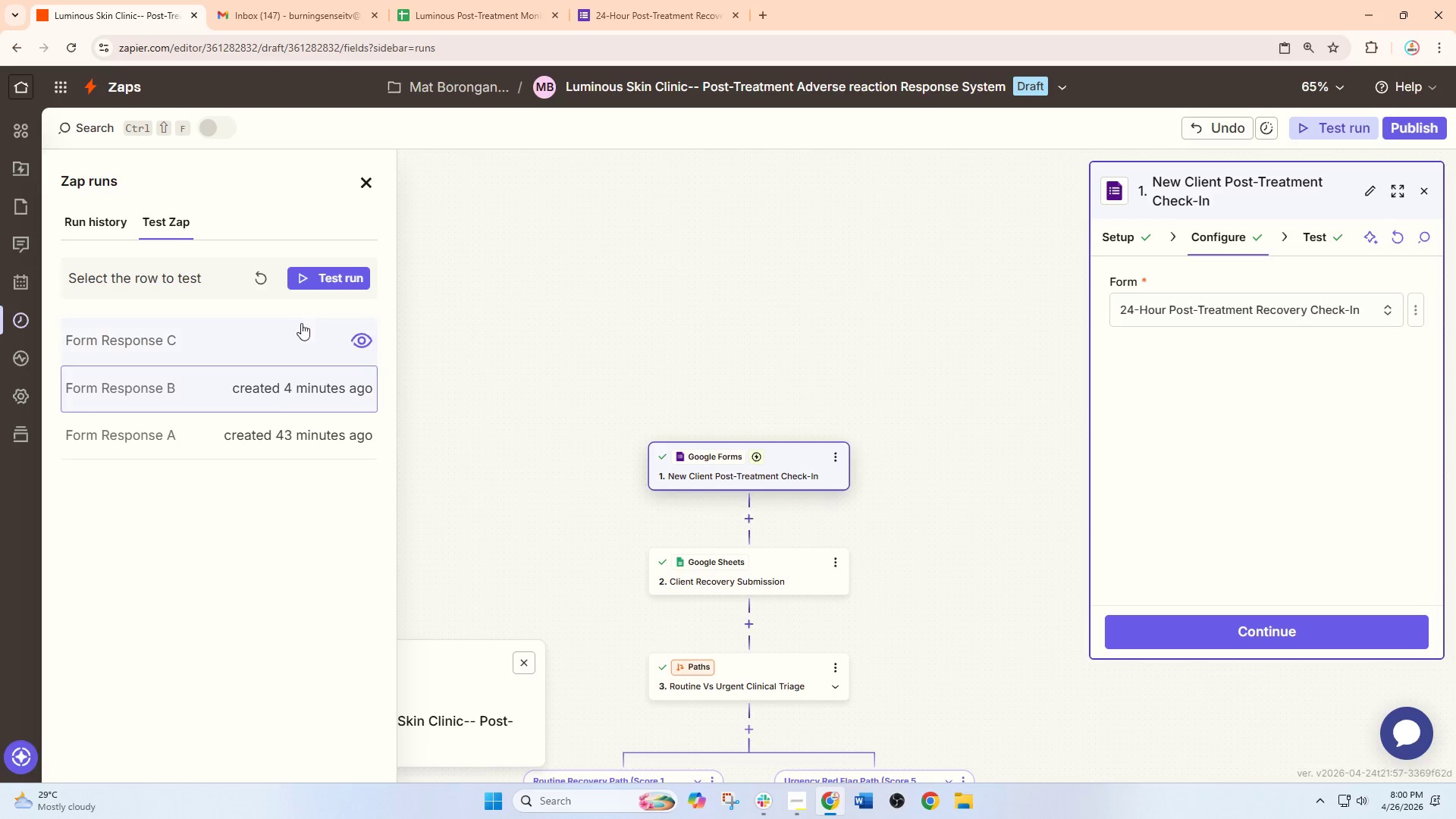 
left_click([299, 339])
 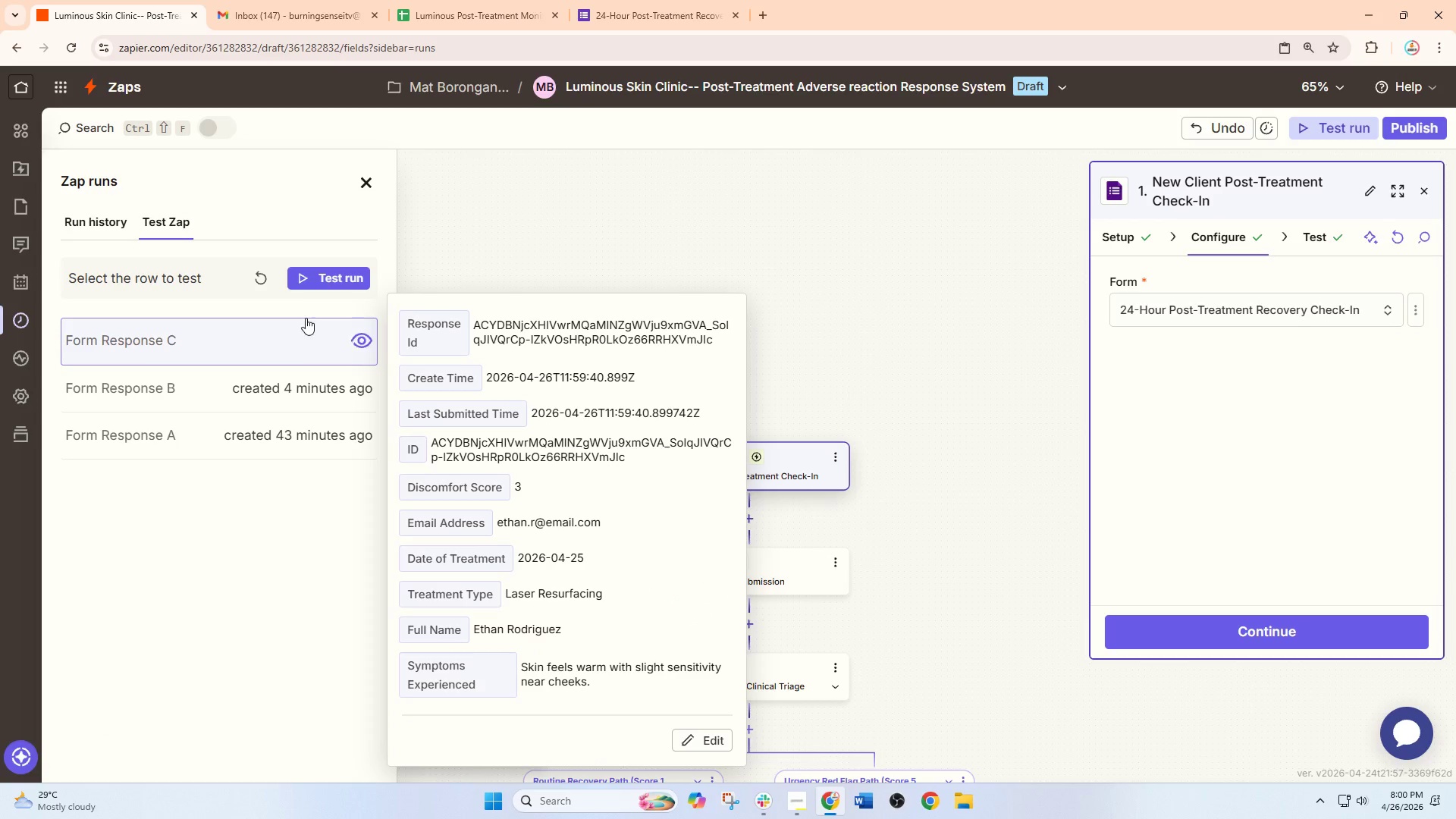 
left_click([325, 278])
 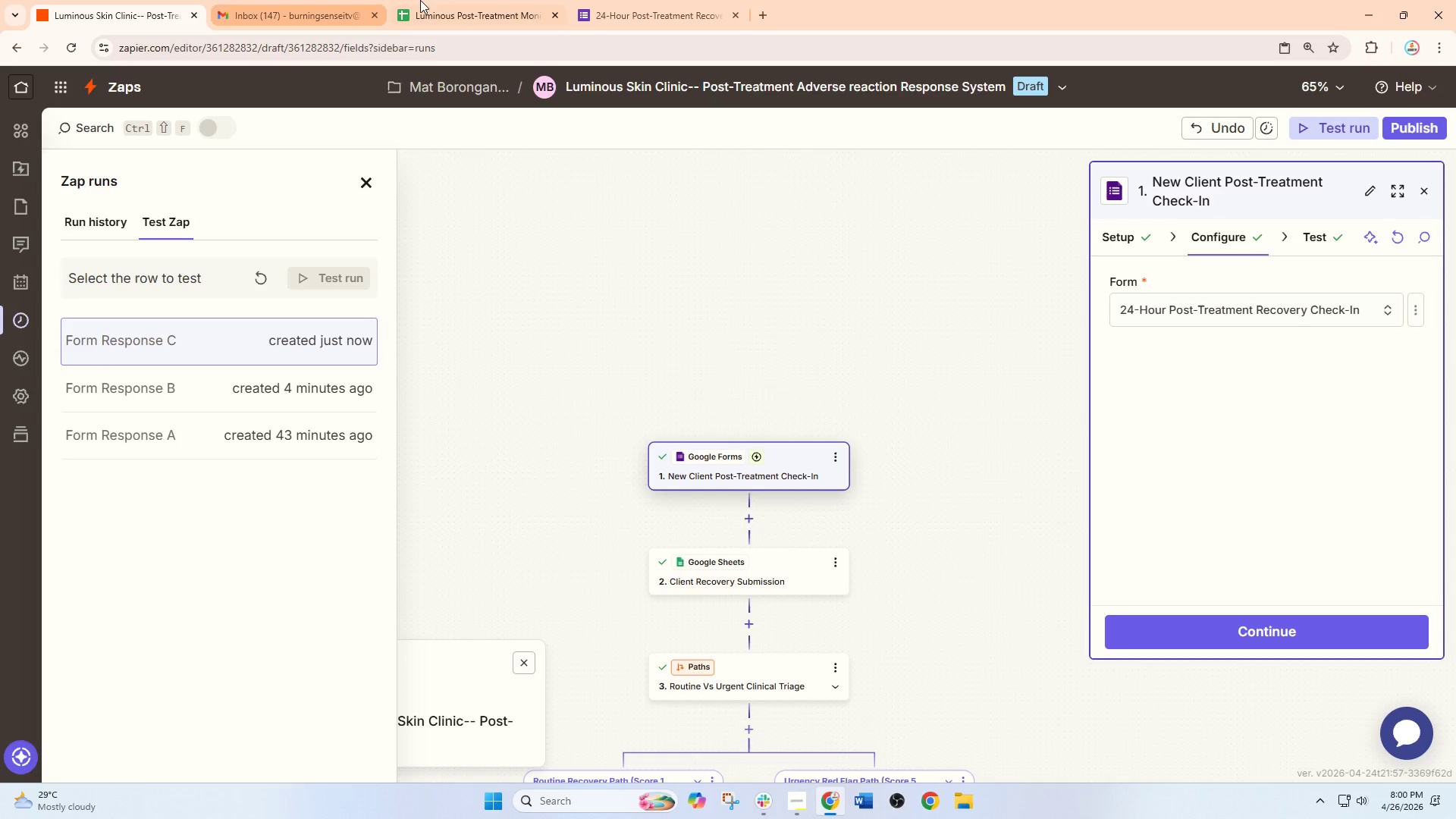 
left_click([482, 0])
 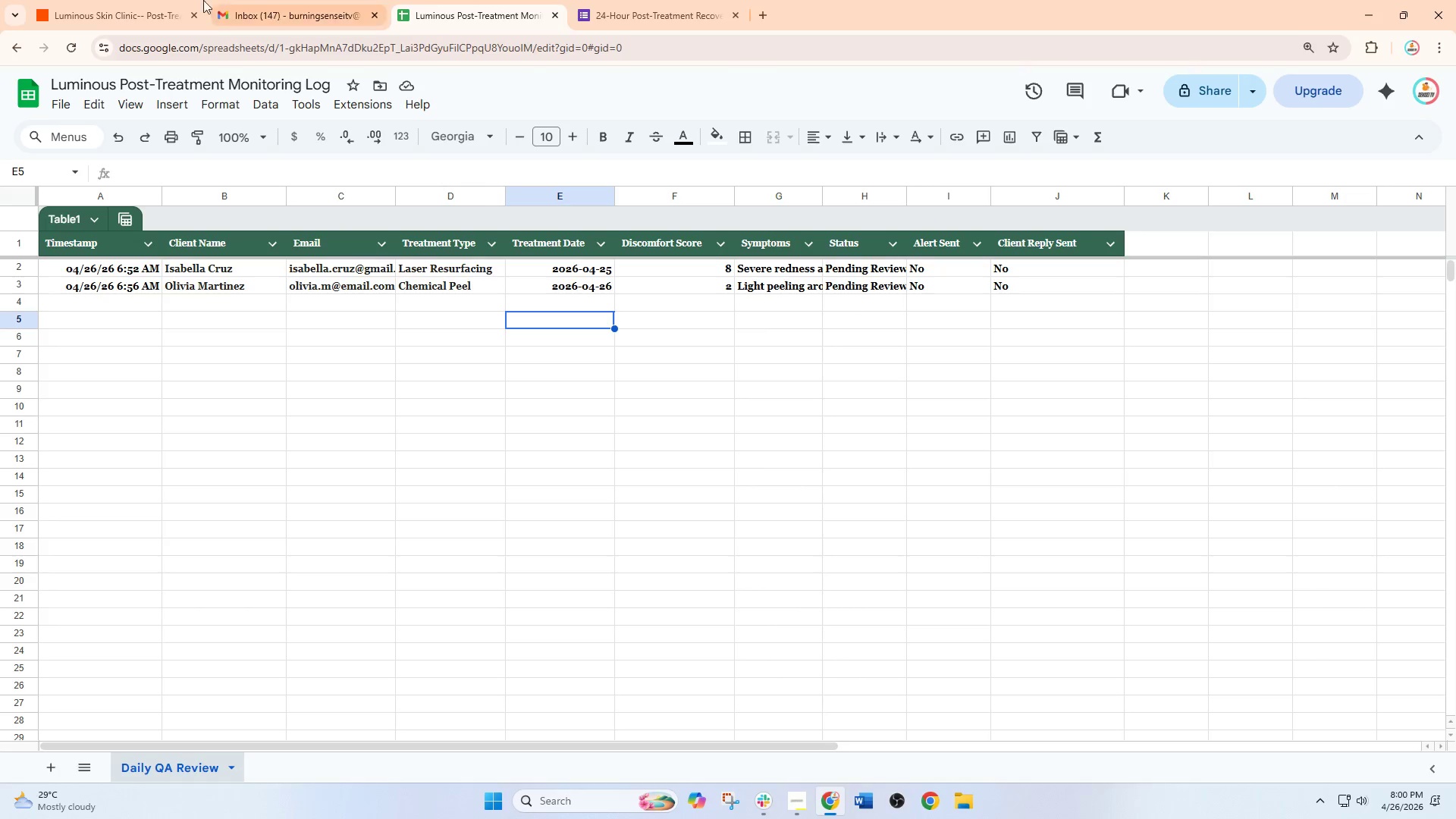 
left_click([134, 0])
 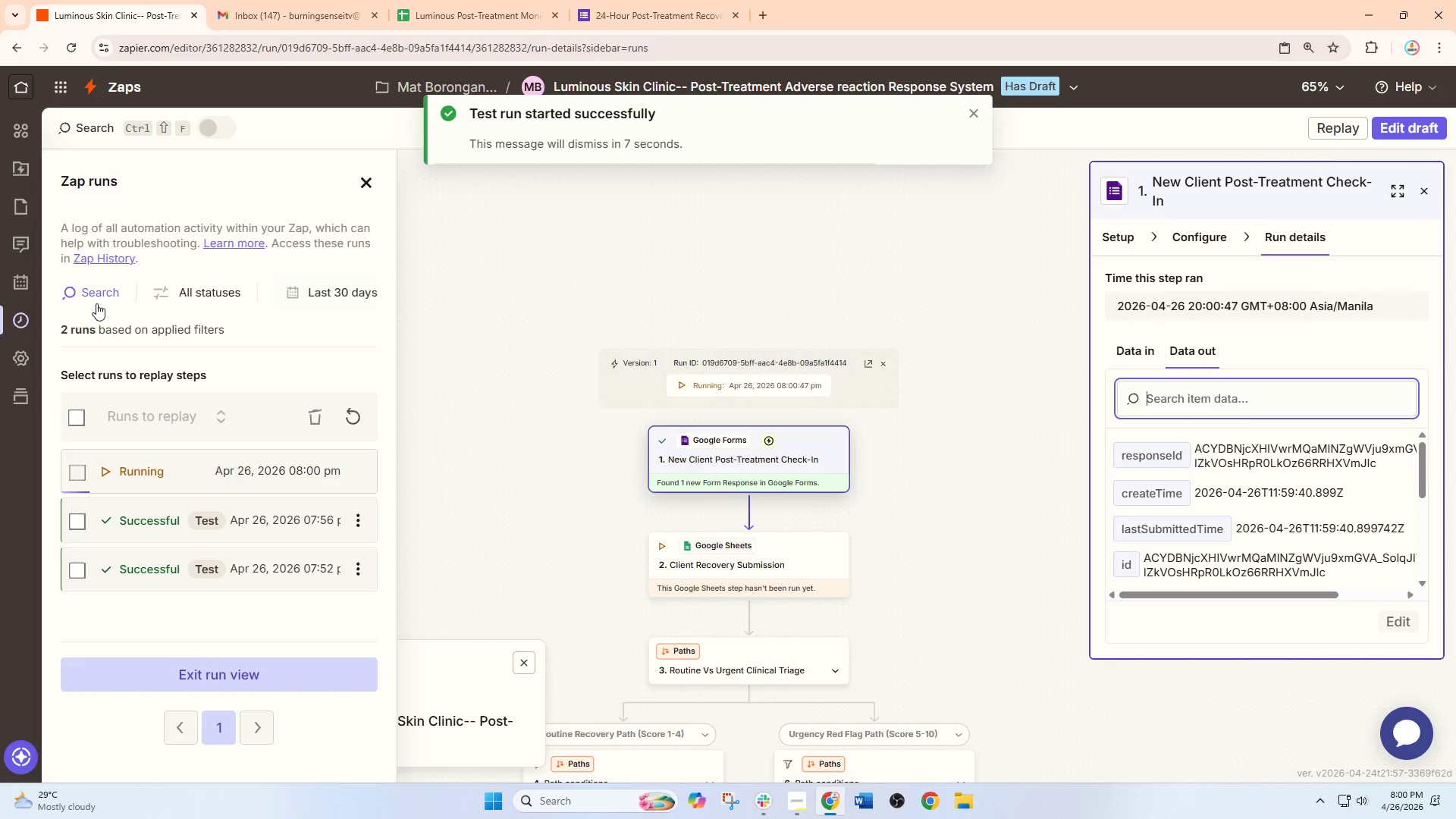 
left_click([454, 0])
 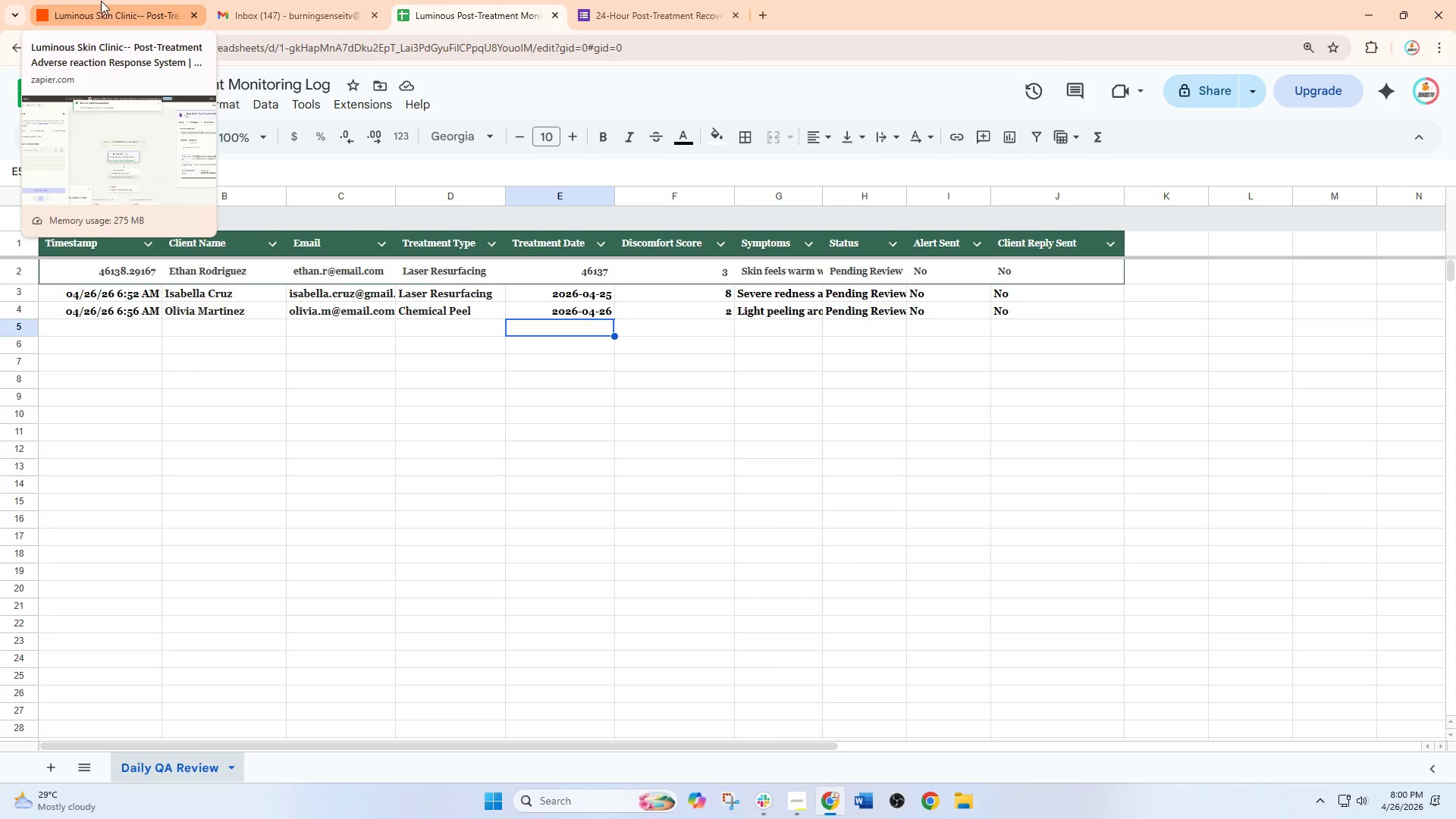 
wait(7.08)
 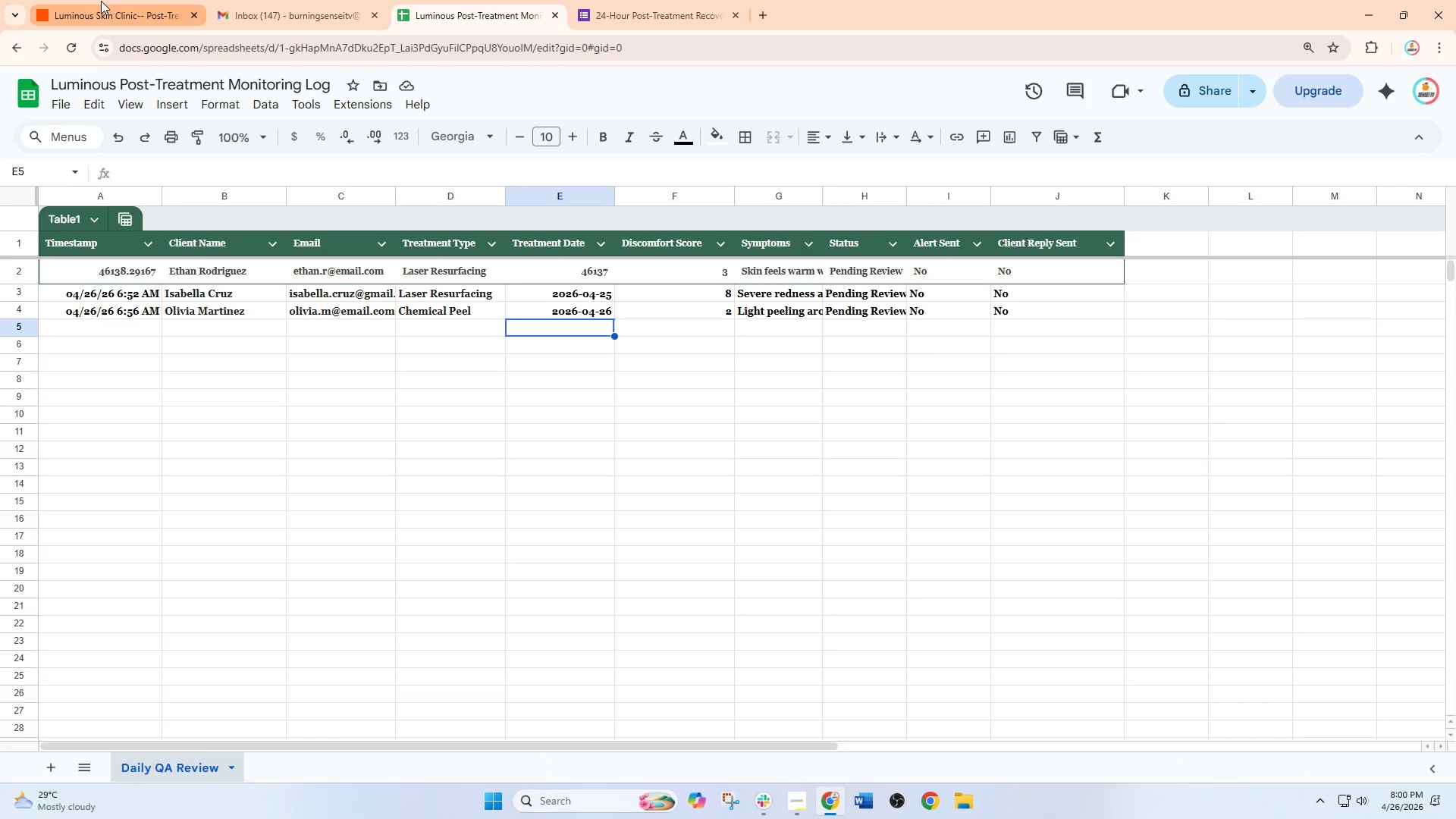 
left_click([101, 1])
 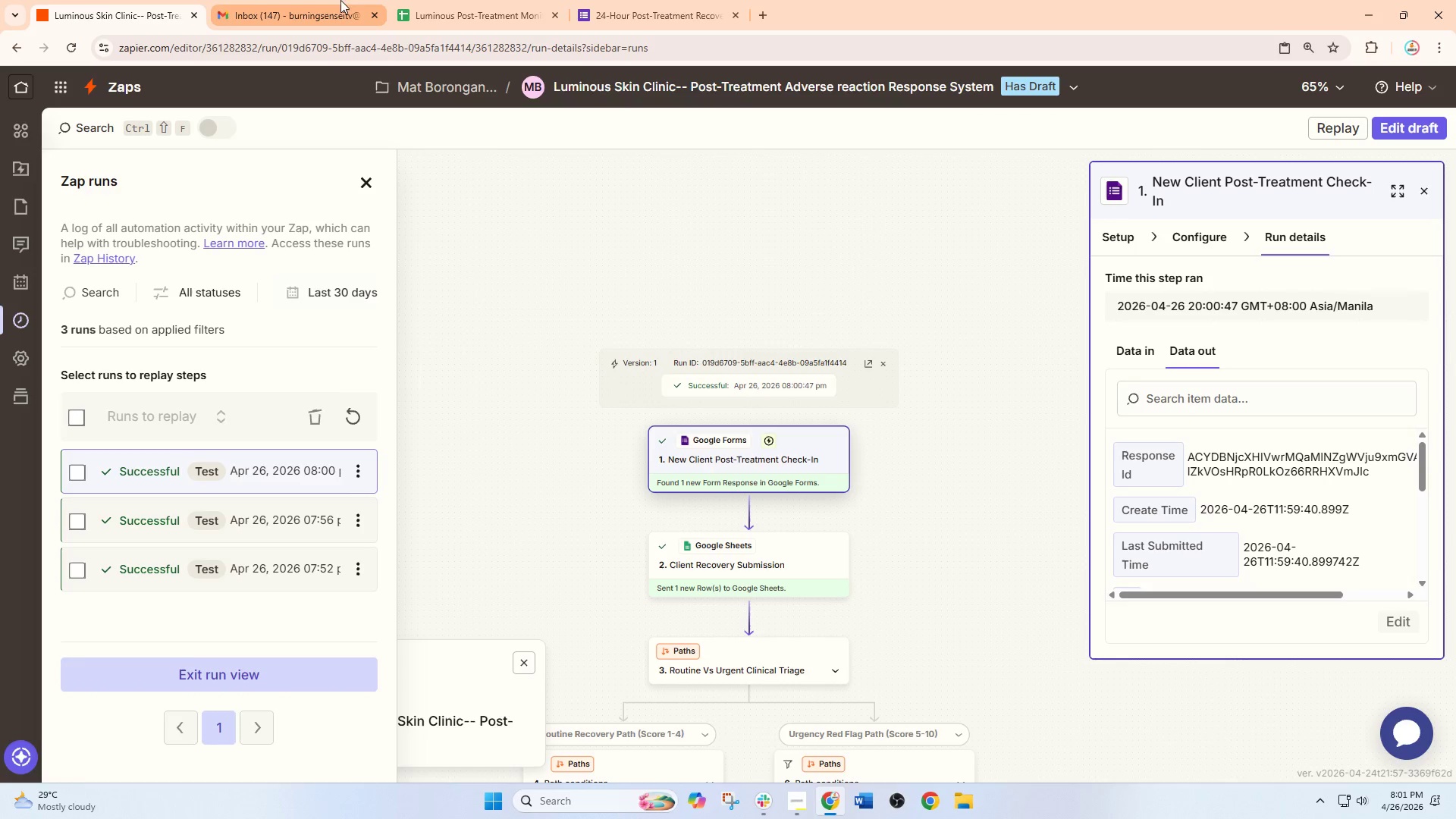 
left_click([427, 0])
 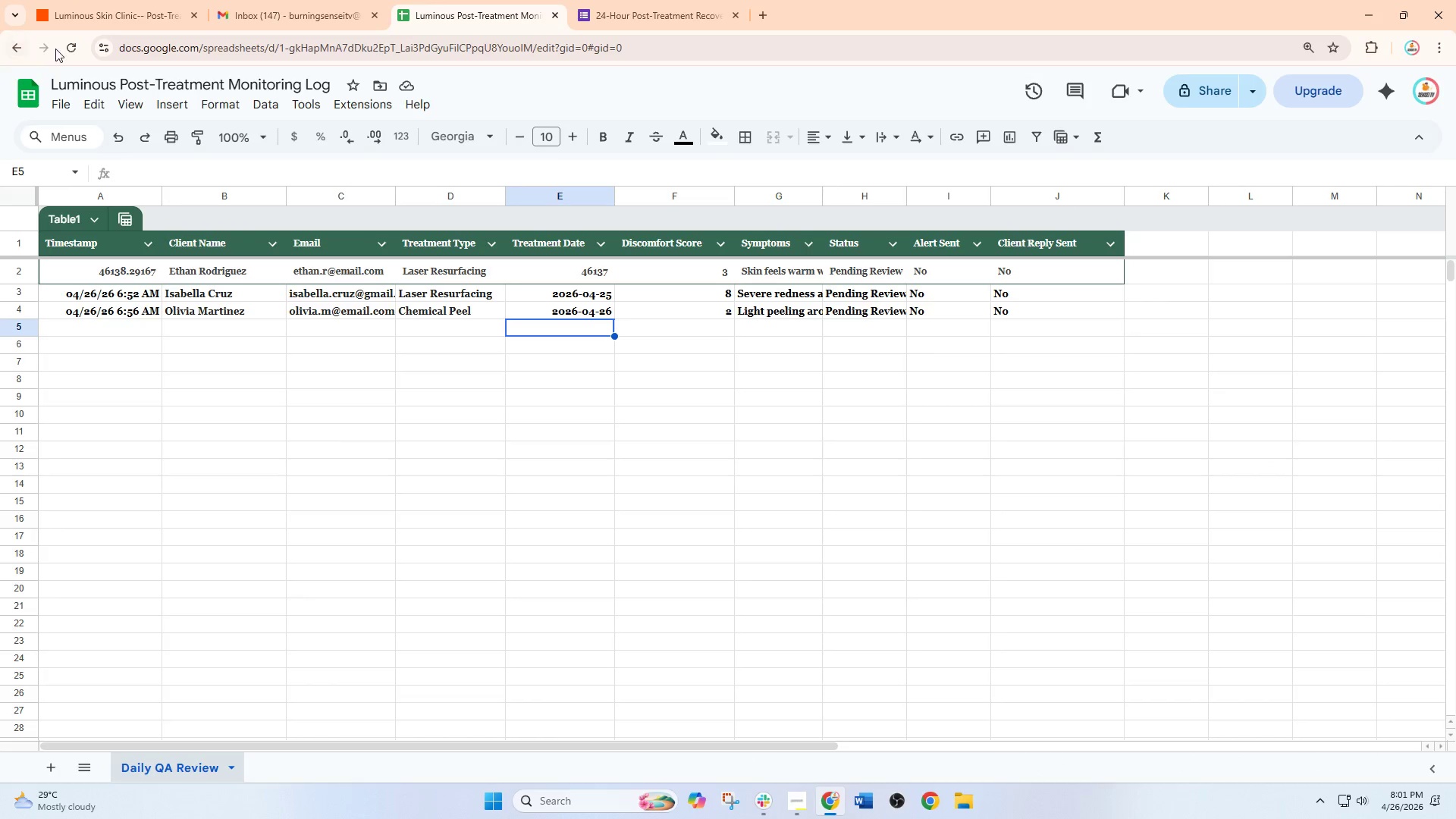 
left_click([71, 49])
 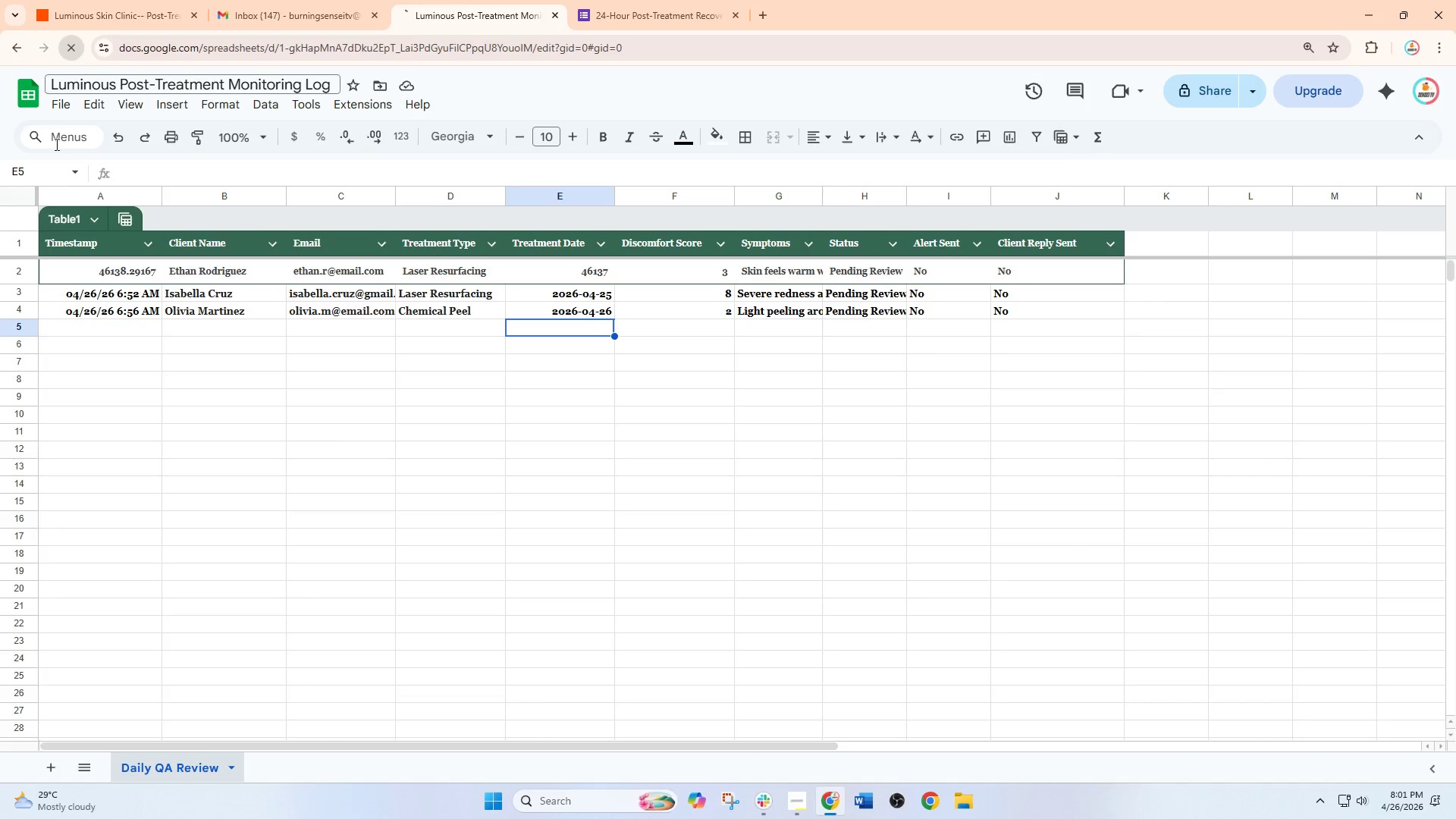 
mouse_move([69, 208])
 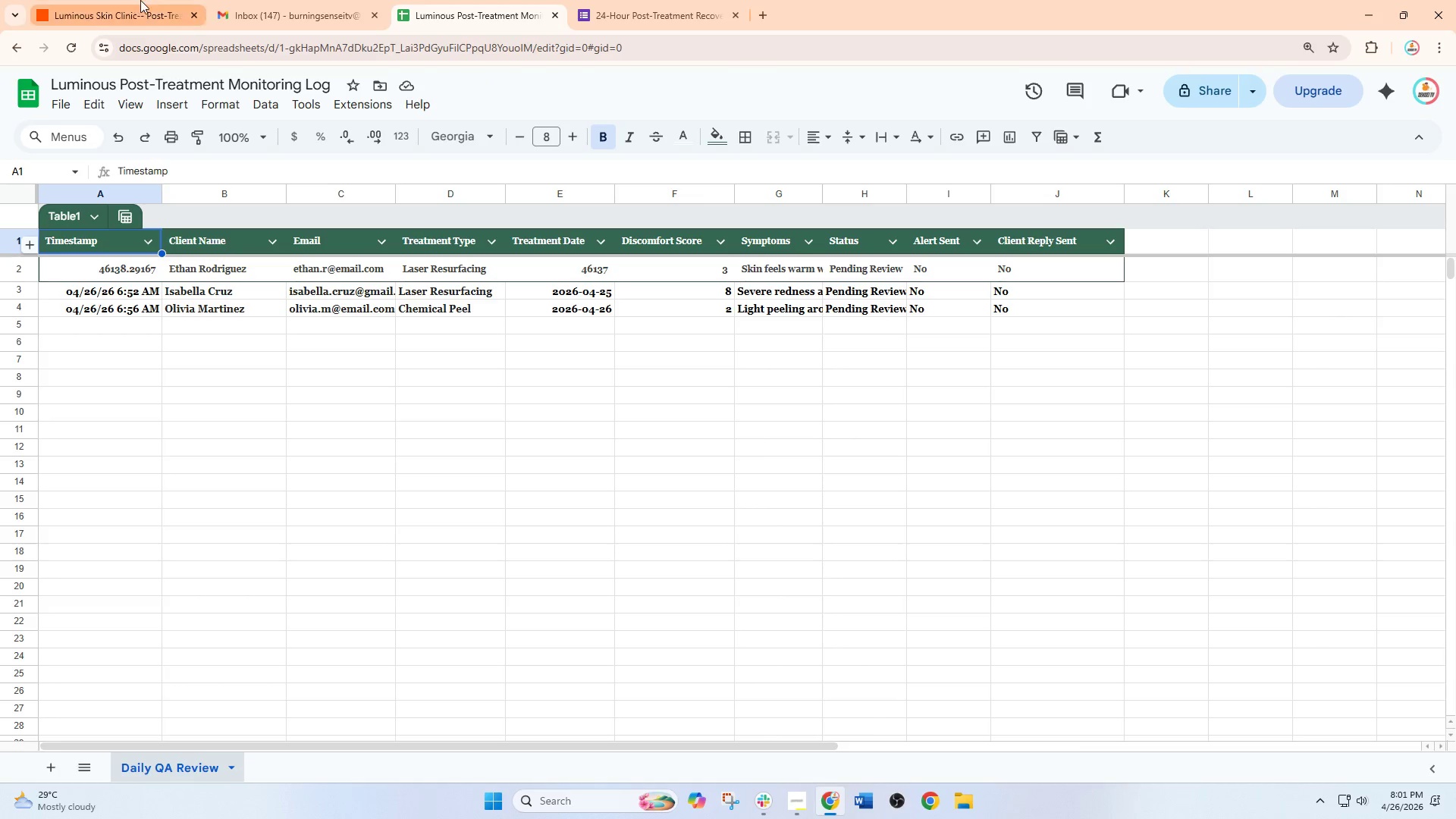 
left_click([140, 0])
 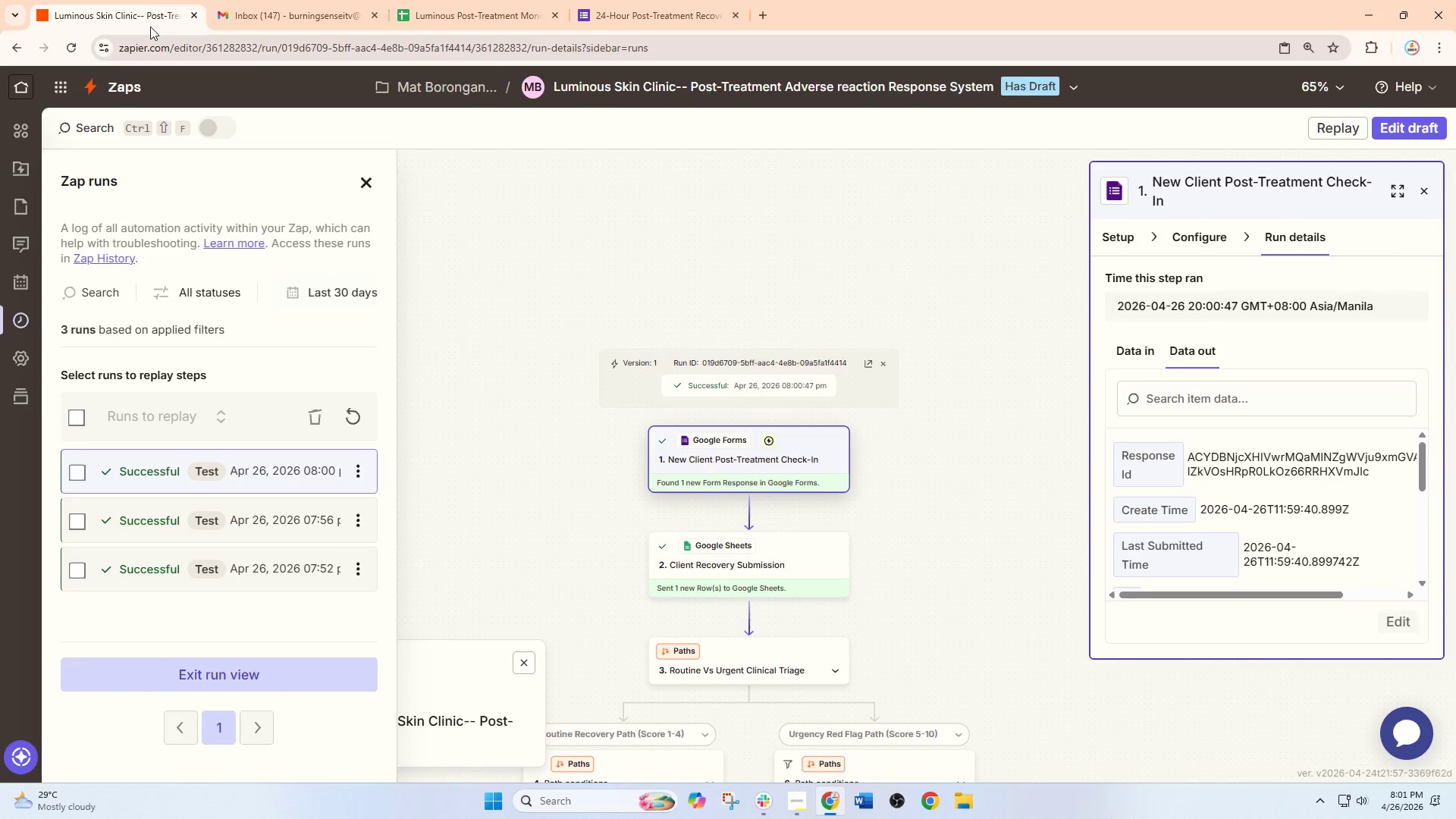 
left_click([390, 0])
 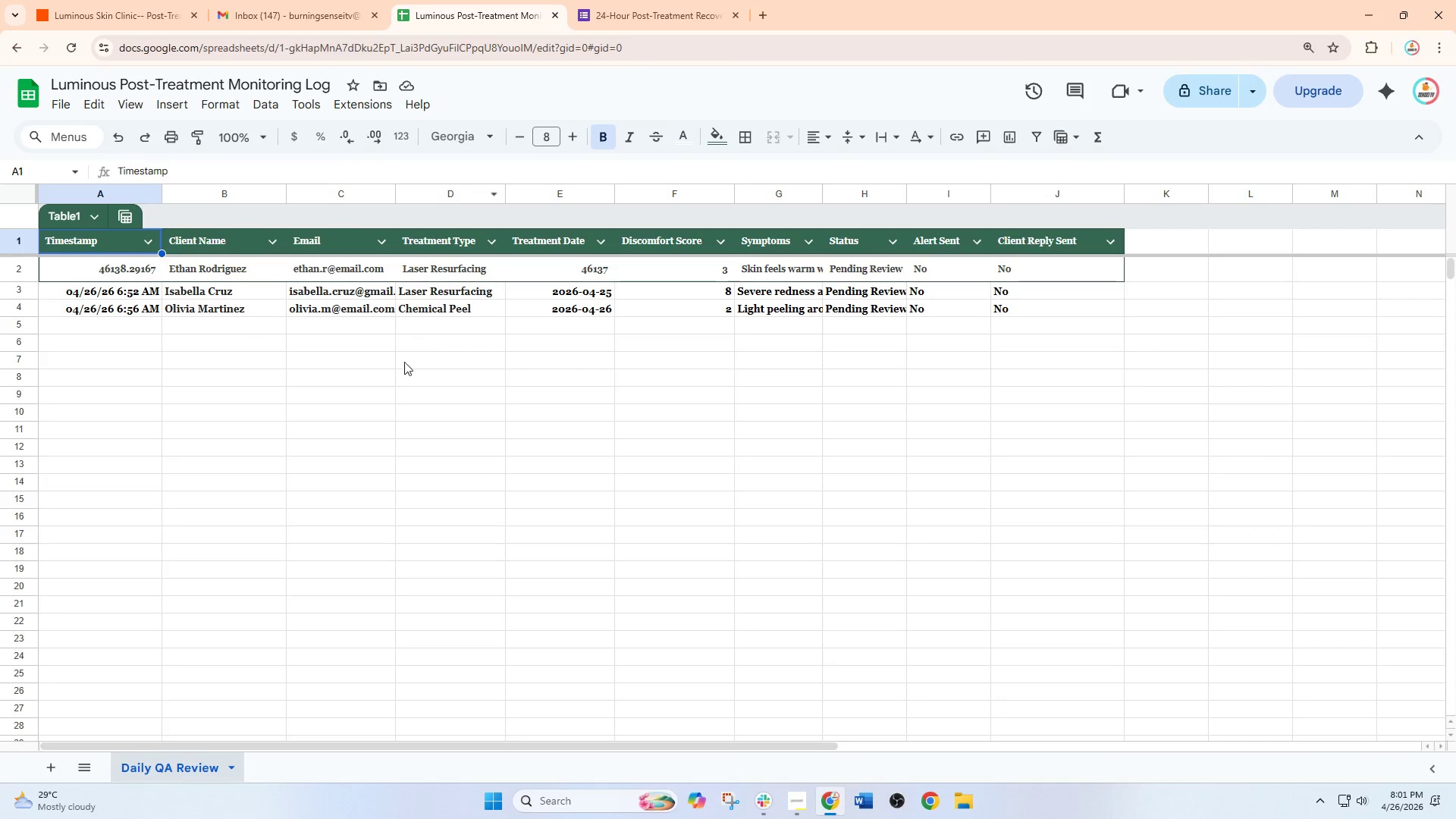 
left_click_drag(start_coordinate=[366, 381], to_coordinate=[350, 369])
 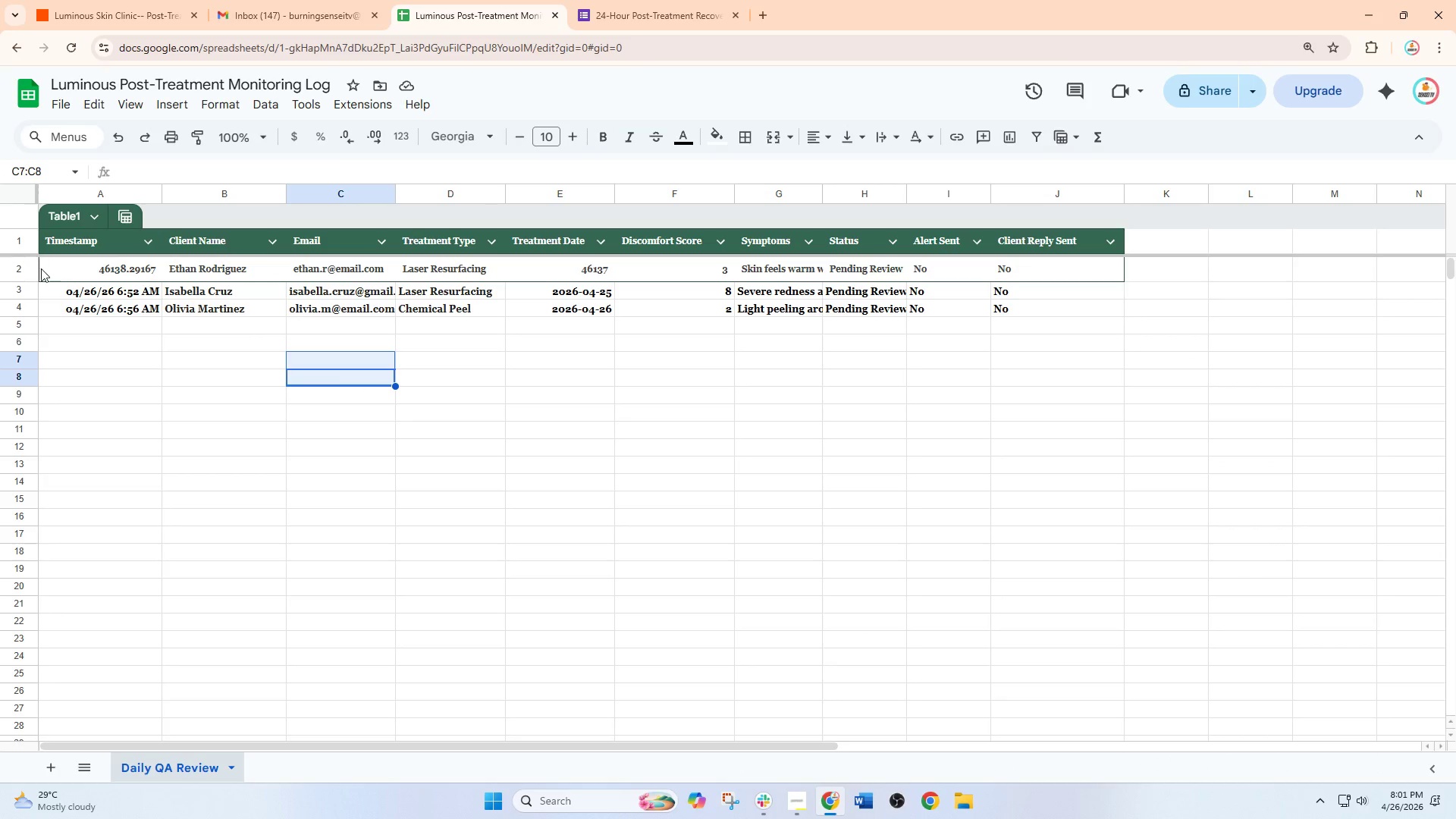 
left_click_drag(start_coordinate=[66, 271], to_coordinate=[1054, 308])
 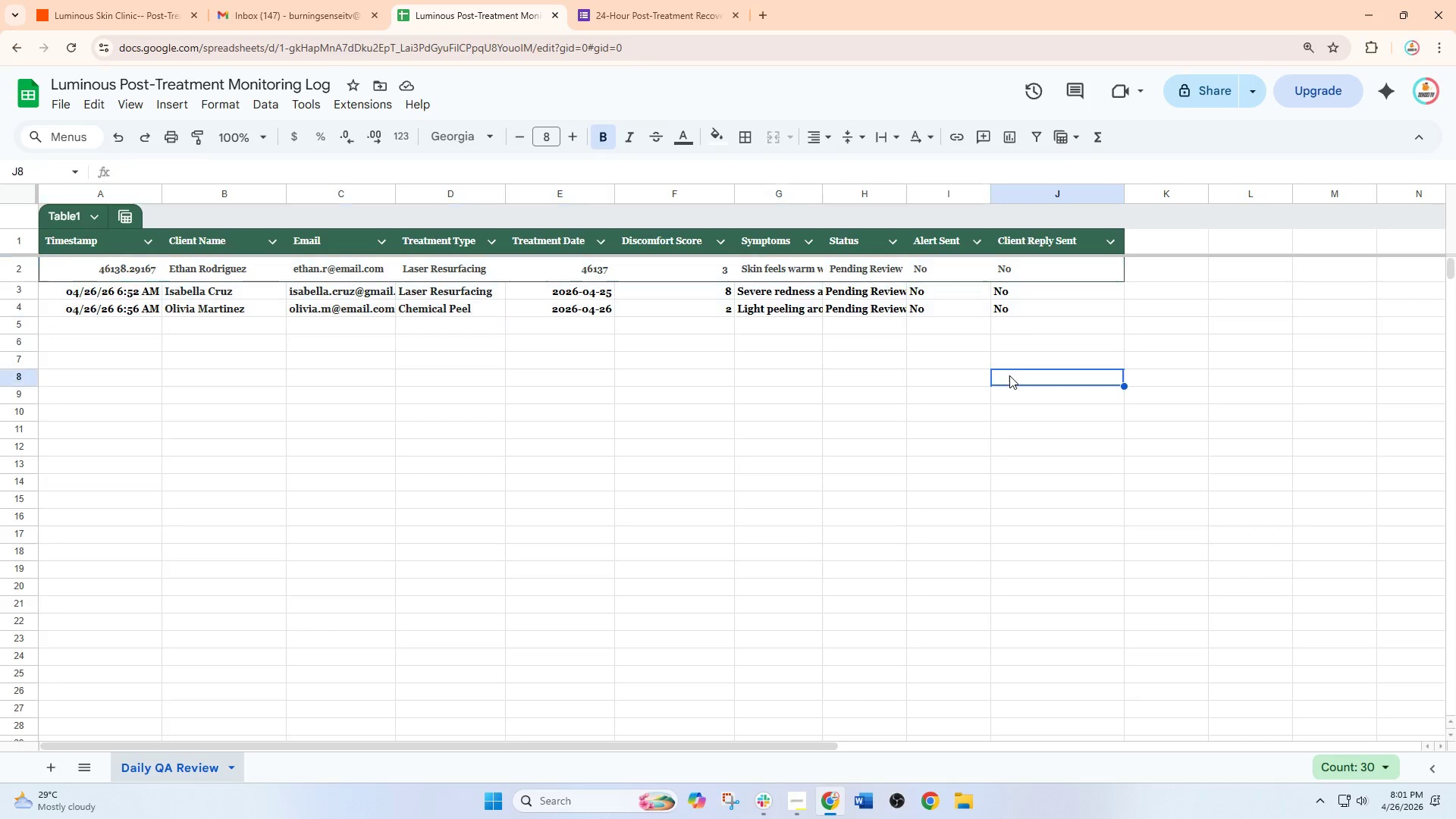 
left_click([1009, 375])
 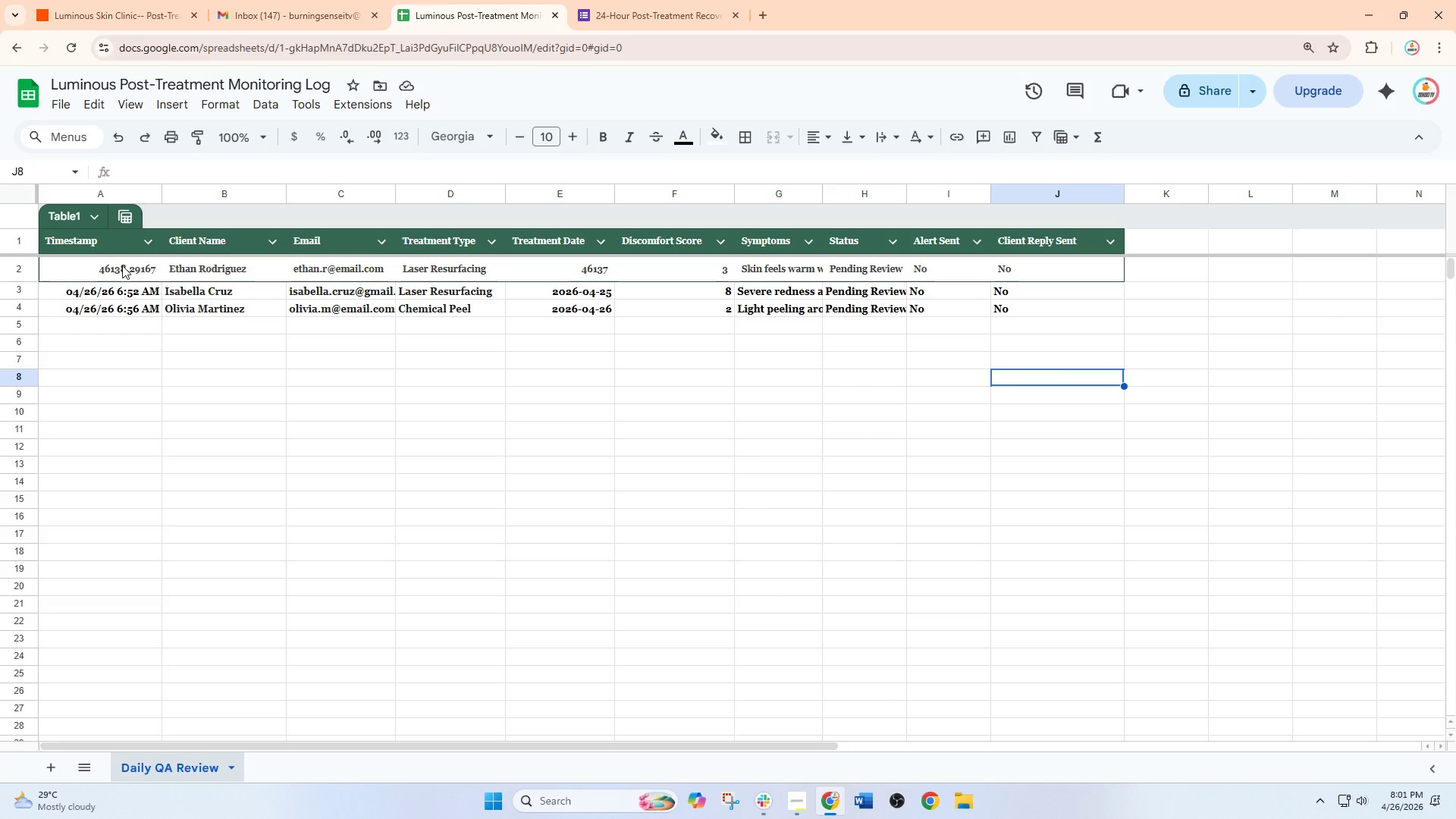 
left_click_drag(start_coordinate=[91, 264], to_coordinate=[1102, 310])
 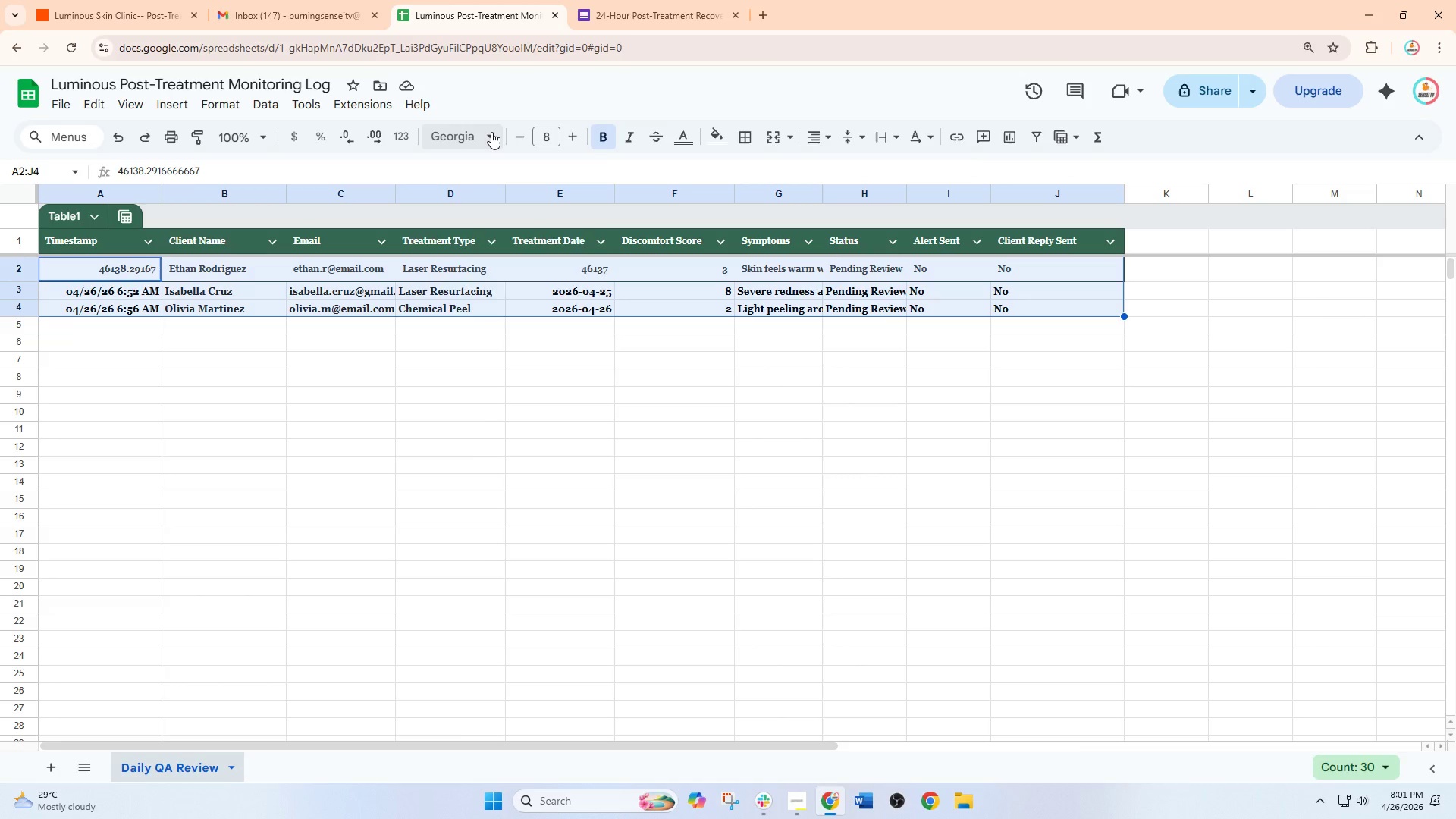 
left_click([491, 132])
 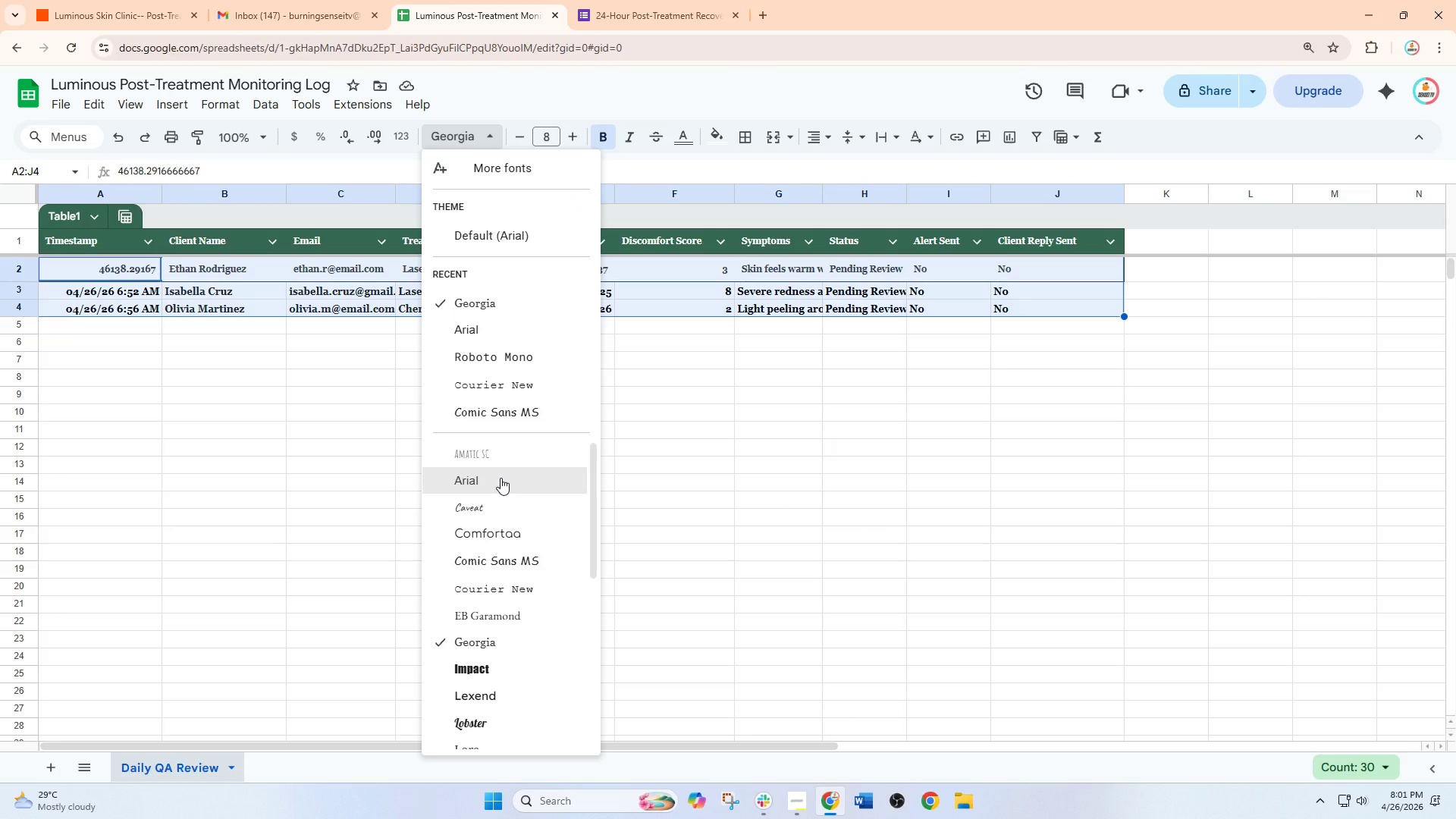 
left_click([500, 478])
 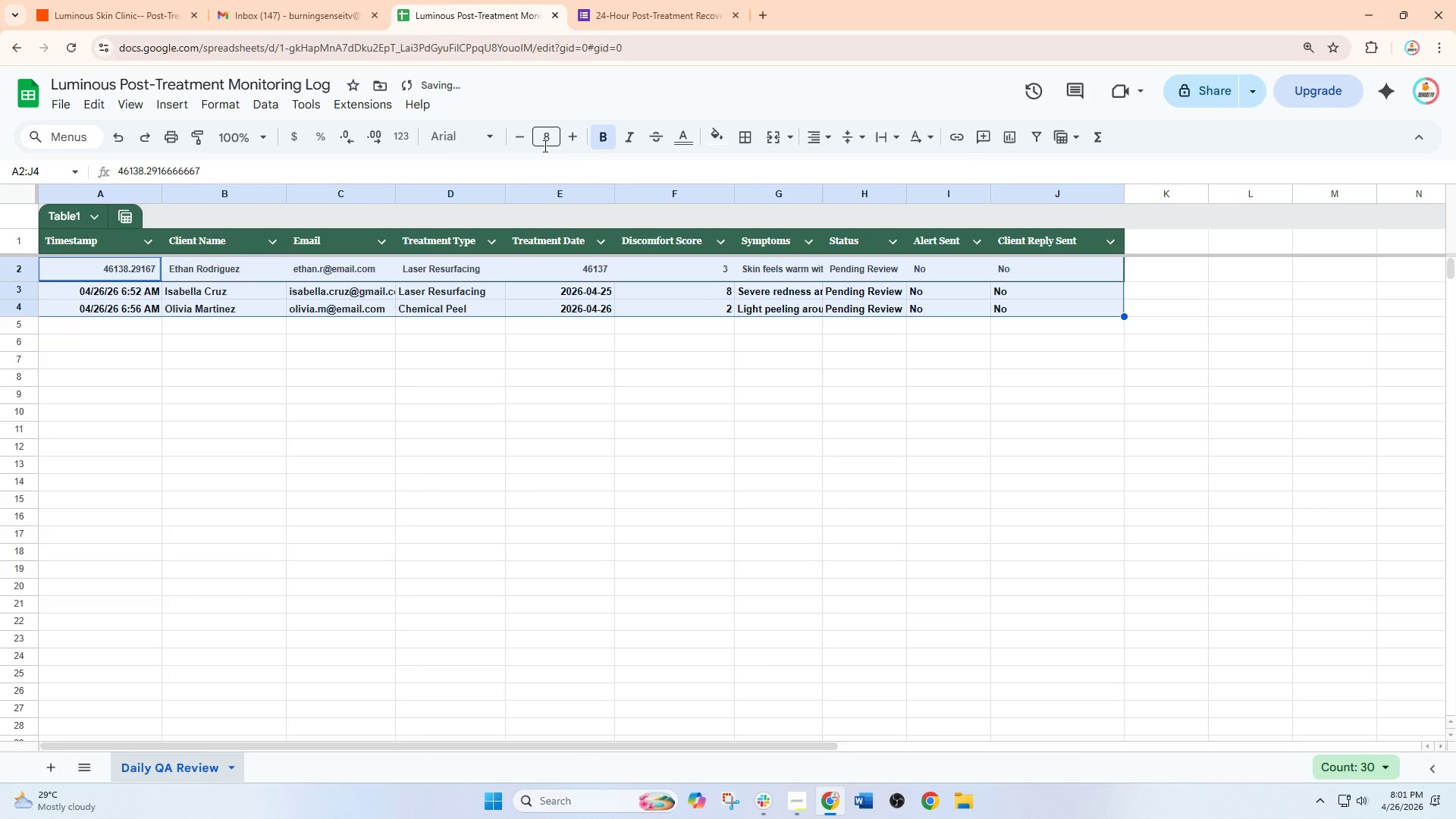 
left_click([565, 138])
 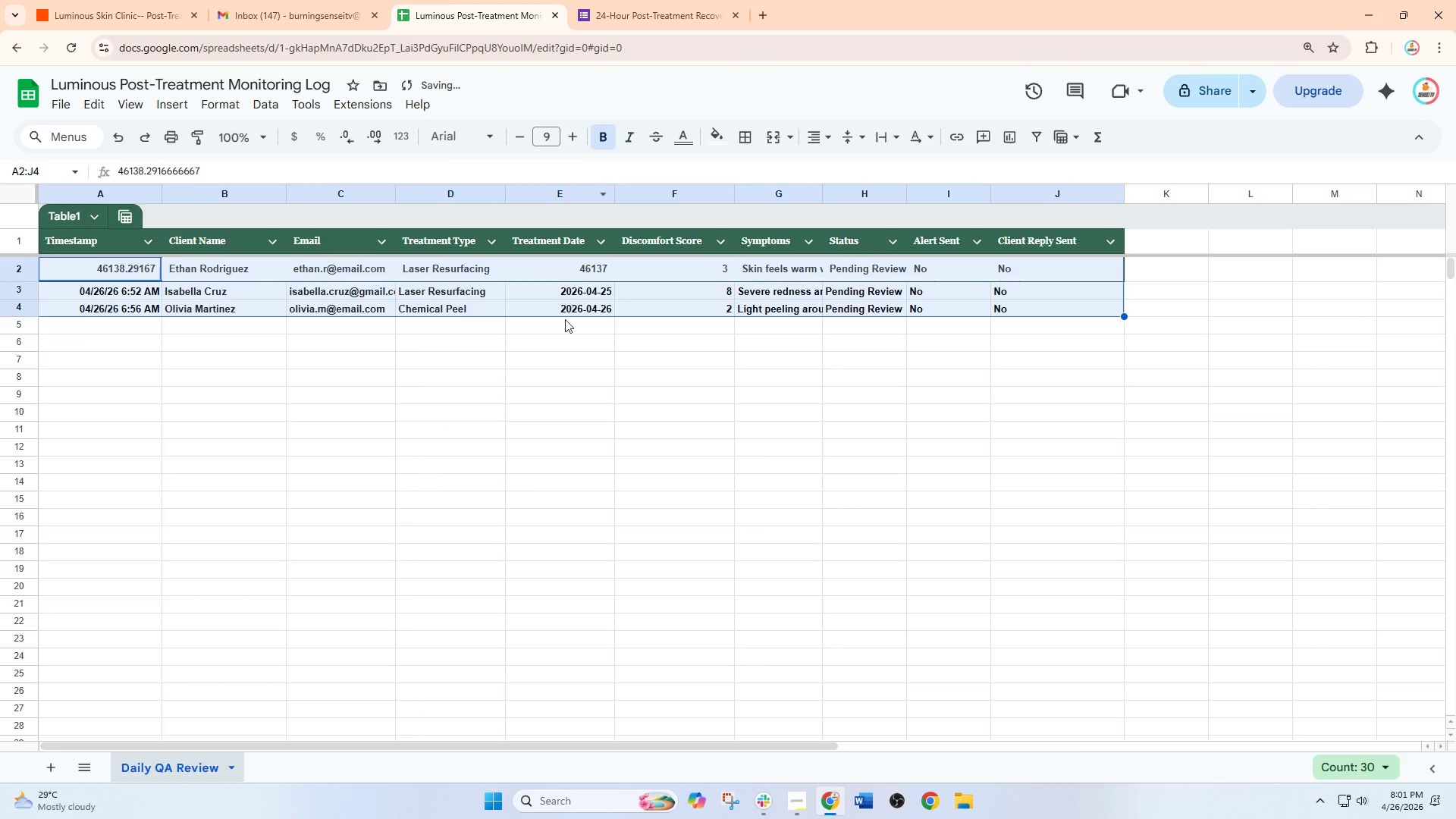 
left_click([555, 373])
 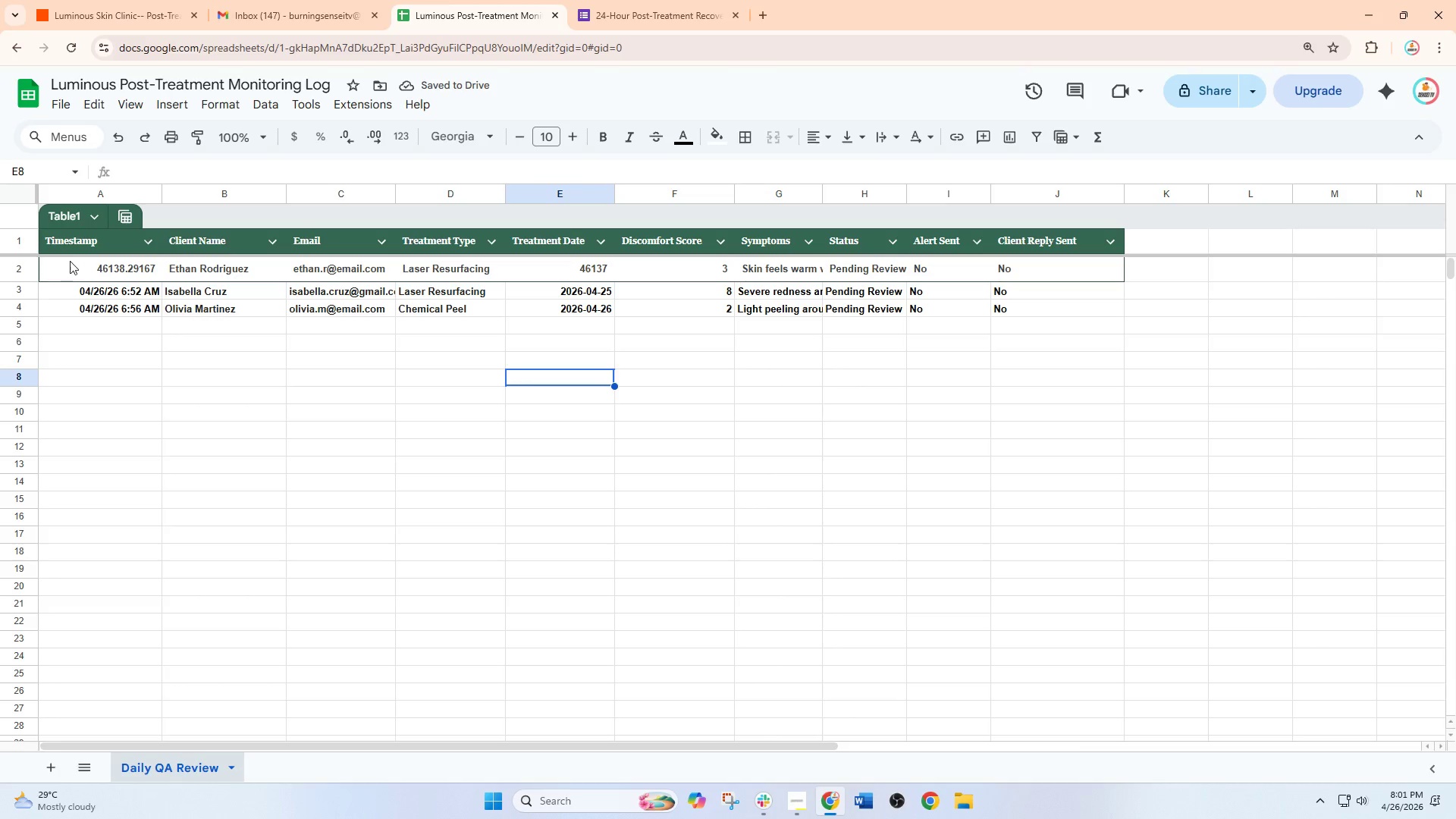 
left_click([61, 278])
 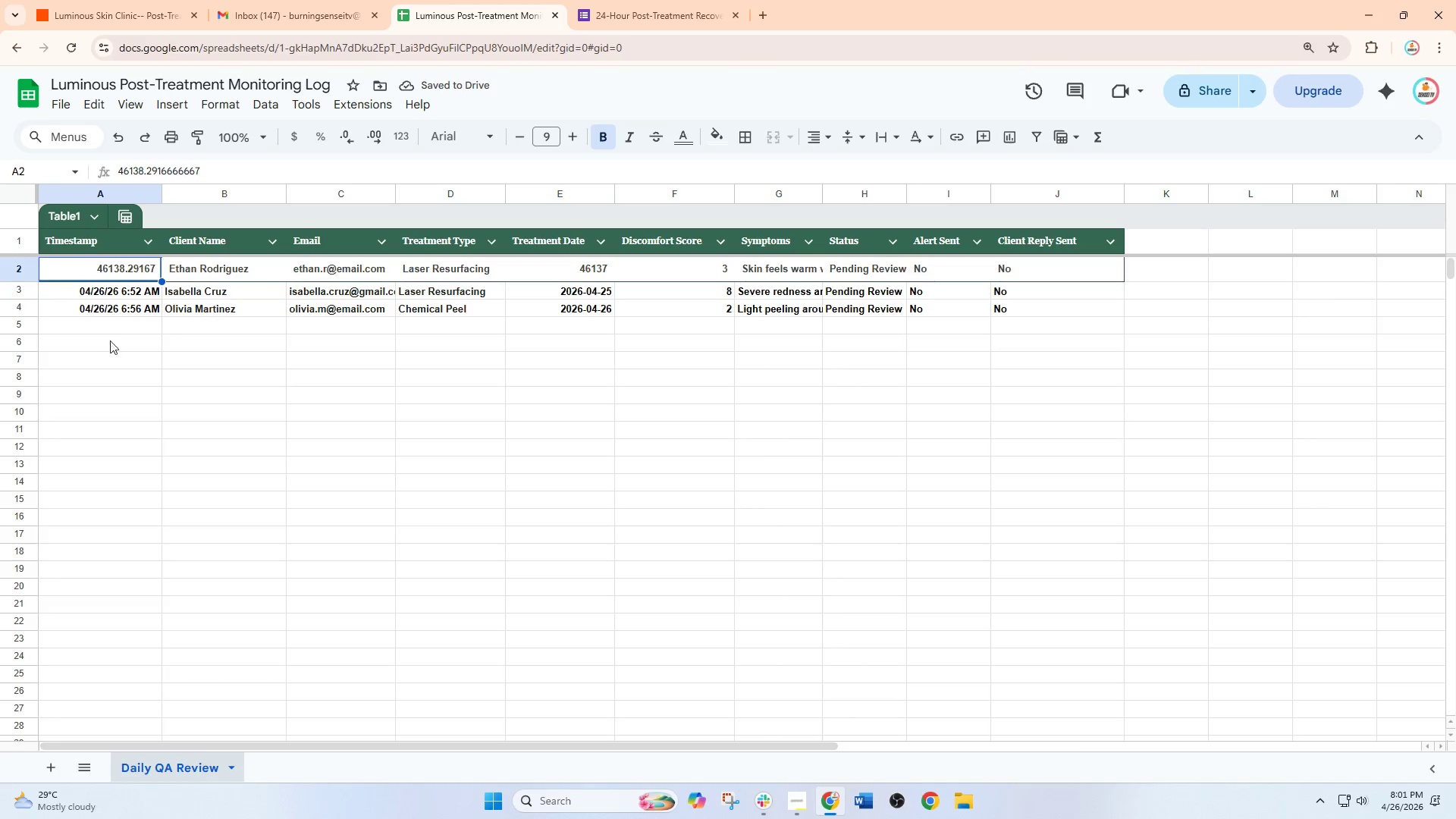 
left_click([124, 339])
 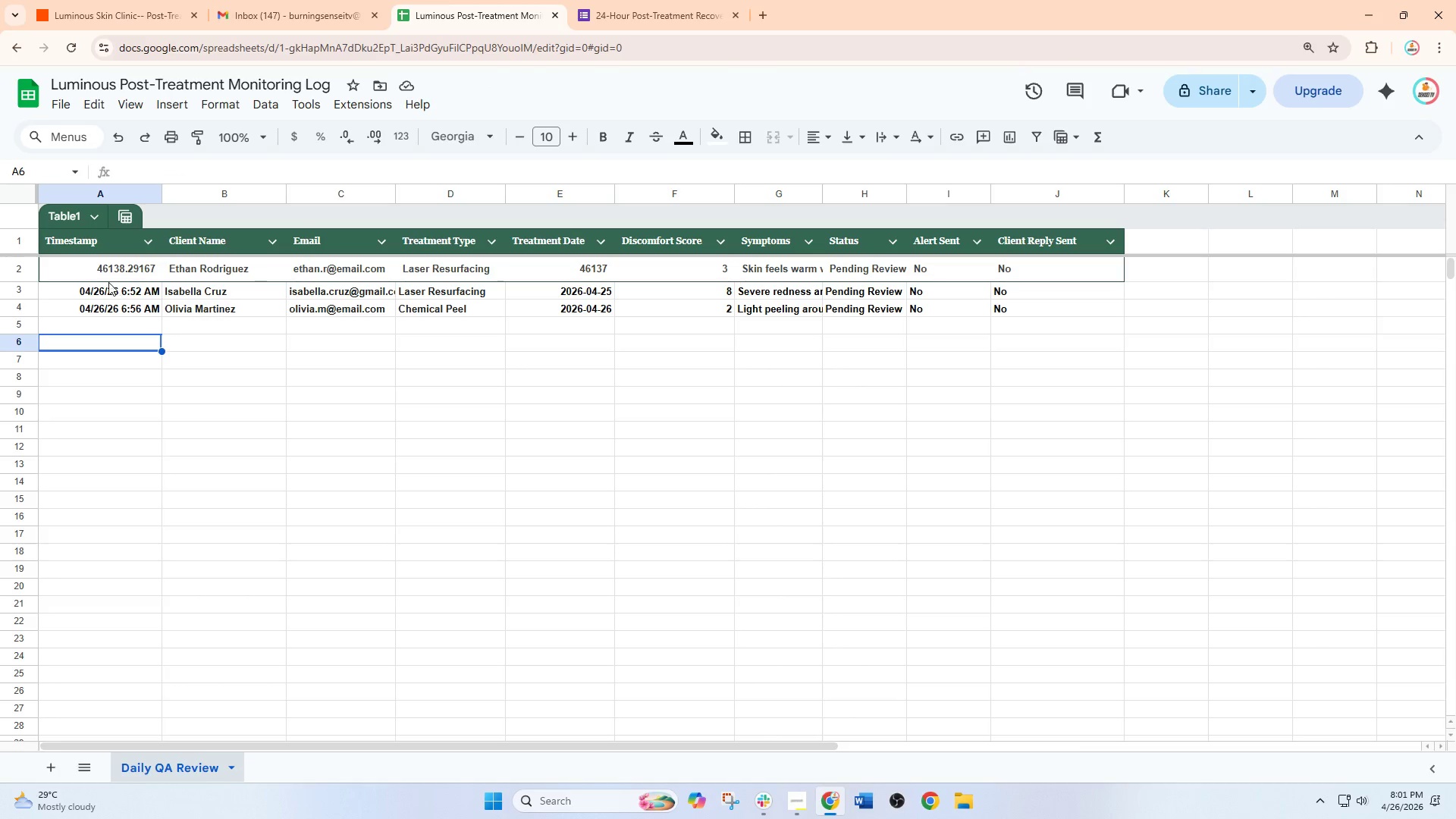 
left_click([84, 270])
 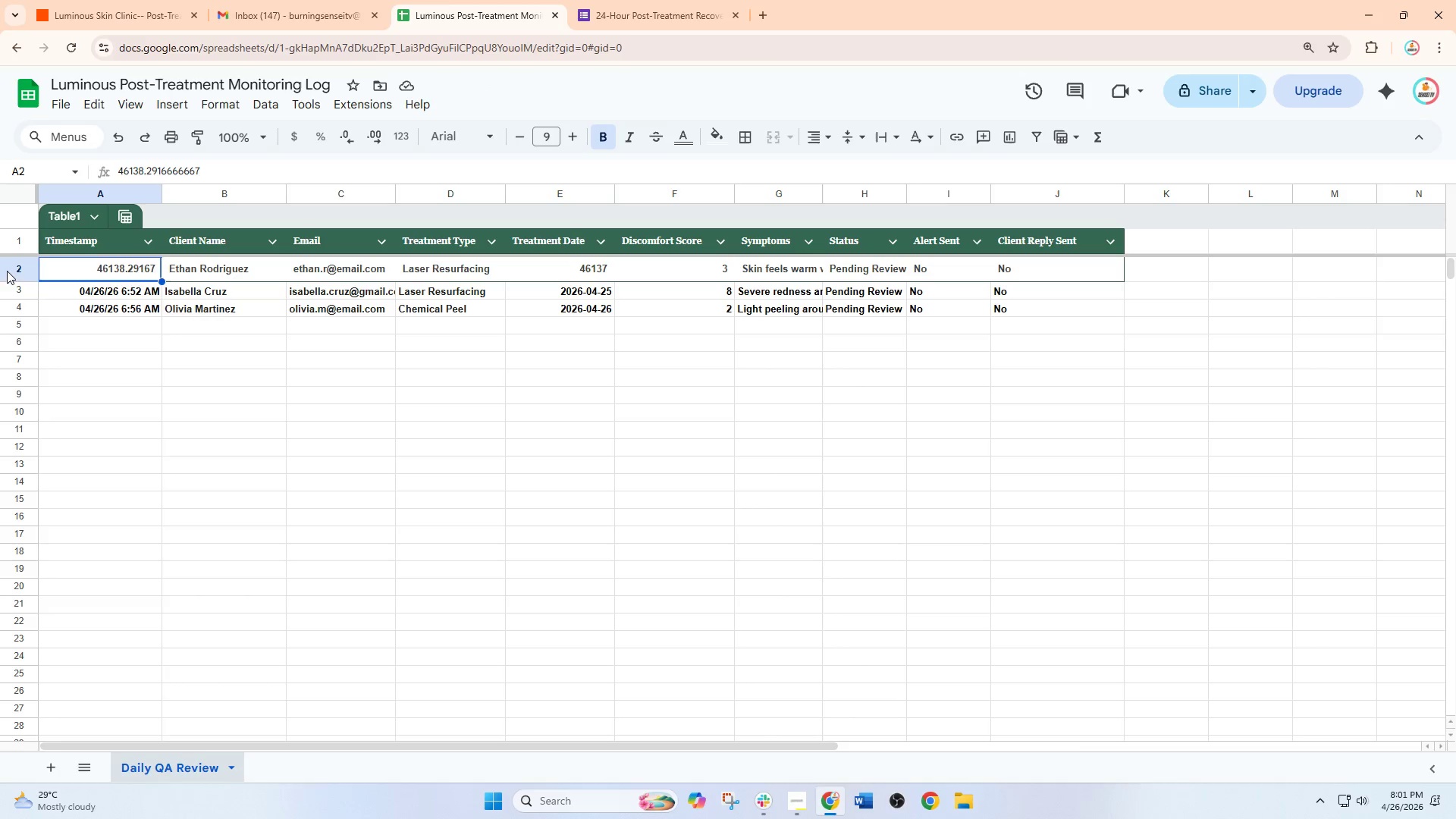 
left_click([0, 266])
 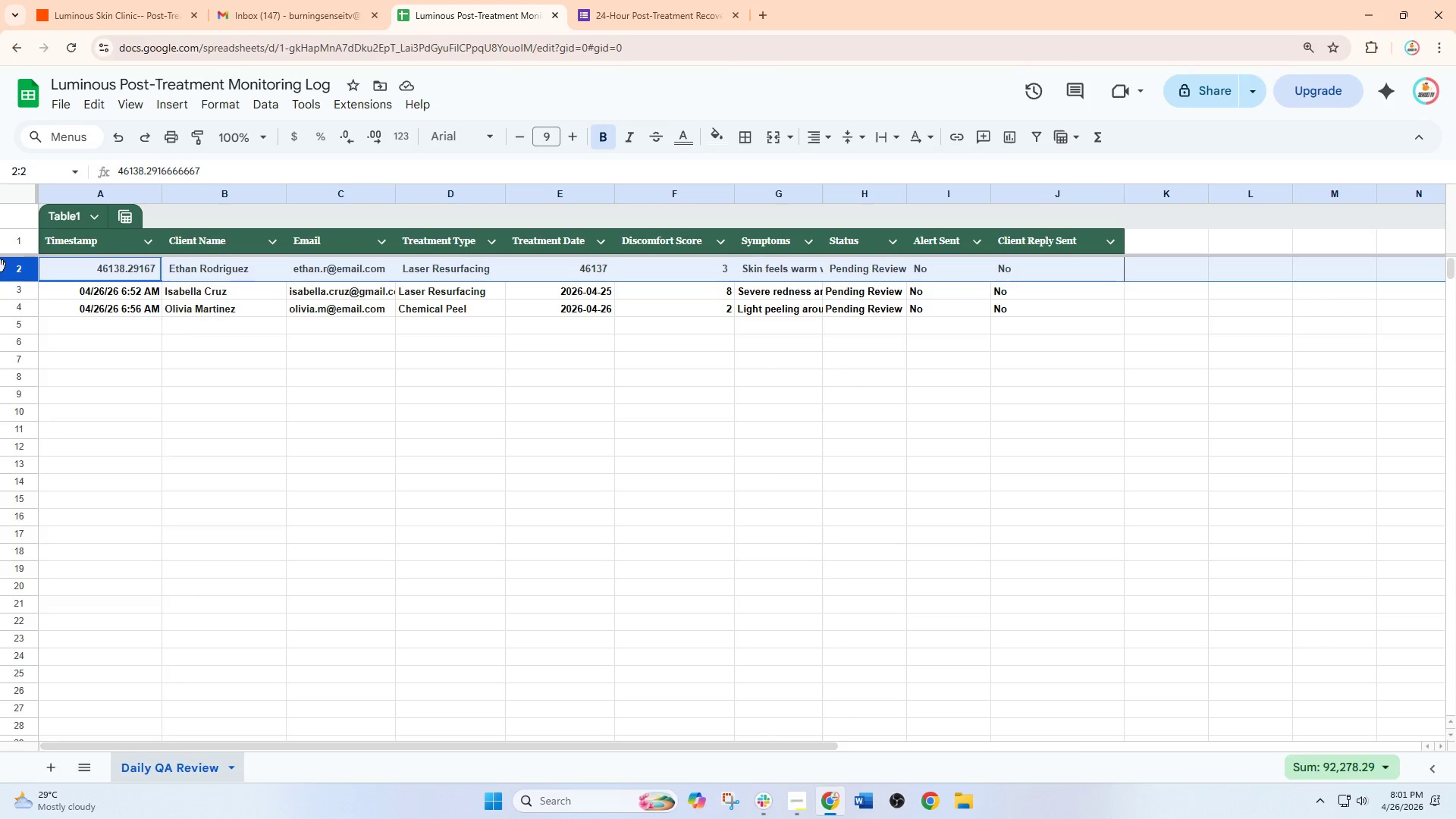 
right_click([0, 266])
 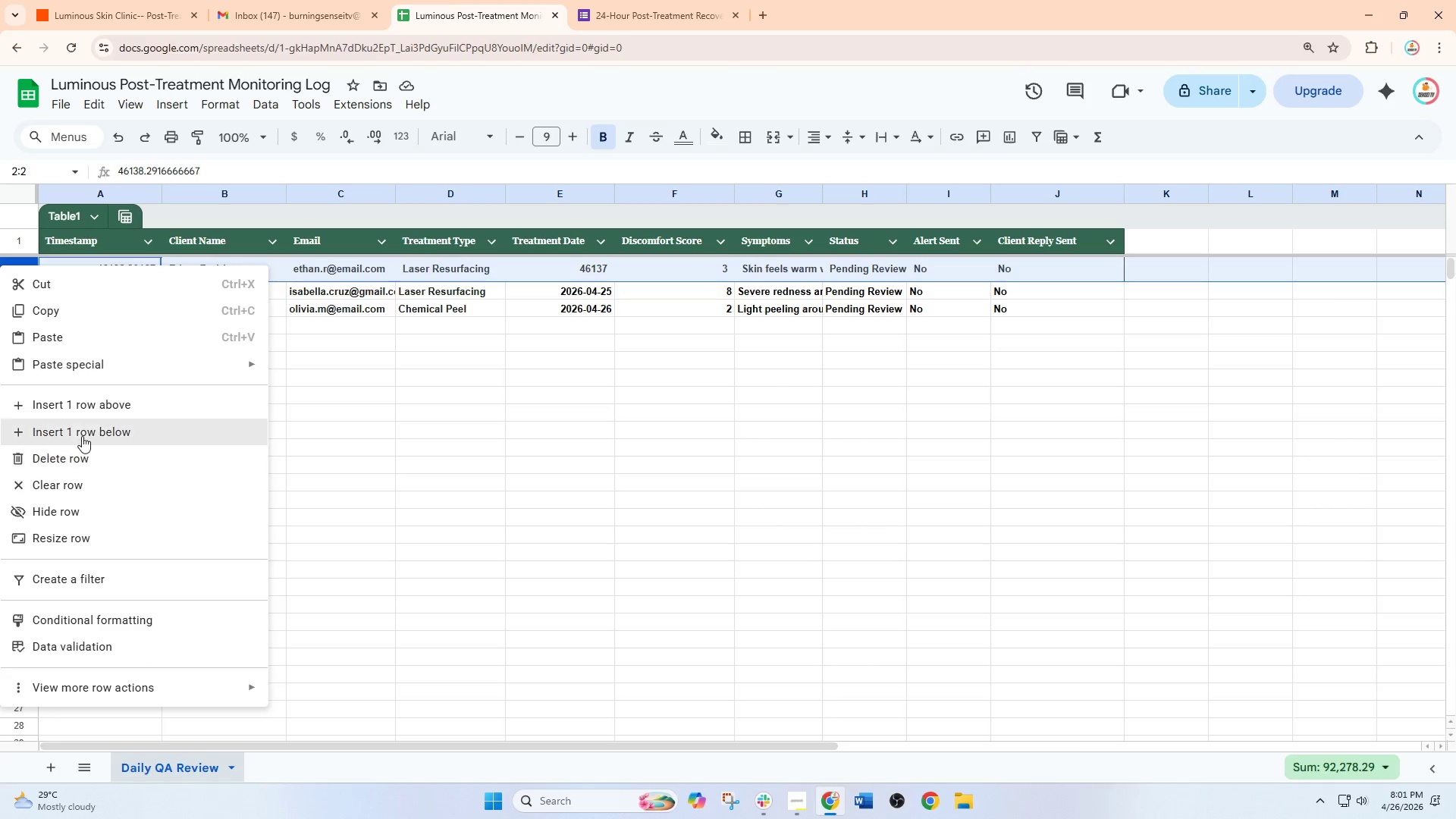 
left_click([73, 453])
 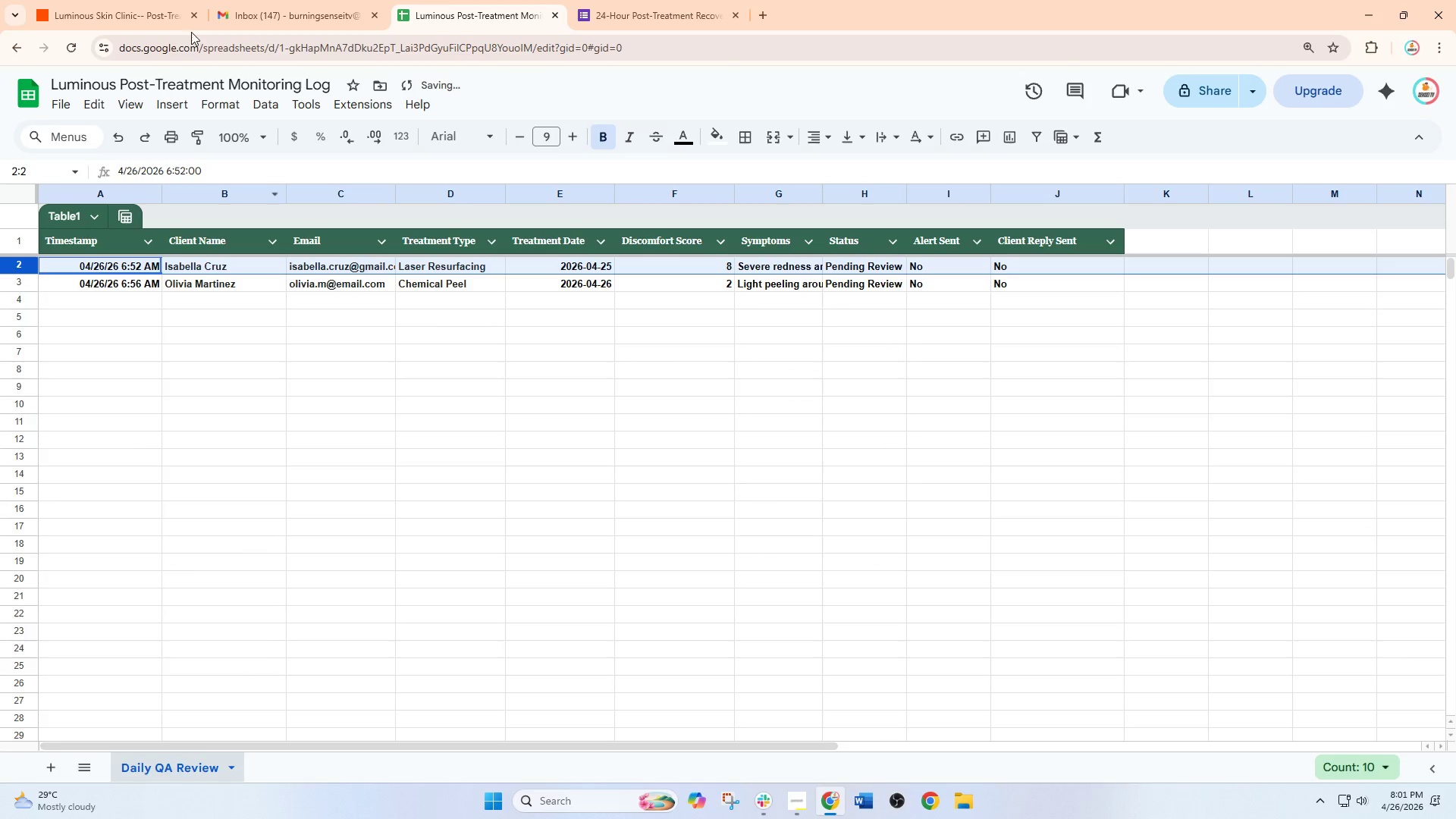 
left_click([151, 0])
 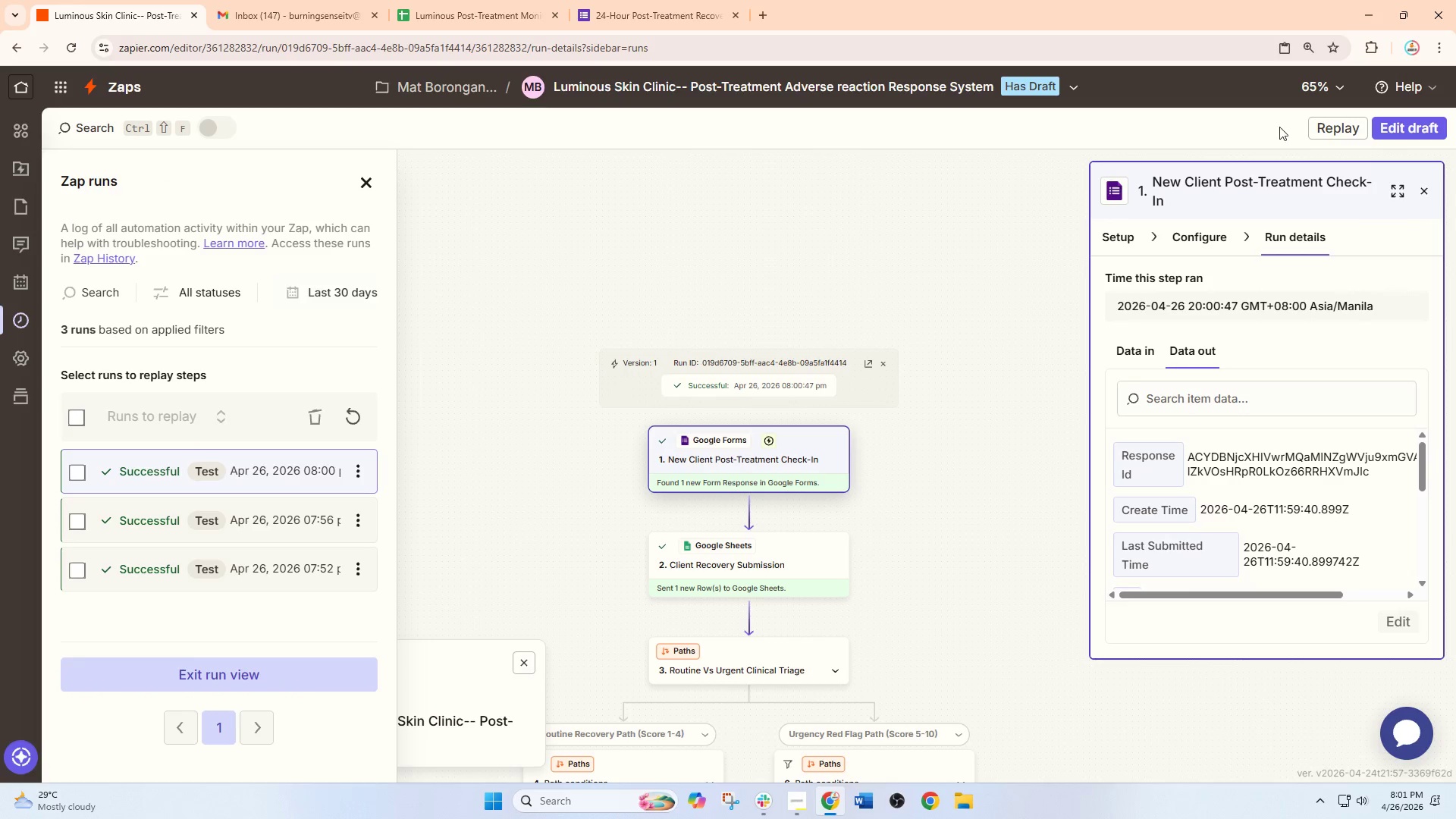 
left_click([1410, 118])
 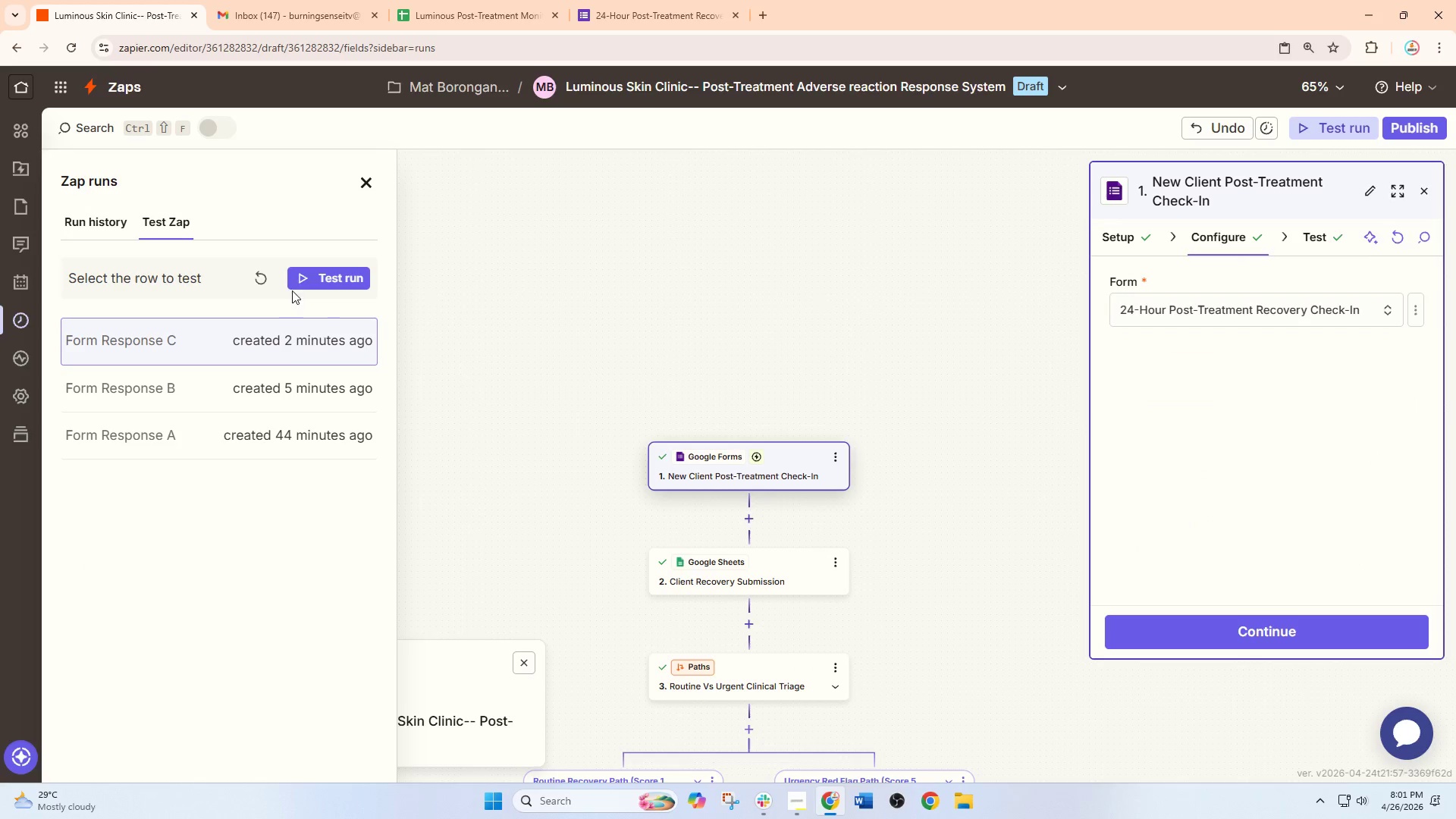 
left_click([253, 272])
 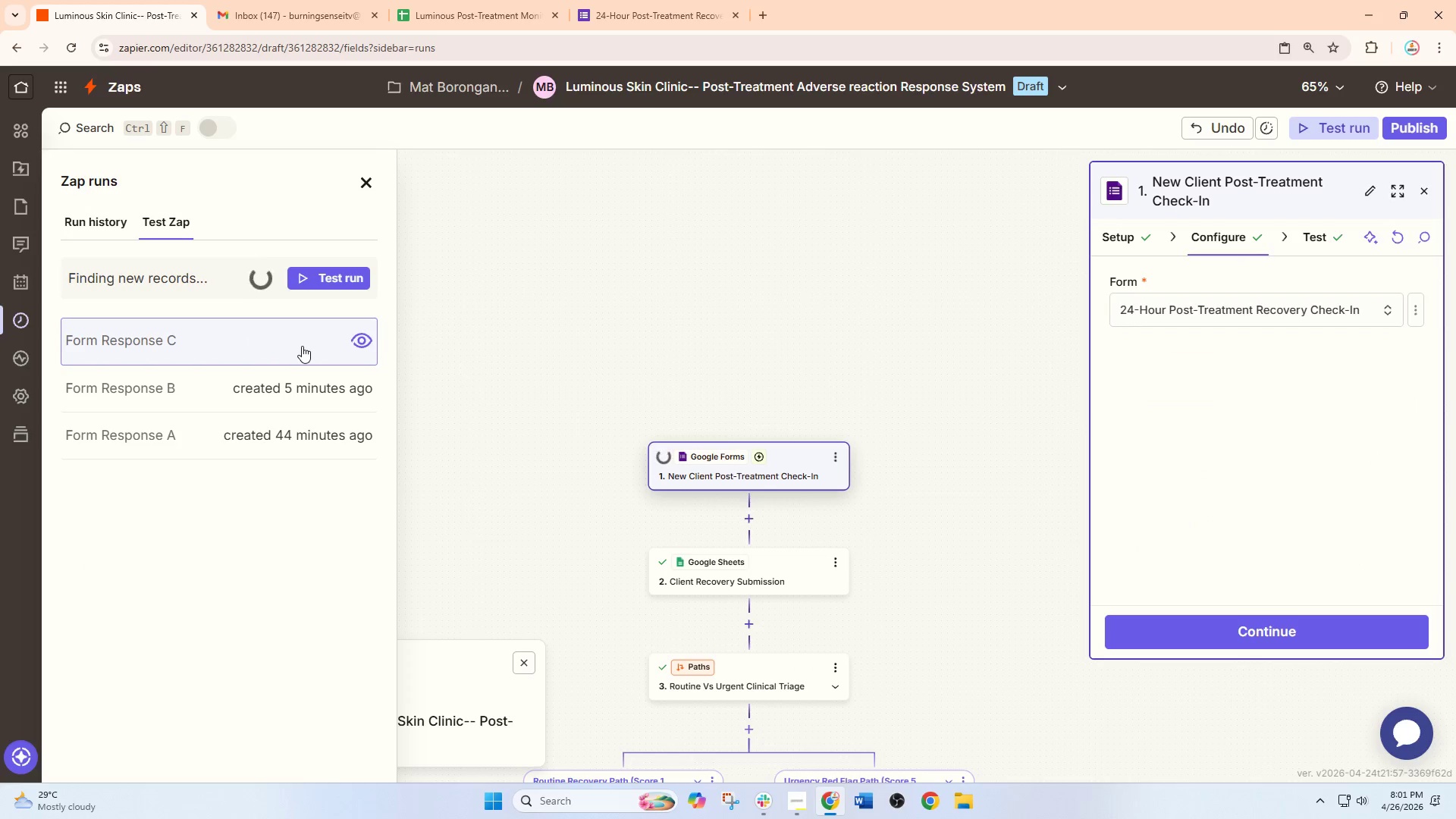 
left_click([302, 346])
 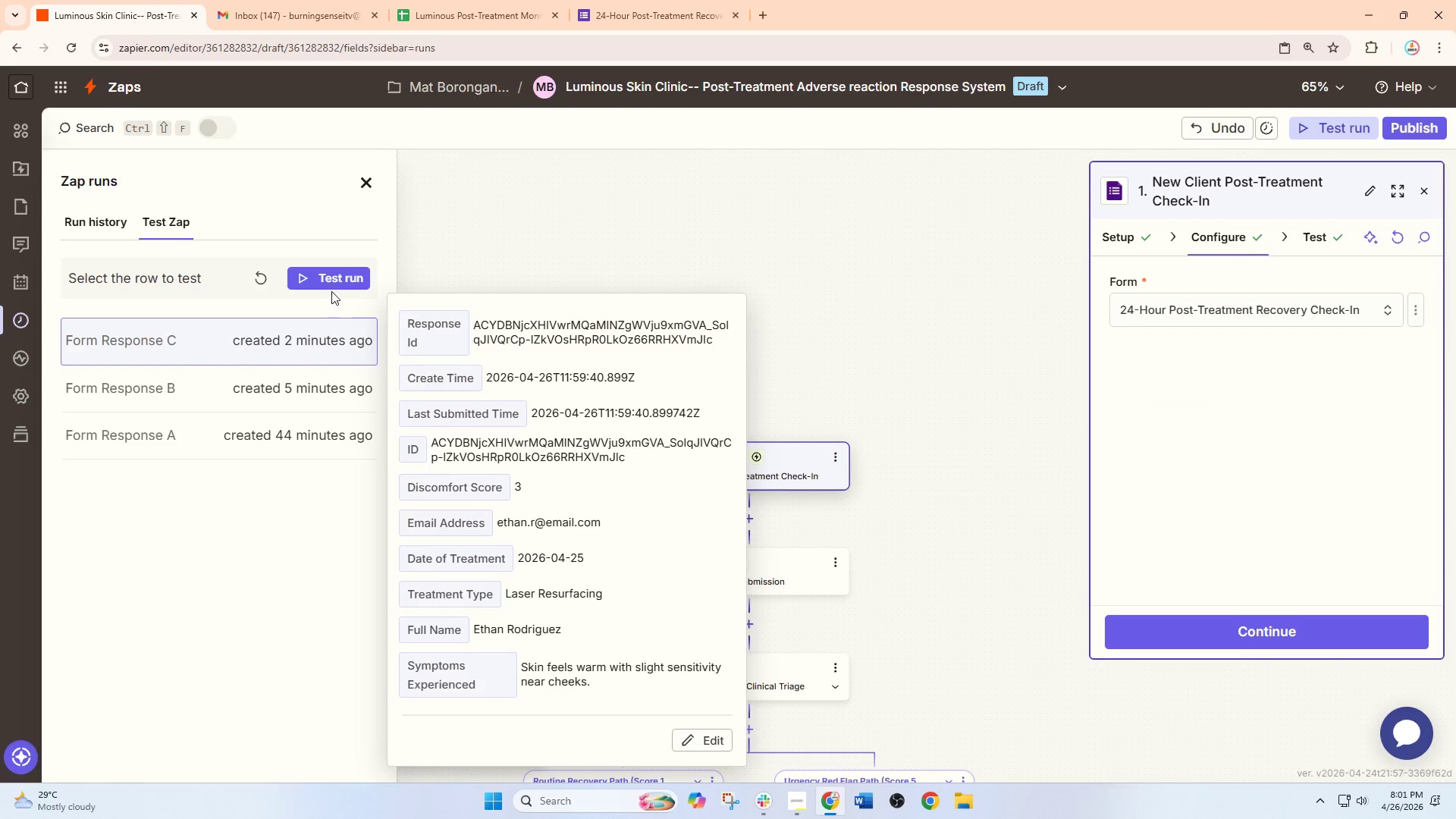 
left_click([340, 279])
 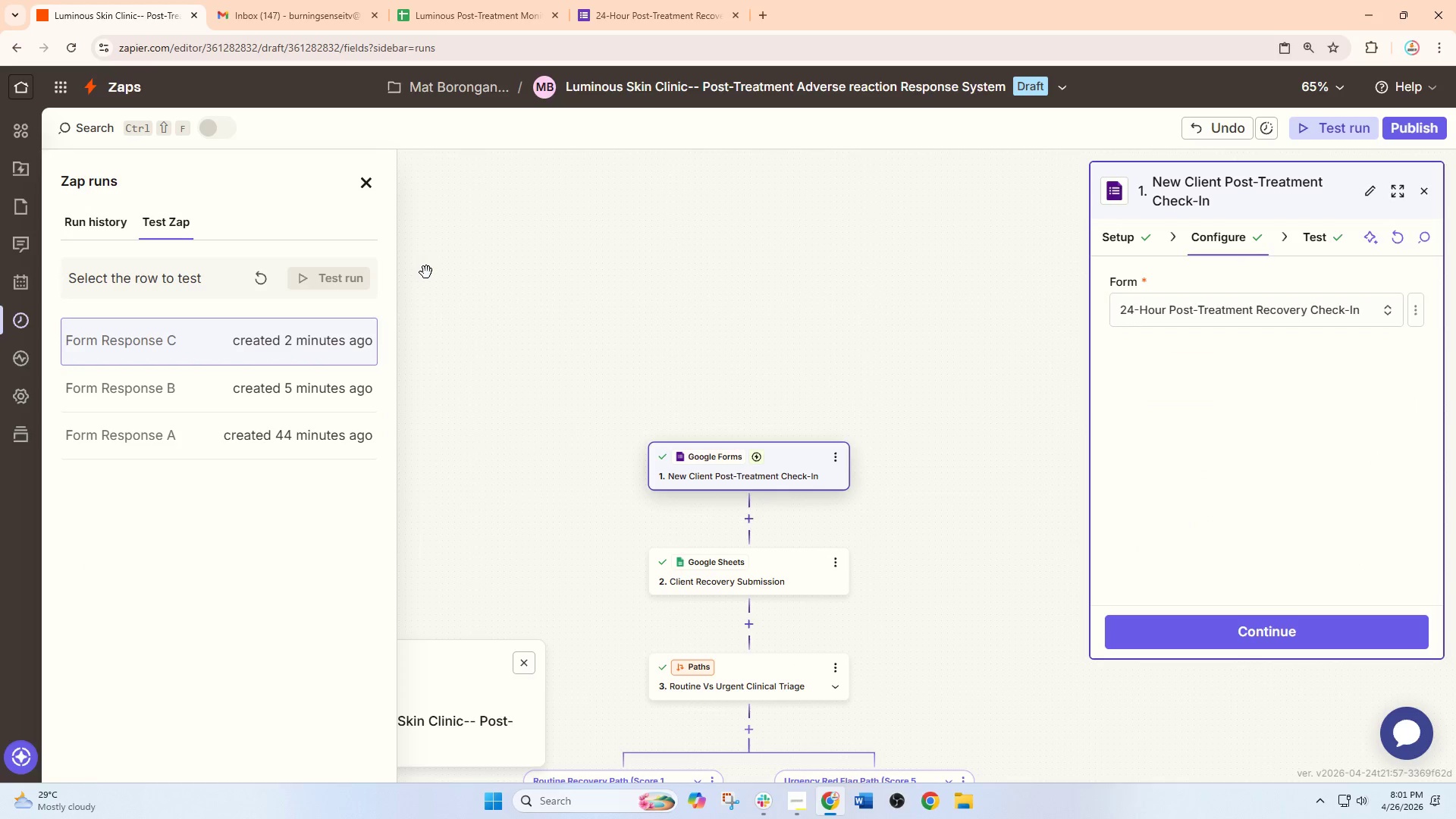 
left_click([498, 0])
 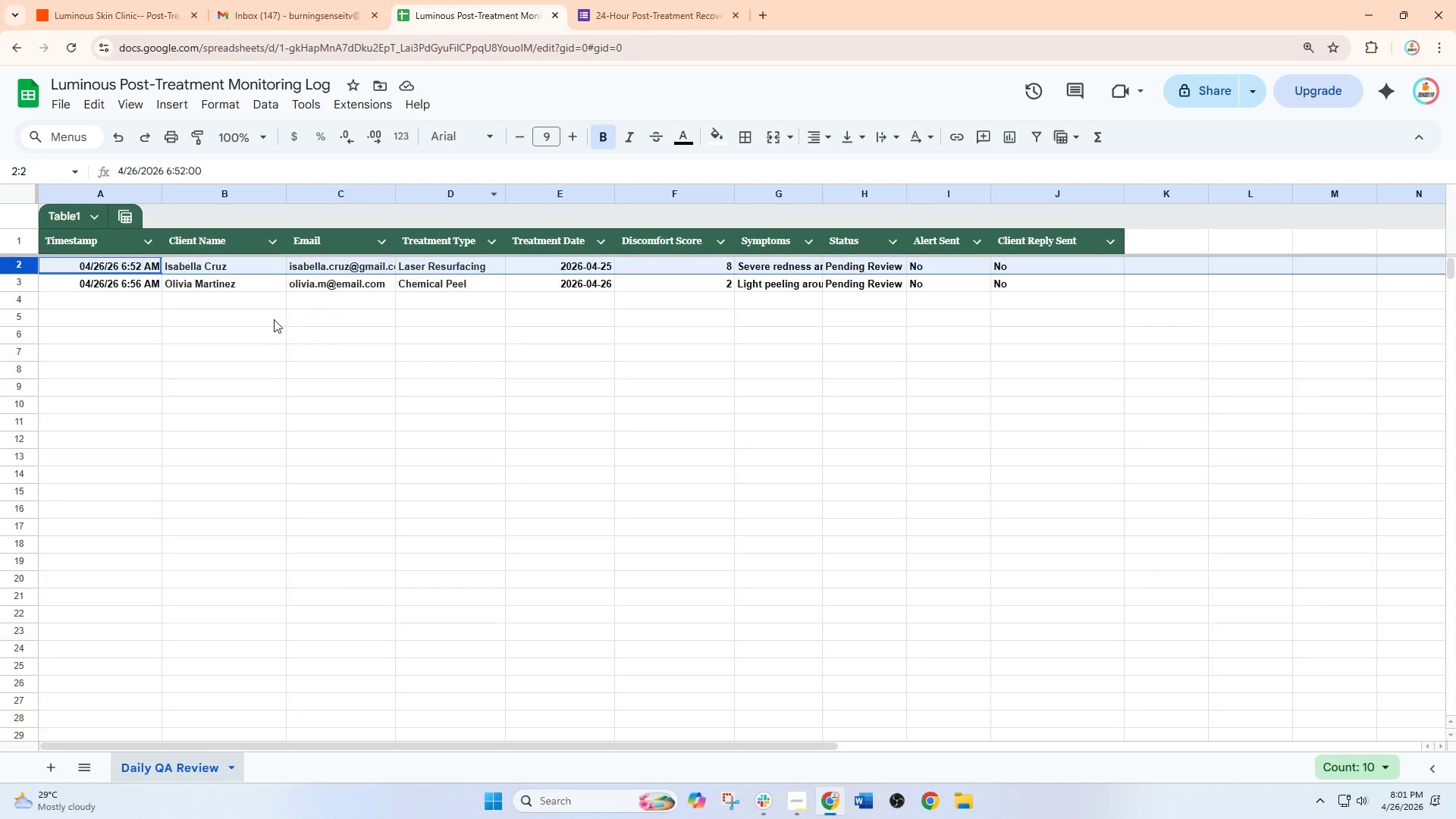 
left_click([253, 334])
 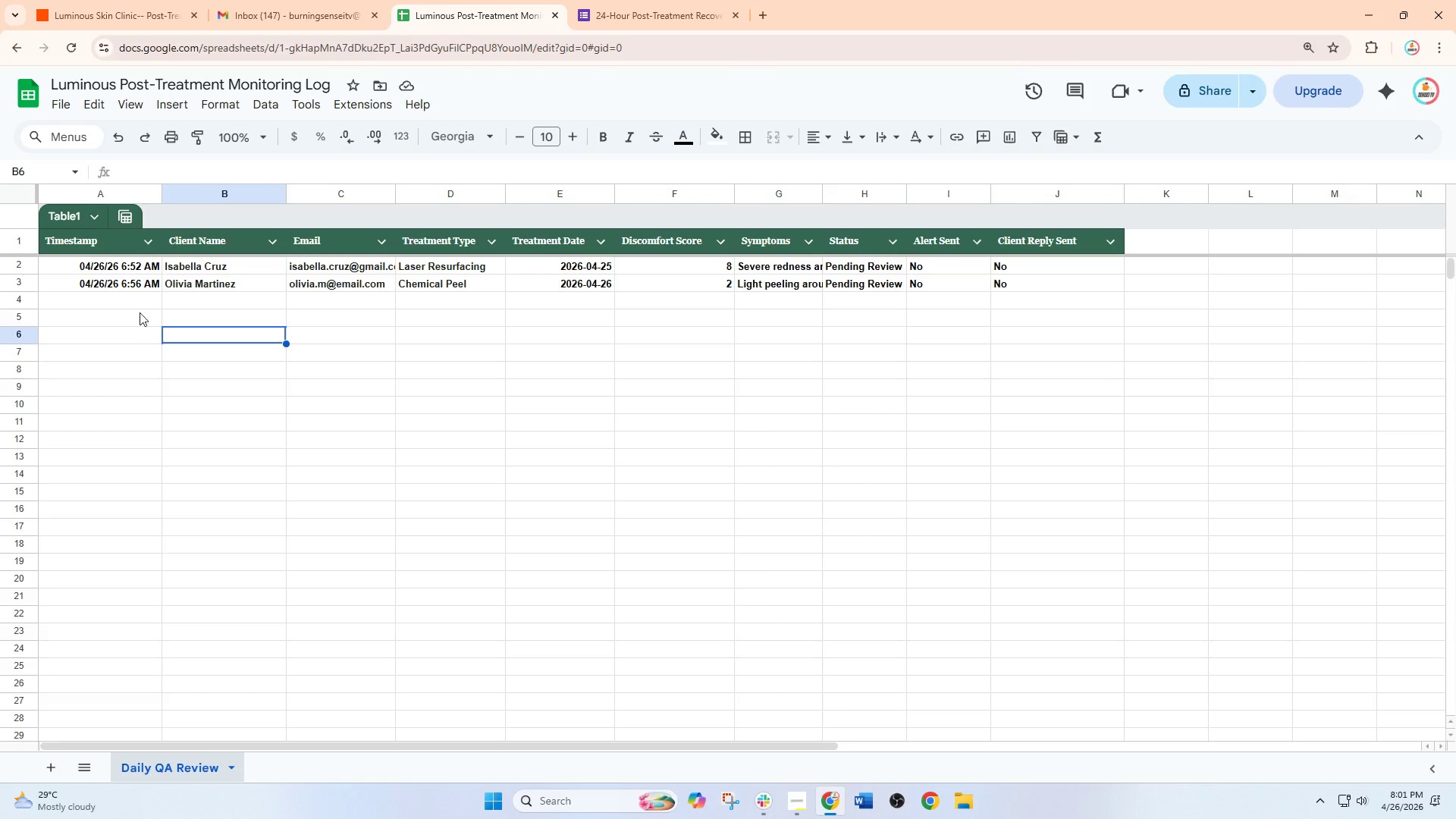 
left_click([148, 0])
 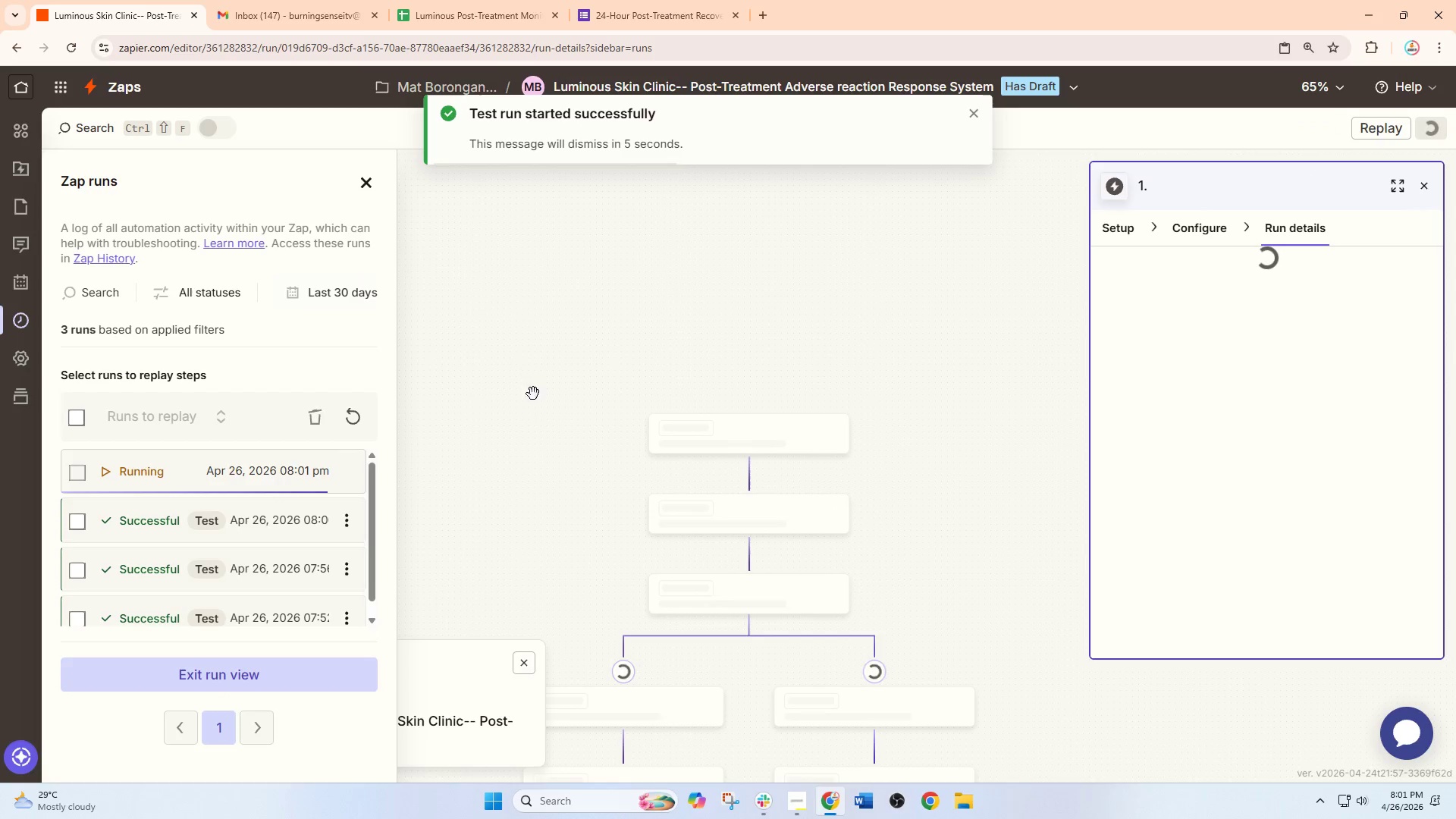 
scroll: coordinate [683, 510], scroll_direction: down, amount: 8.0
 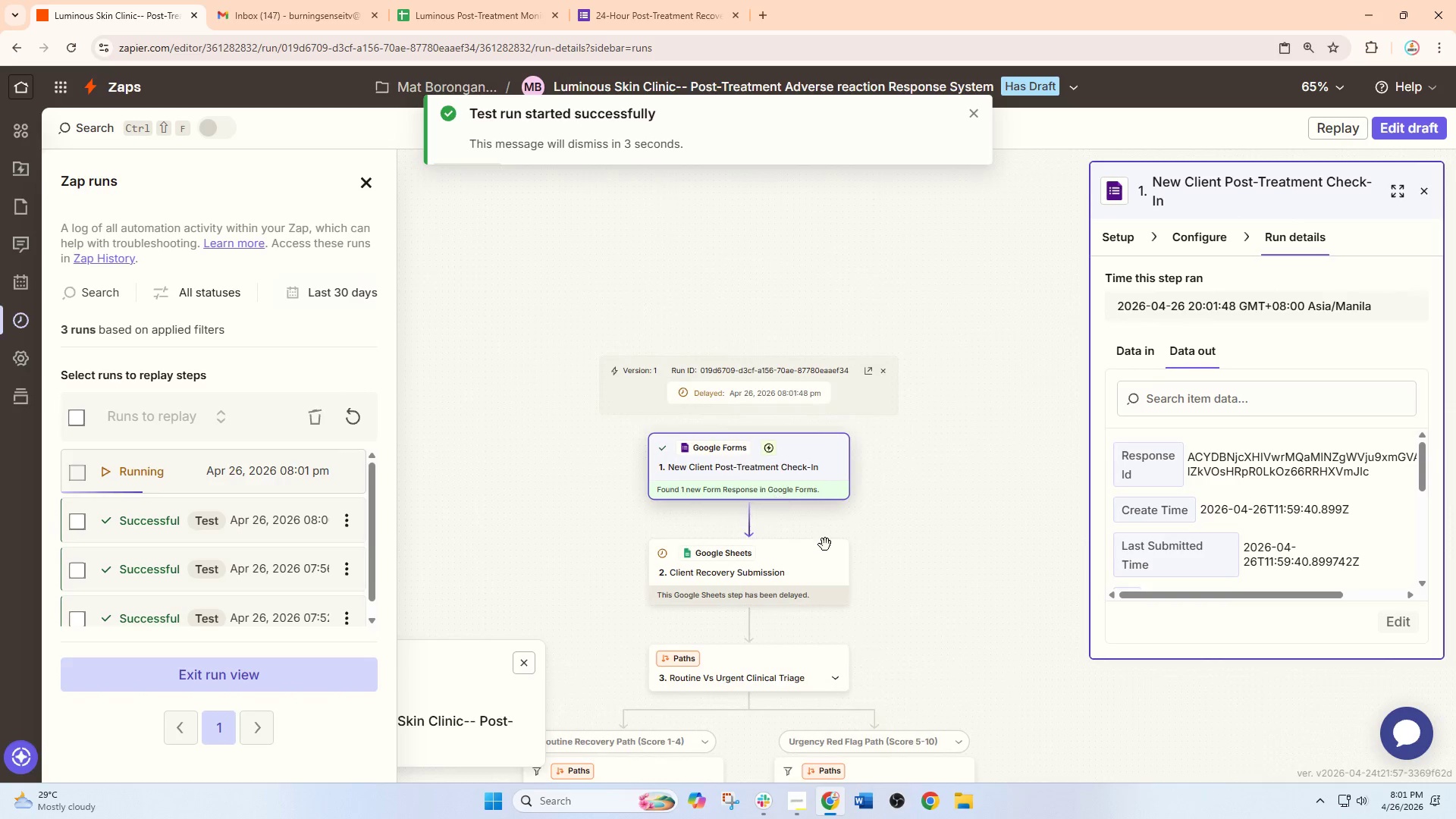 
left_click_drag(start_coordinate=[909, 573], to_coordinate=[883, 459])
 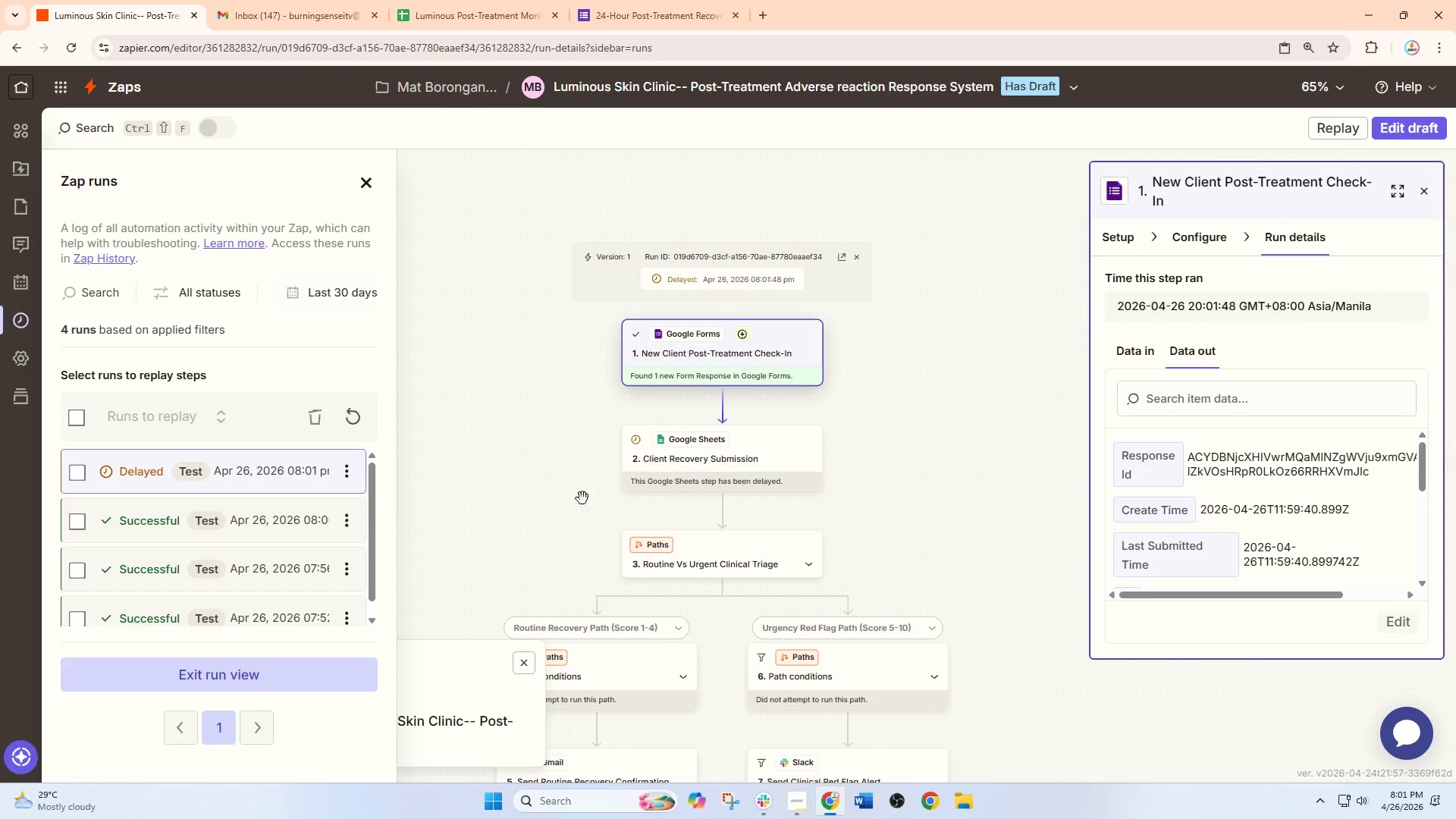 
left_click_drag(start_coordinate=[444, 502], to_coordinate=[448, 403])
 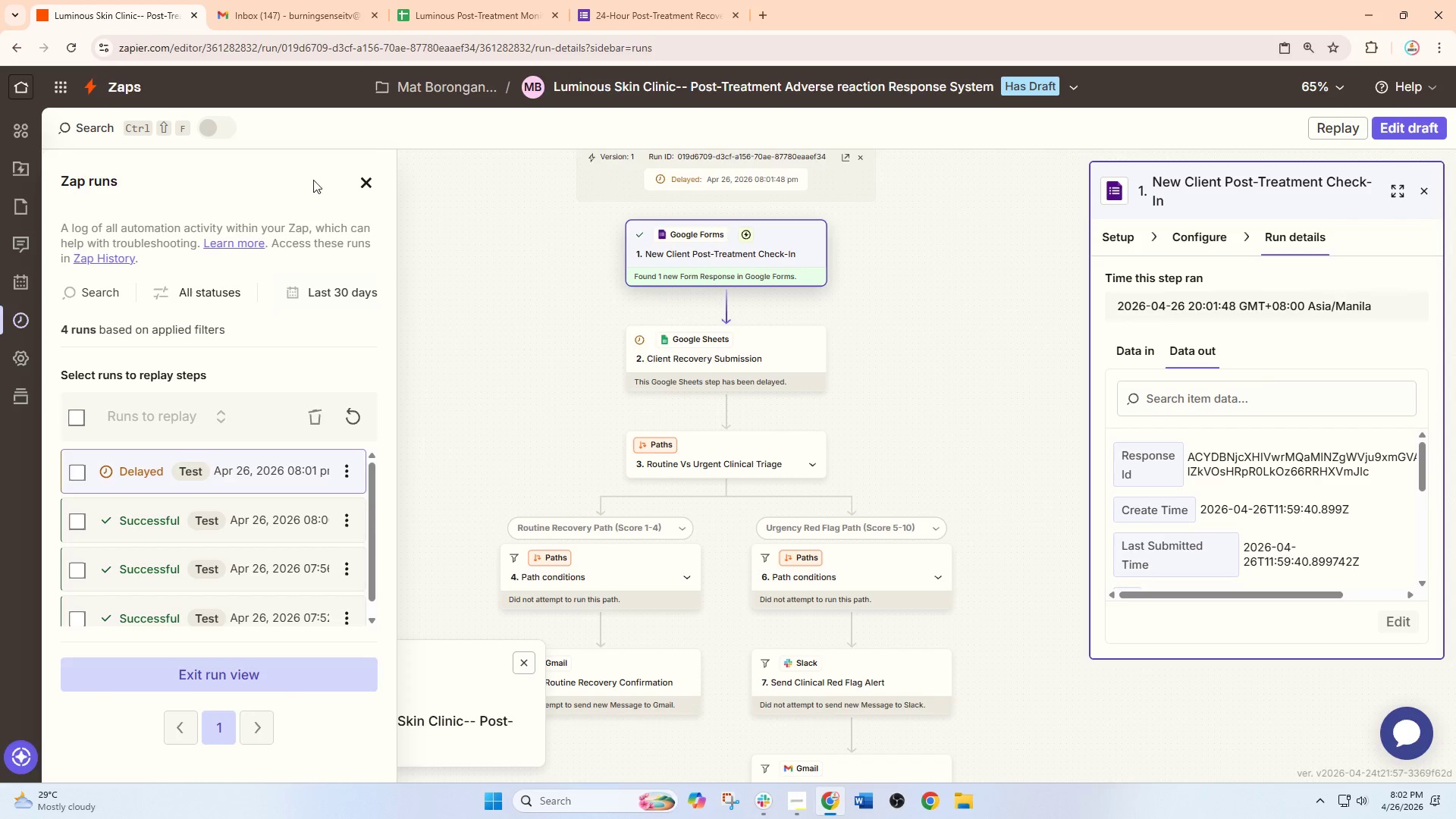 
left_click([470, 0])
 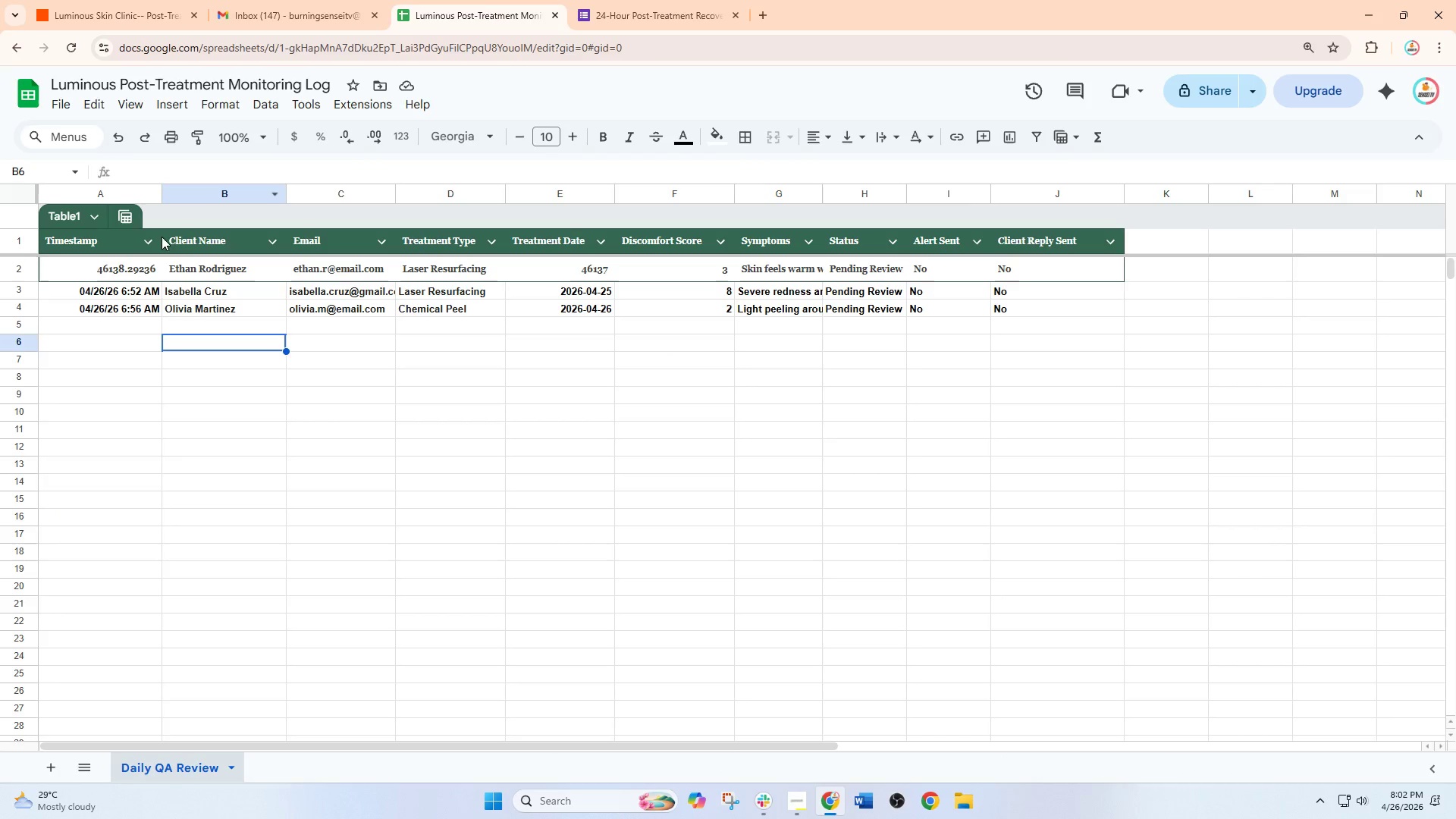 
left_click([100, 0])
 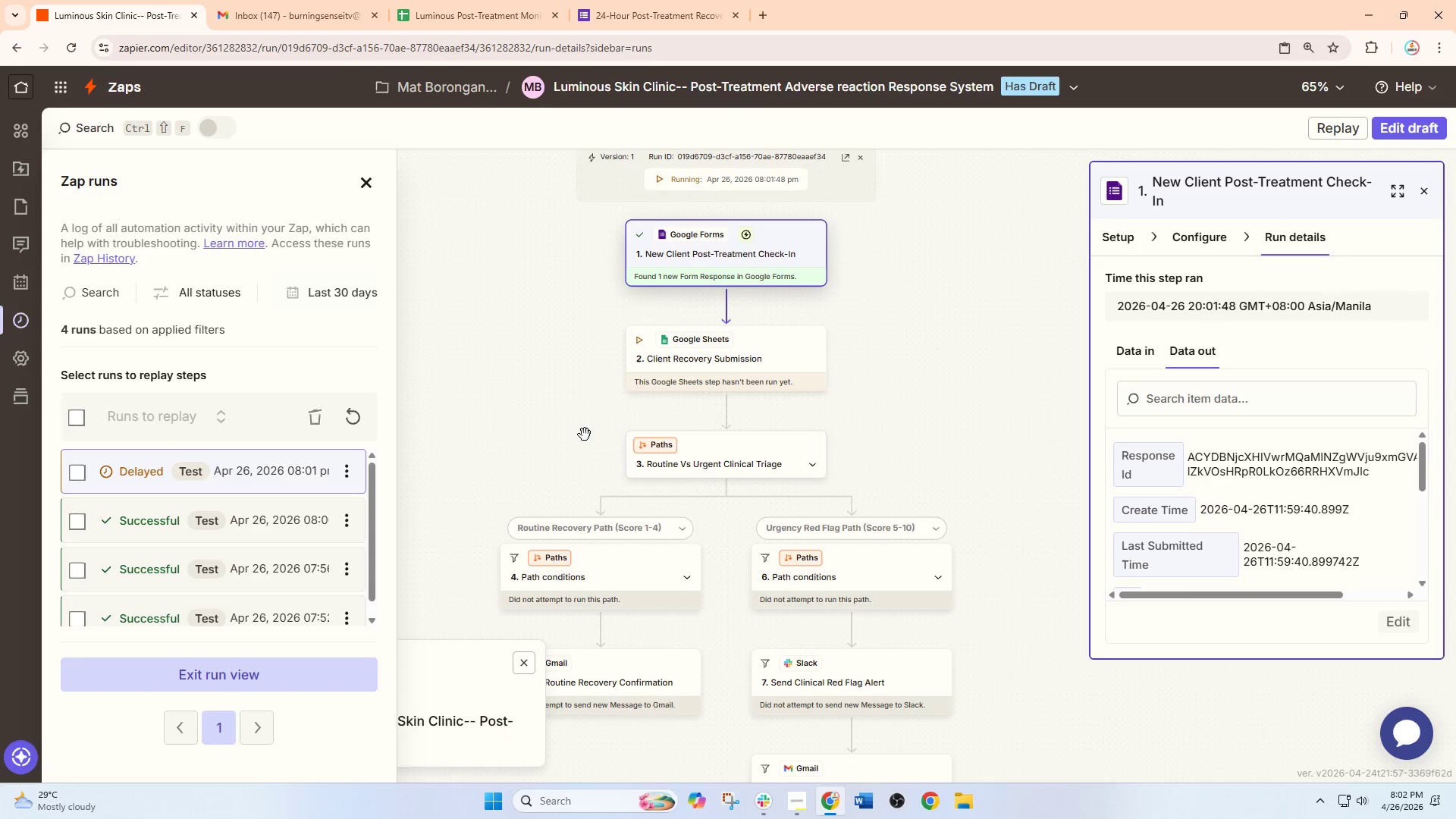 
left_click_drag(start_coordinate=[533, 430], to_coordinate=[506, 398])
 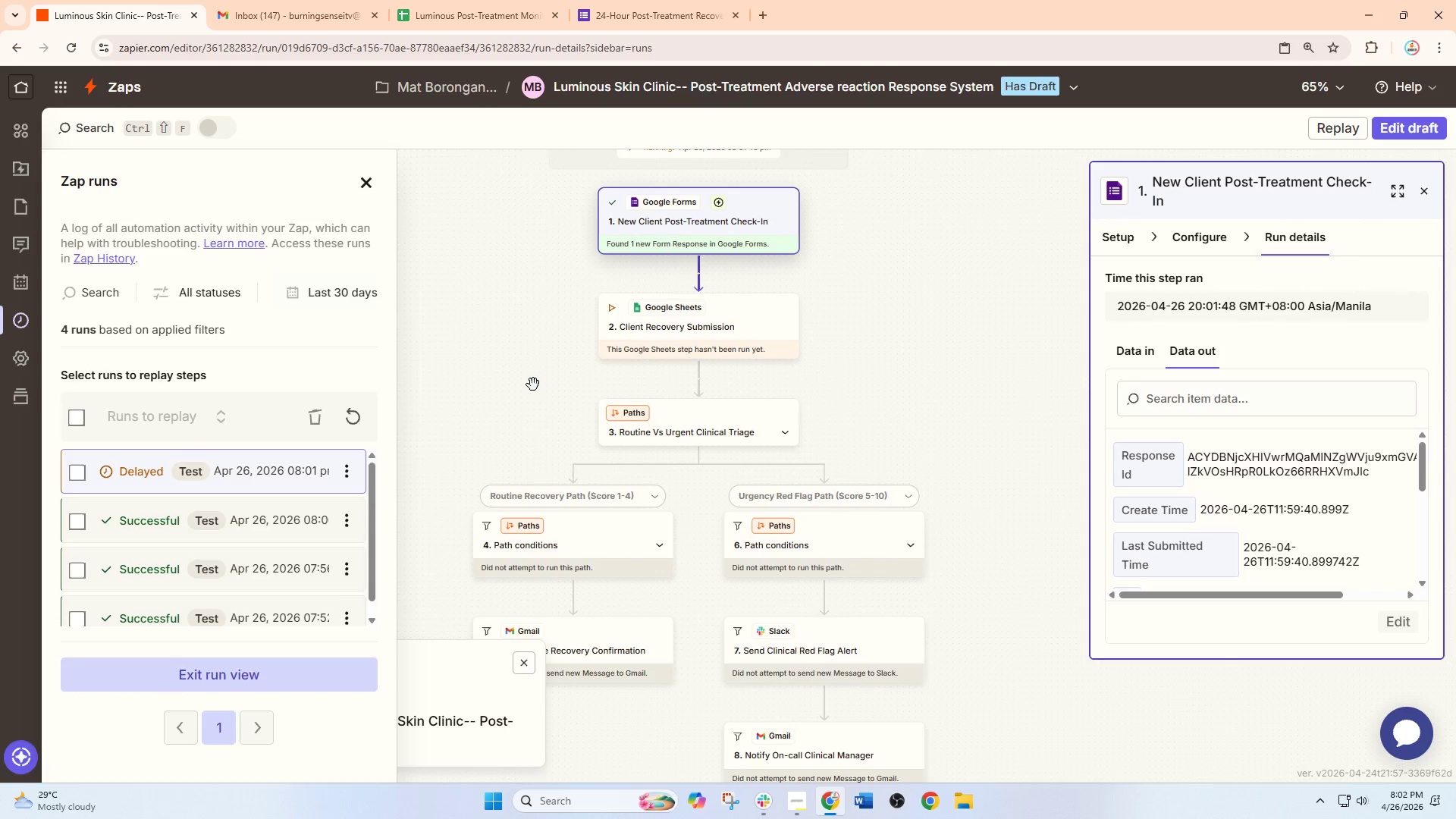 
left_click_drag(start_coordinate=[533, 384], to_coordinate=[533, 392])
 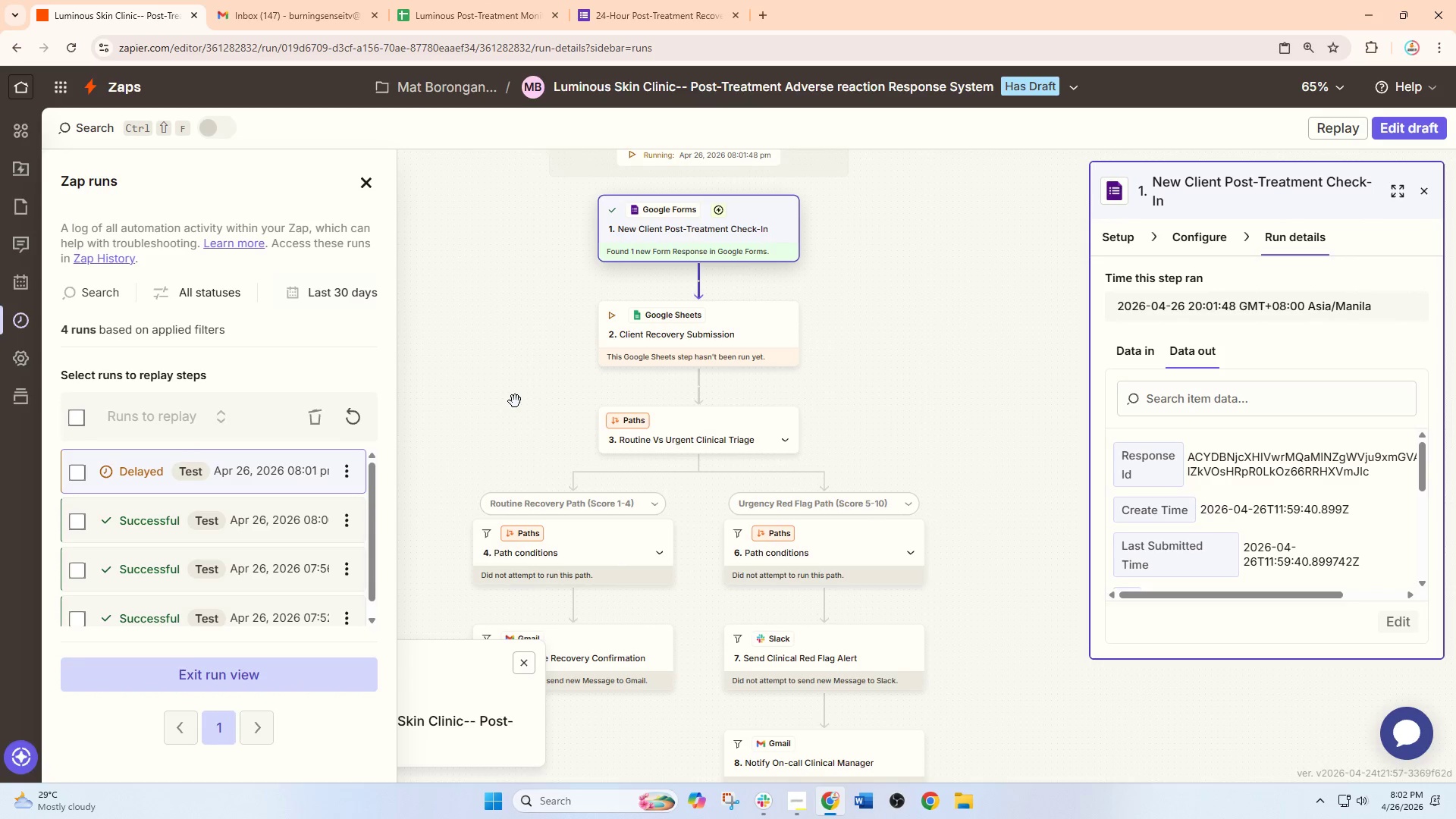 
left_click_drag(start_coordinate=[499, 391], to_coordinate=[481, 330])
 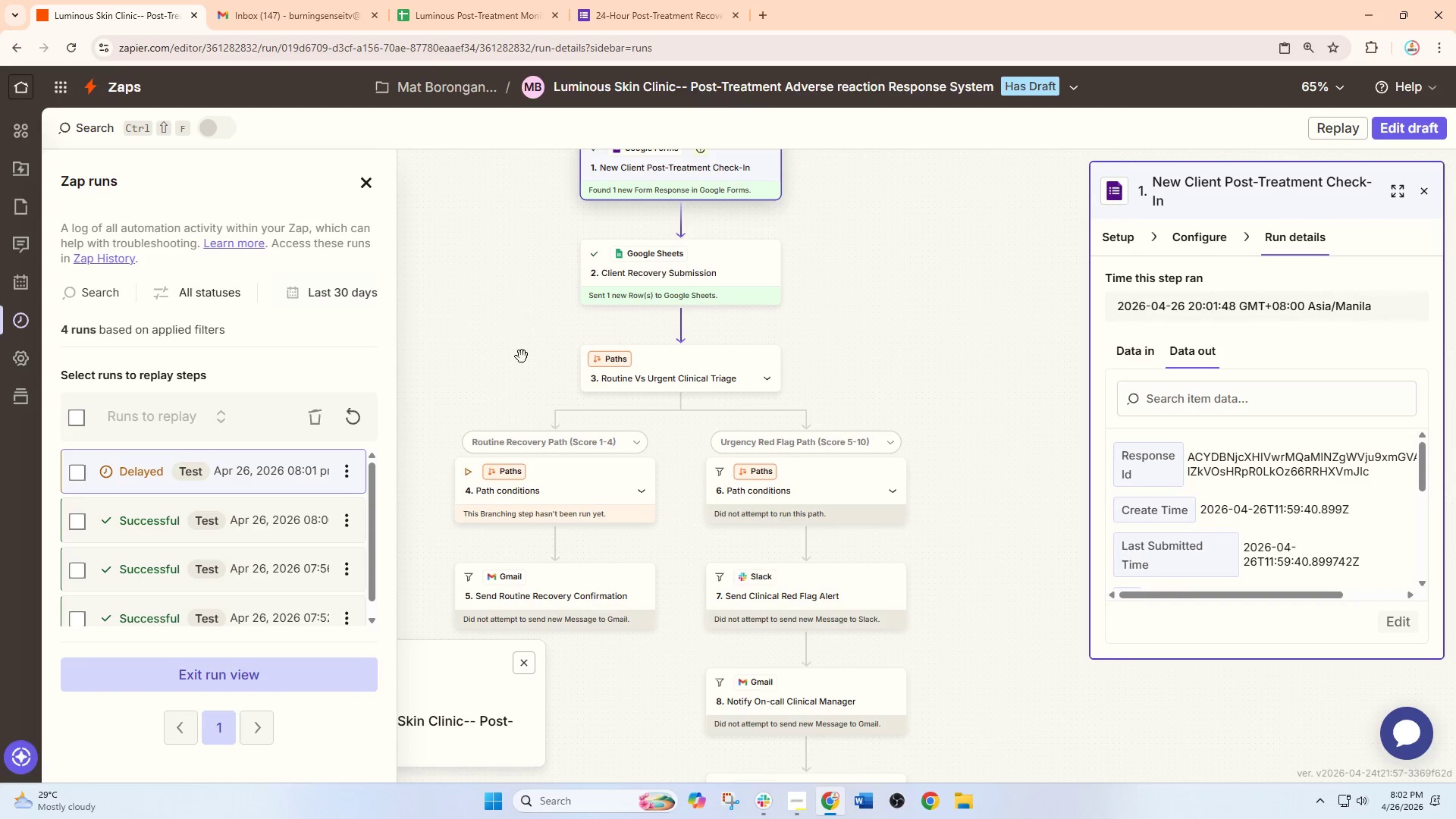 
left_click_drag(start_coordinate=[522, 356], to_coordinate=[544, 231])
 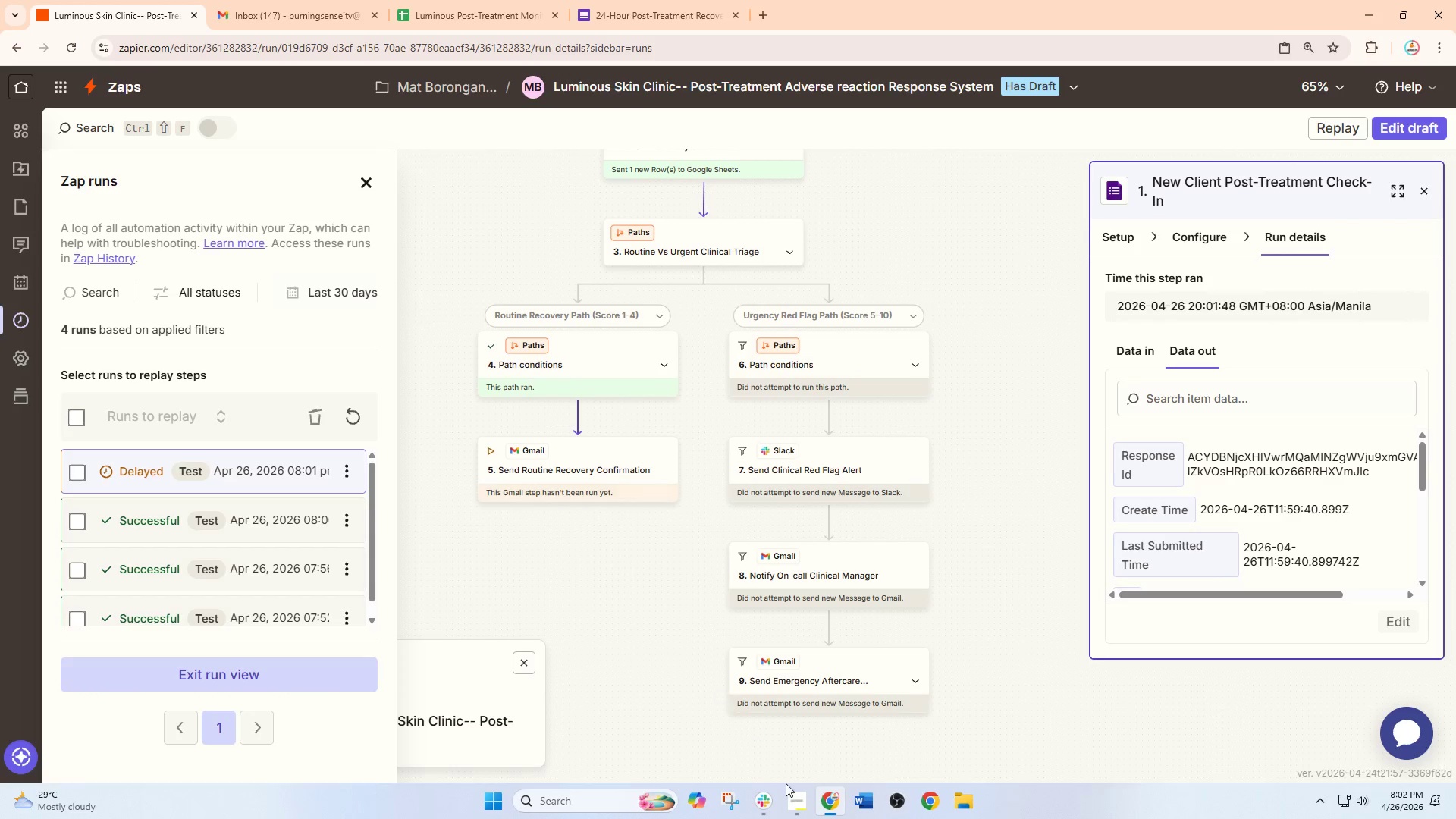 
mouse_move([758, 780])
 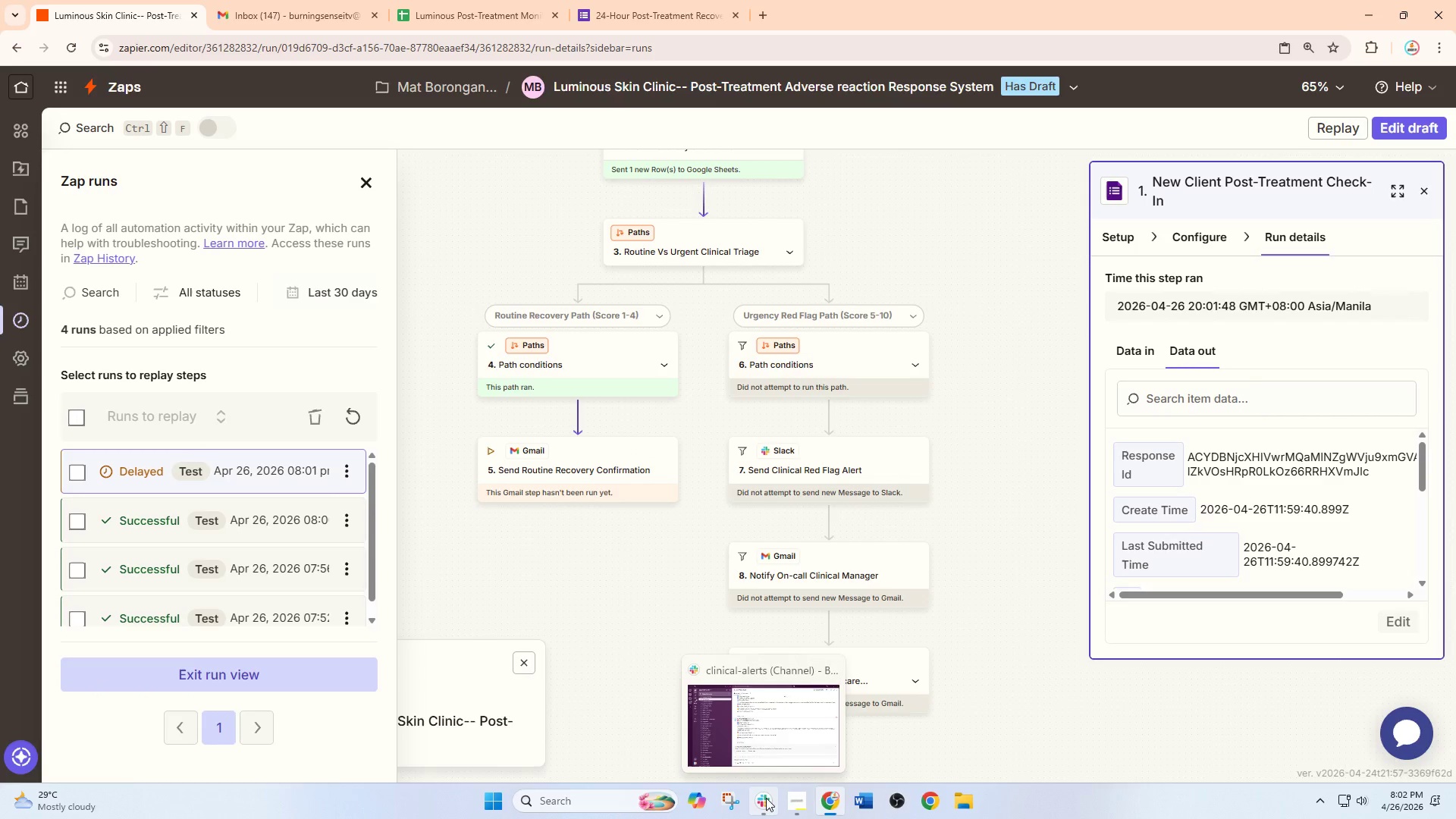 
left_click([763, 752])
 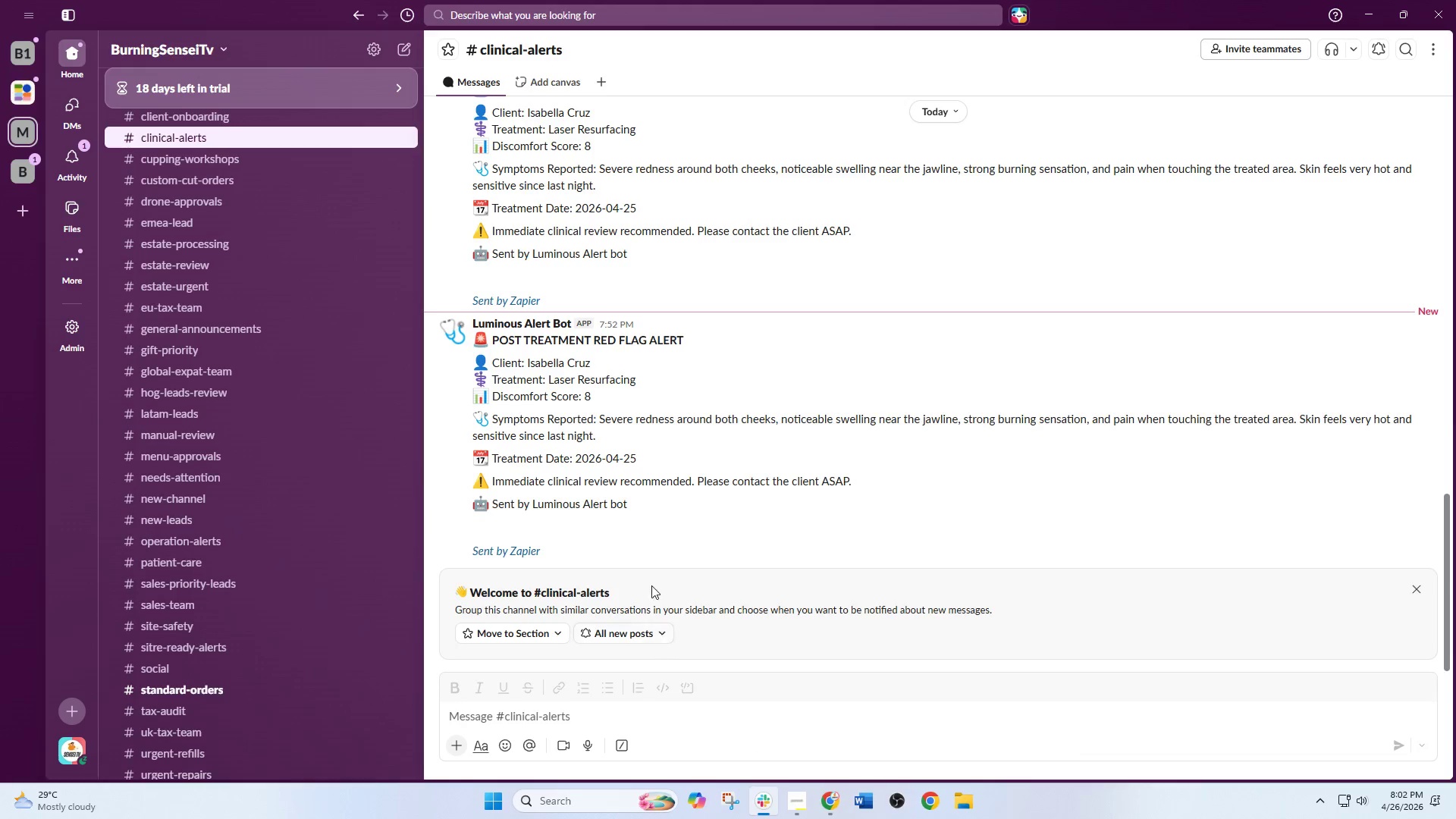 
scroll: coordinate [626, 517], scroll_direction: up, amount: 2.0
 